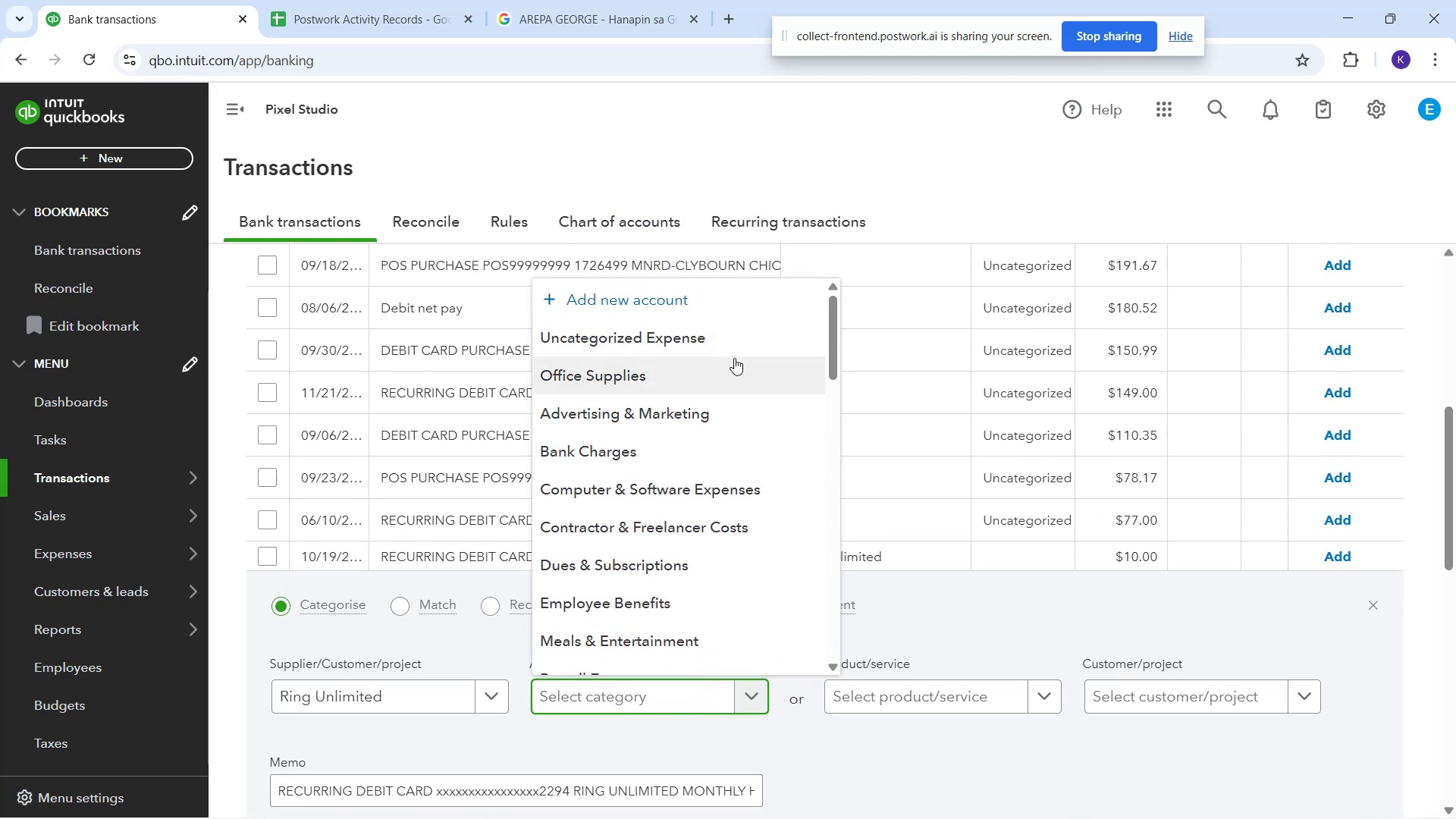 
left_click_drag(start_coordinate=[835, 369], to_coordinate=[866, 439])
 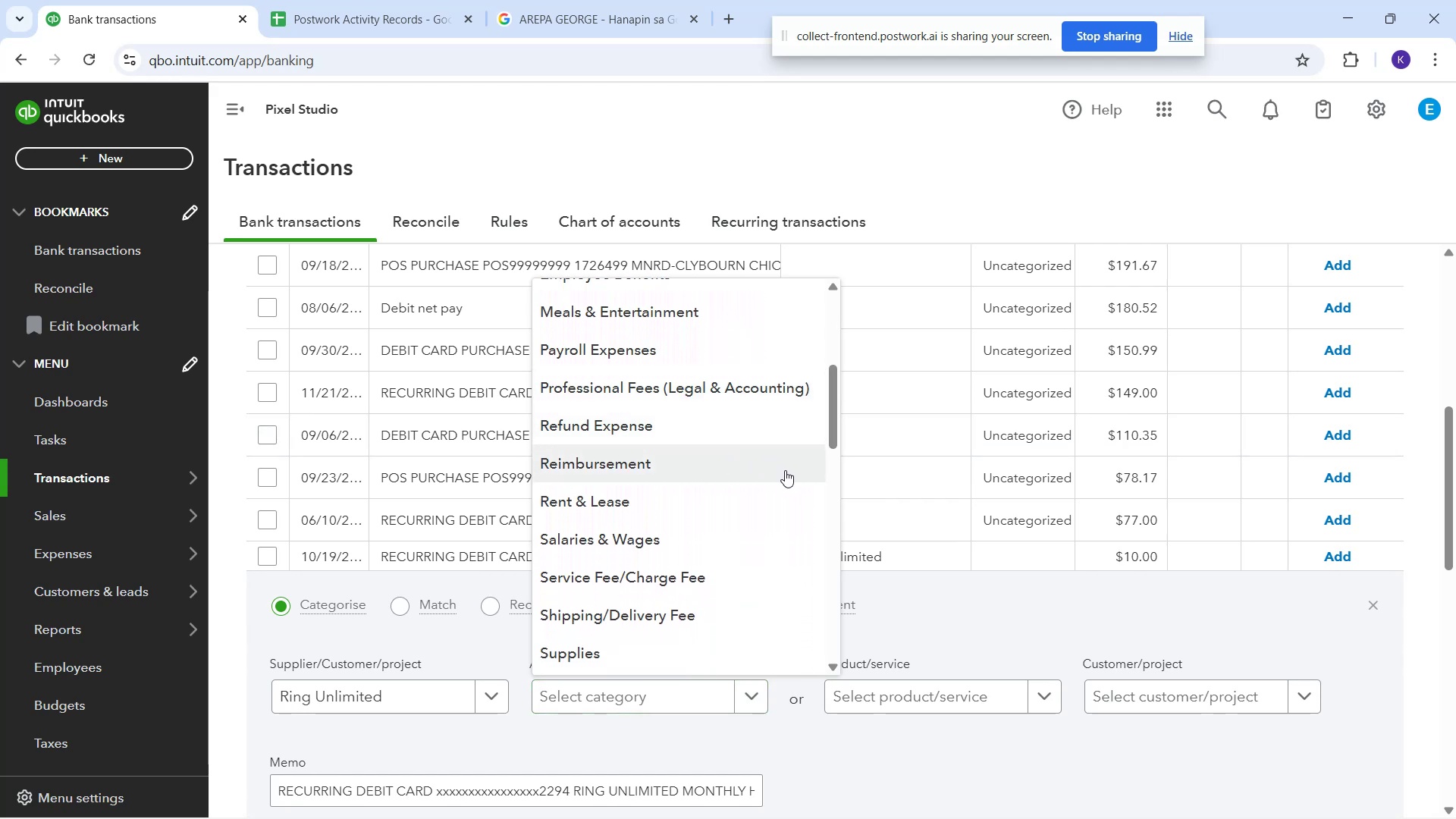 
scroll: coordinate [728, 556], scroll_direction: down, amount: 5.0
 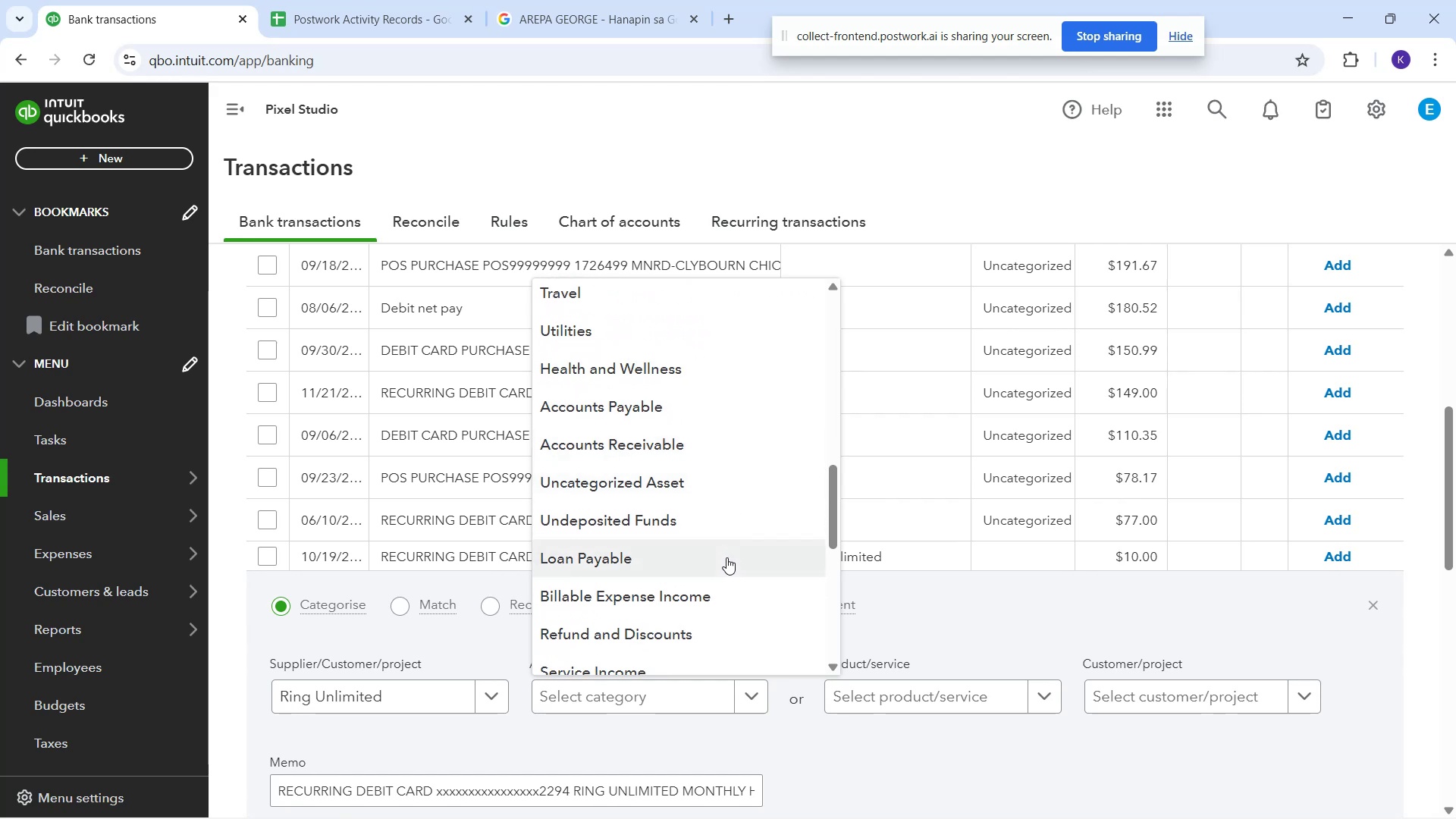 
scroll: coordinate [701, 580], scroll_direction: down, amount: 5.0
 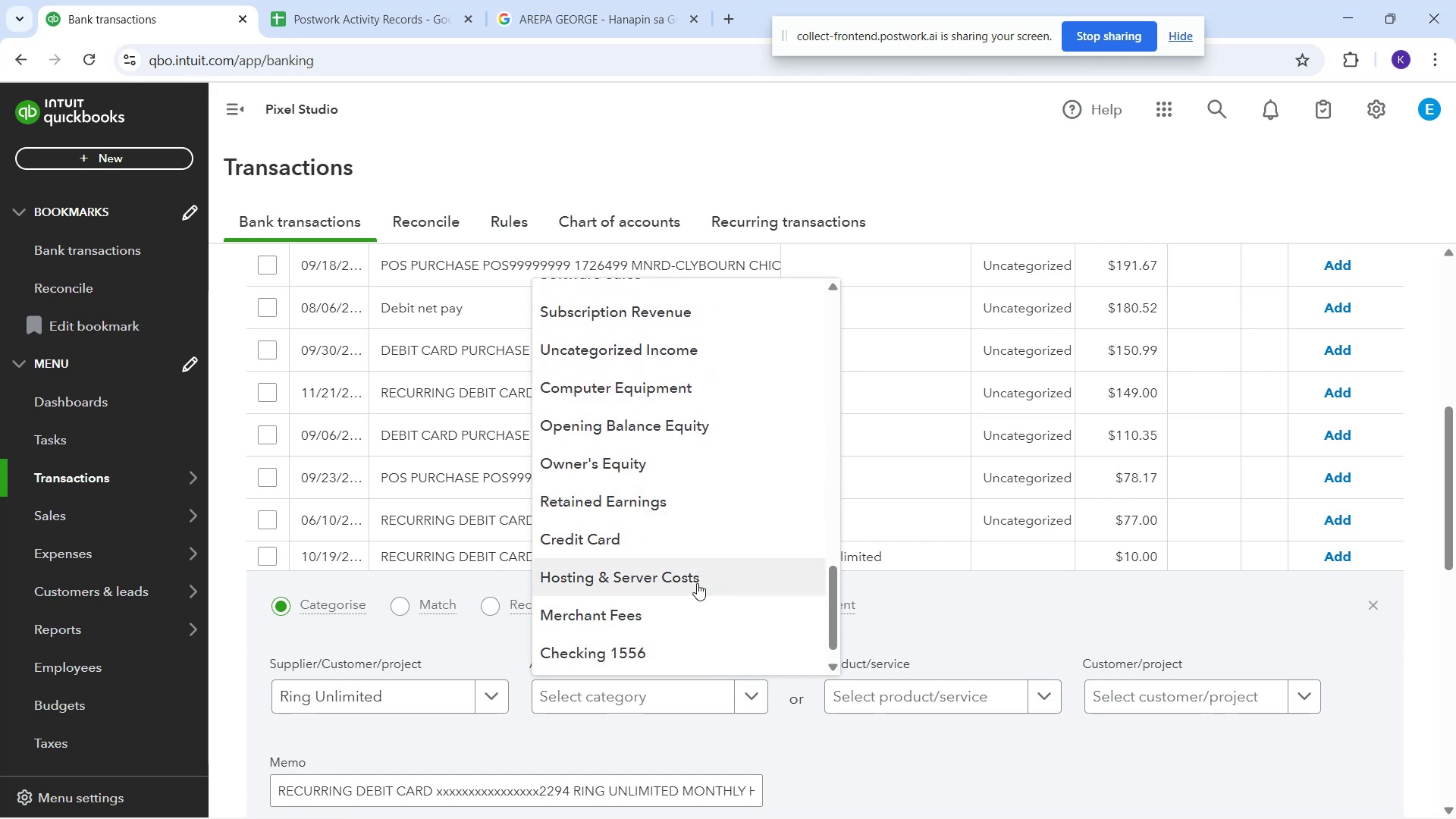 
scroll: coordinate [696, 583], scroll_direction: down, amount: 1.0
 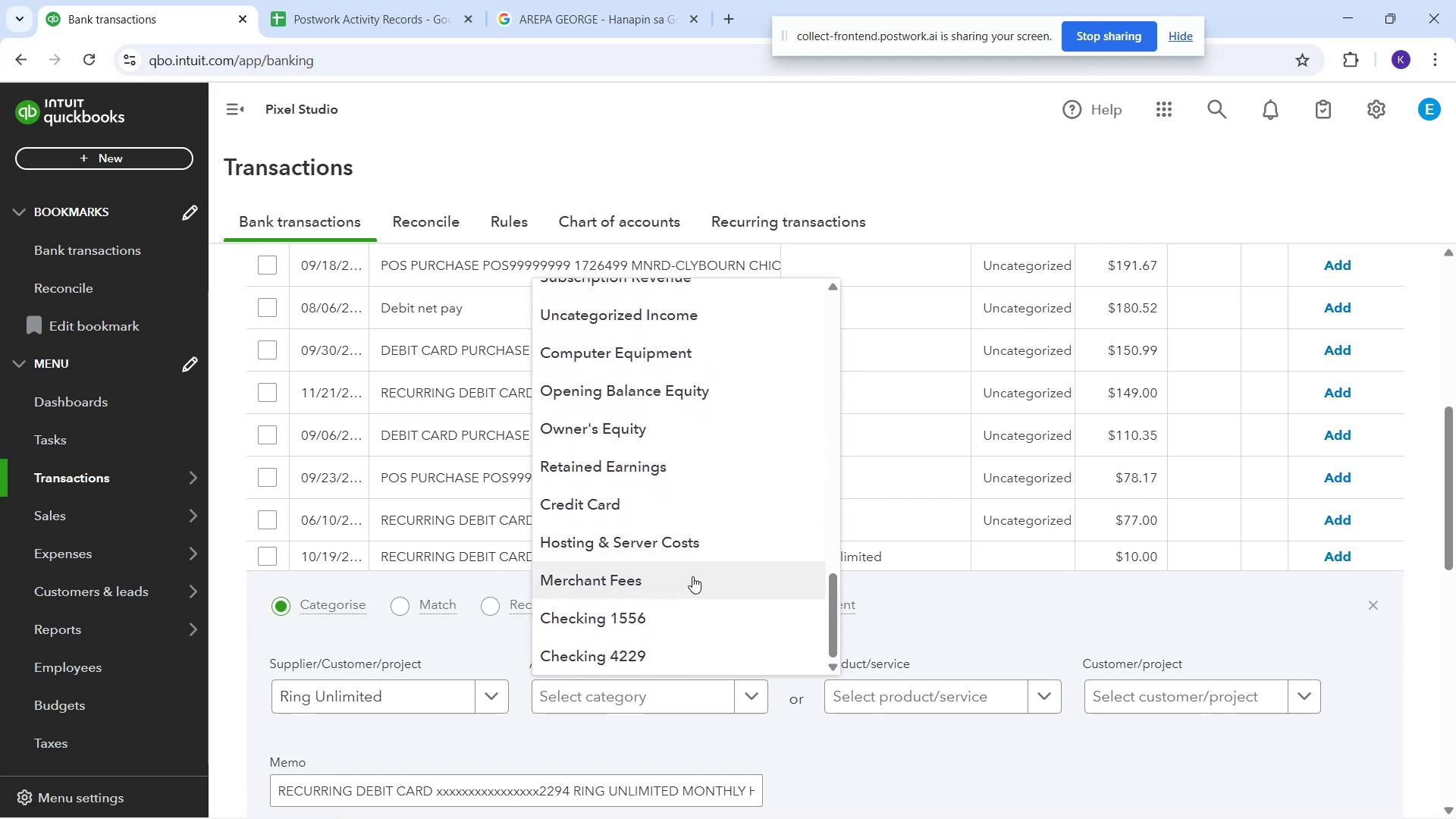 
scroll: coordinate [664, 431], scroll_direction: up, amount: 9.0
 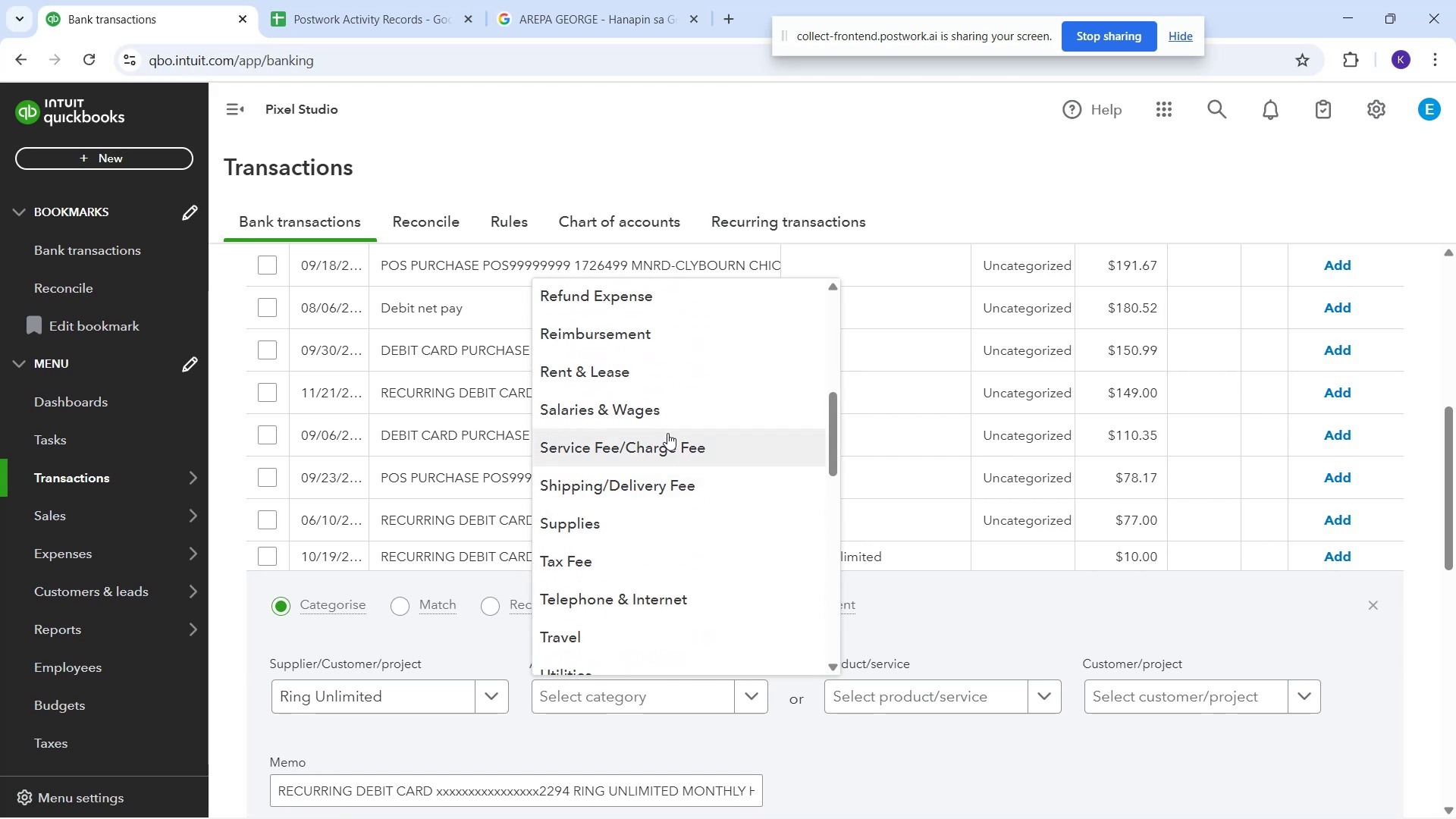 
scroll: coordinate [659, 459], scroll_direction: up, amount: 3.0
 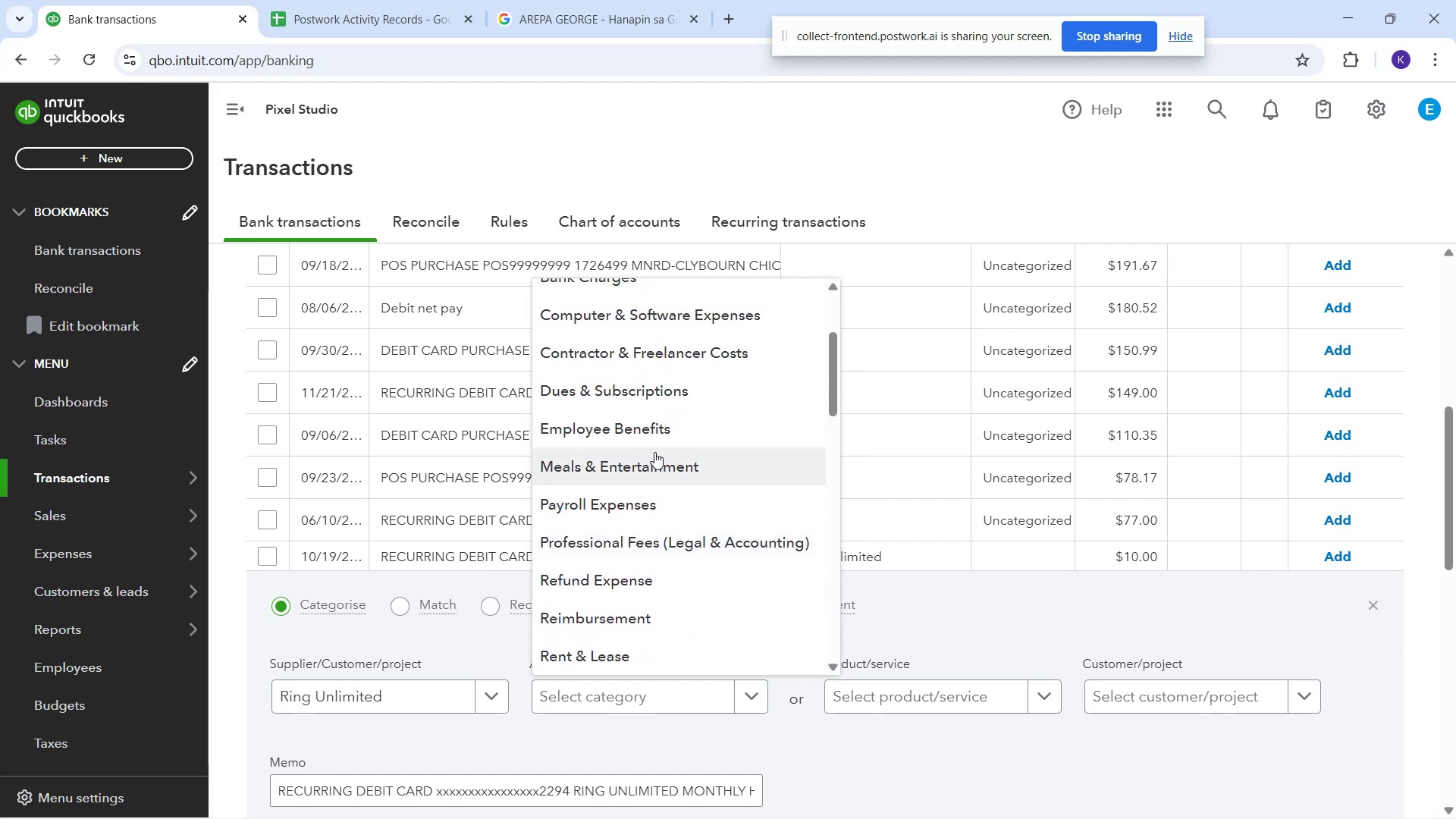 
type(op)
key(Backspace)
 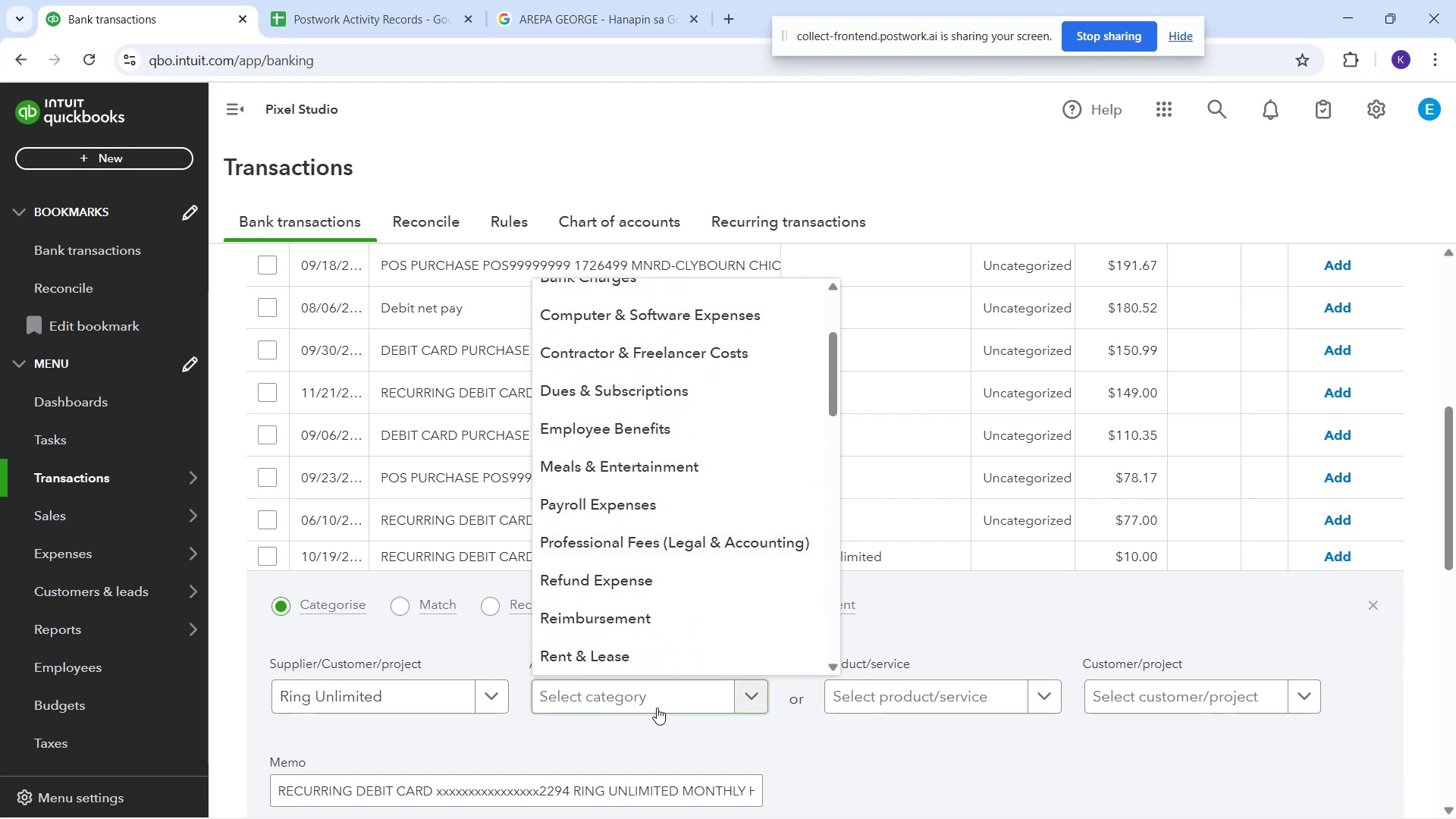 
left_click([656, 707])
 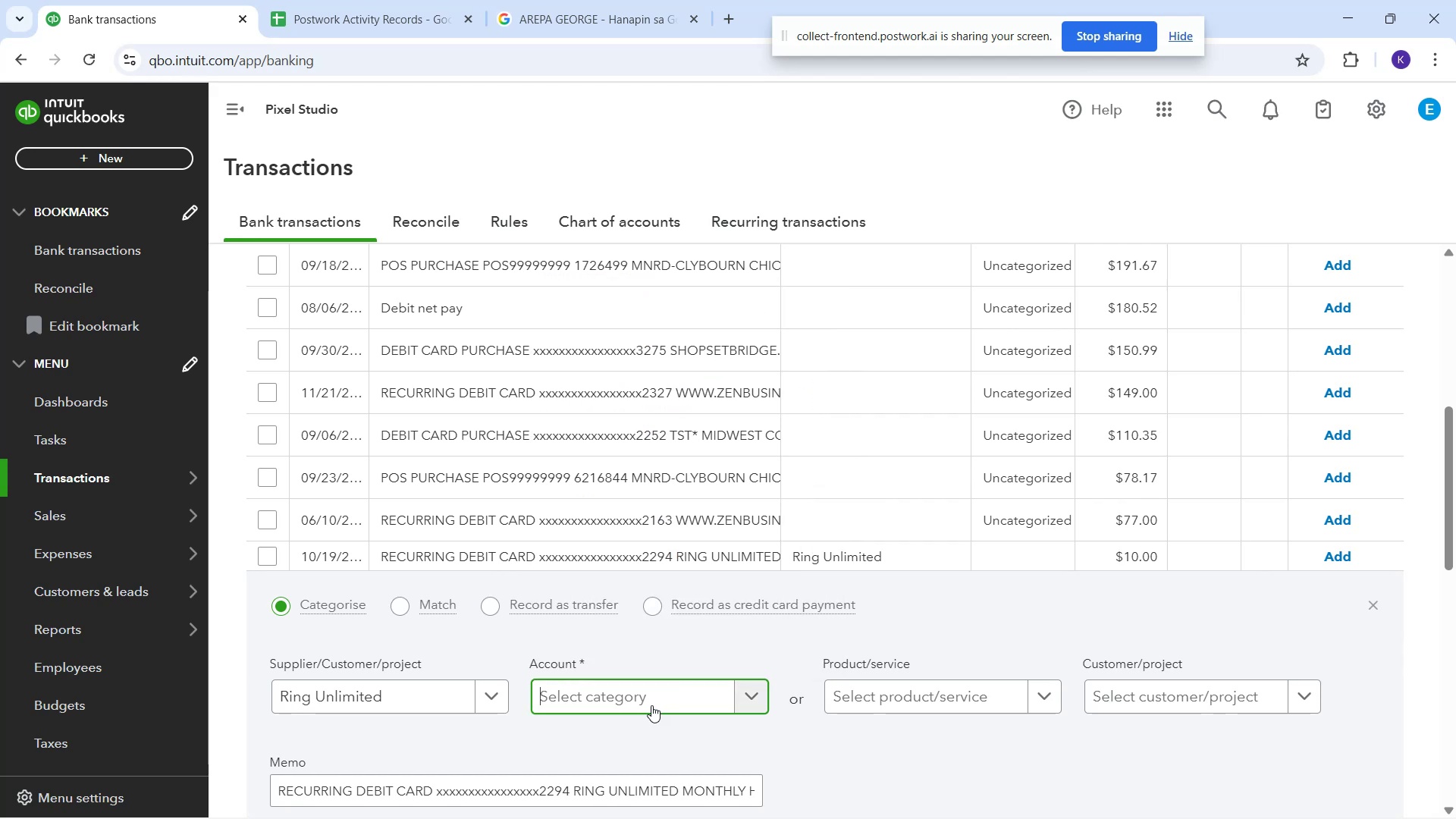 
type(off)
 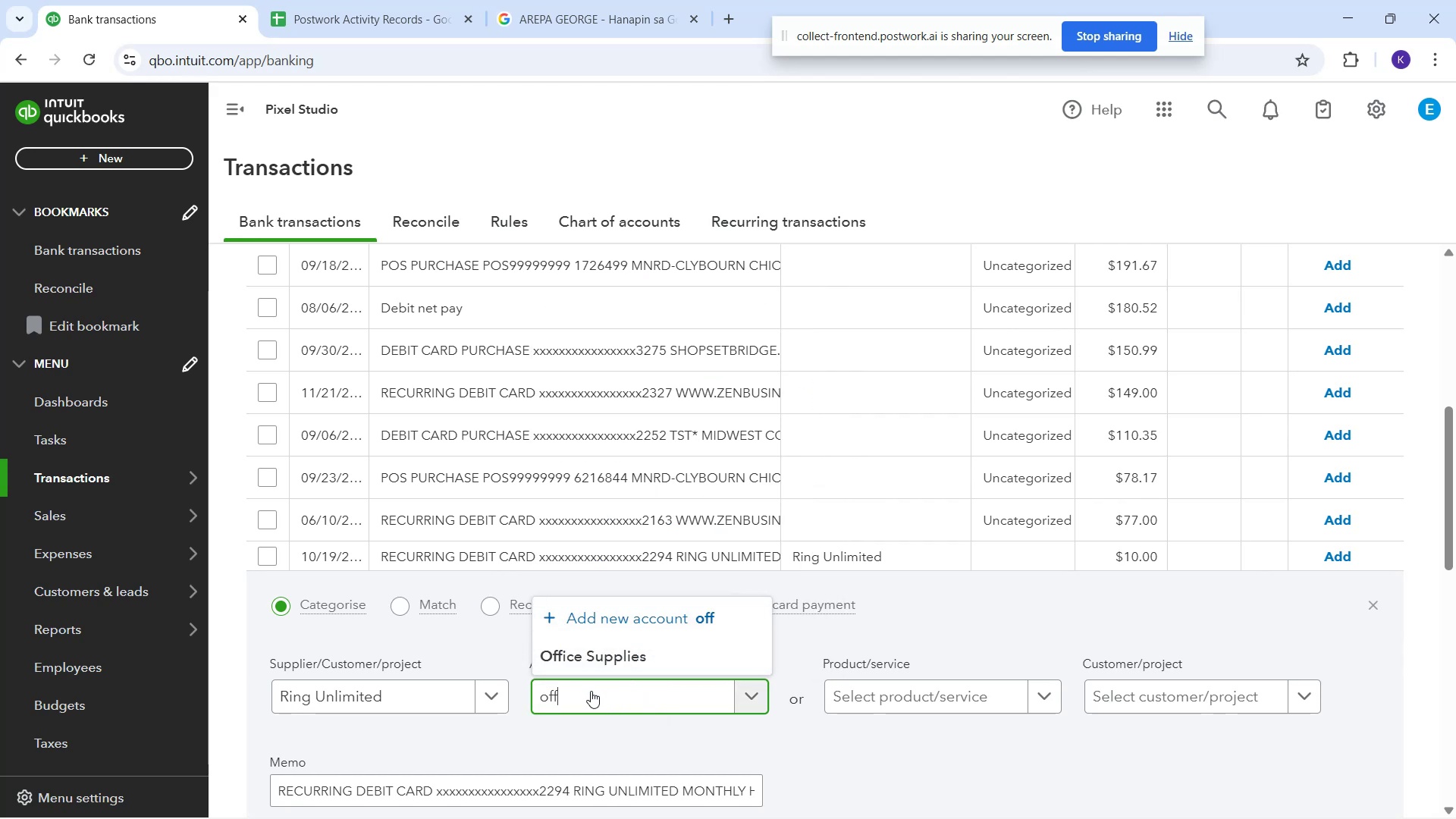 
left_click([593, 696])
 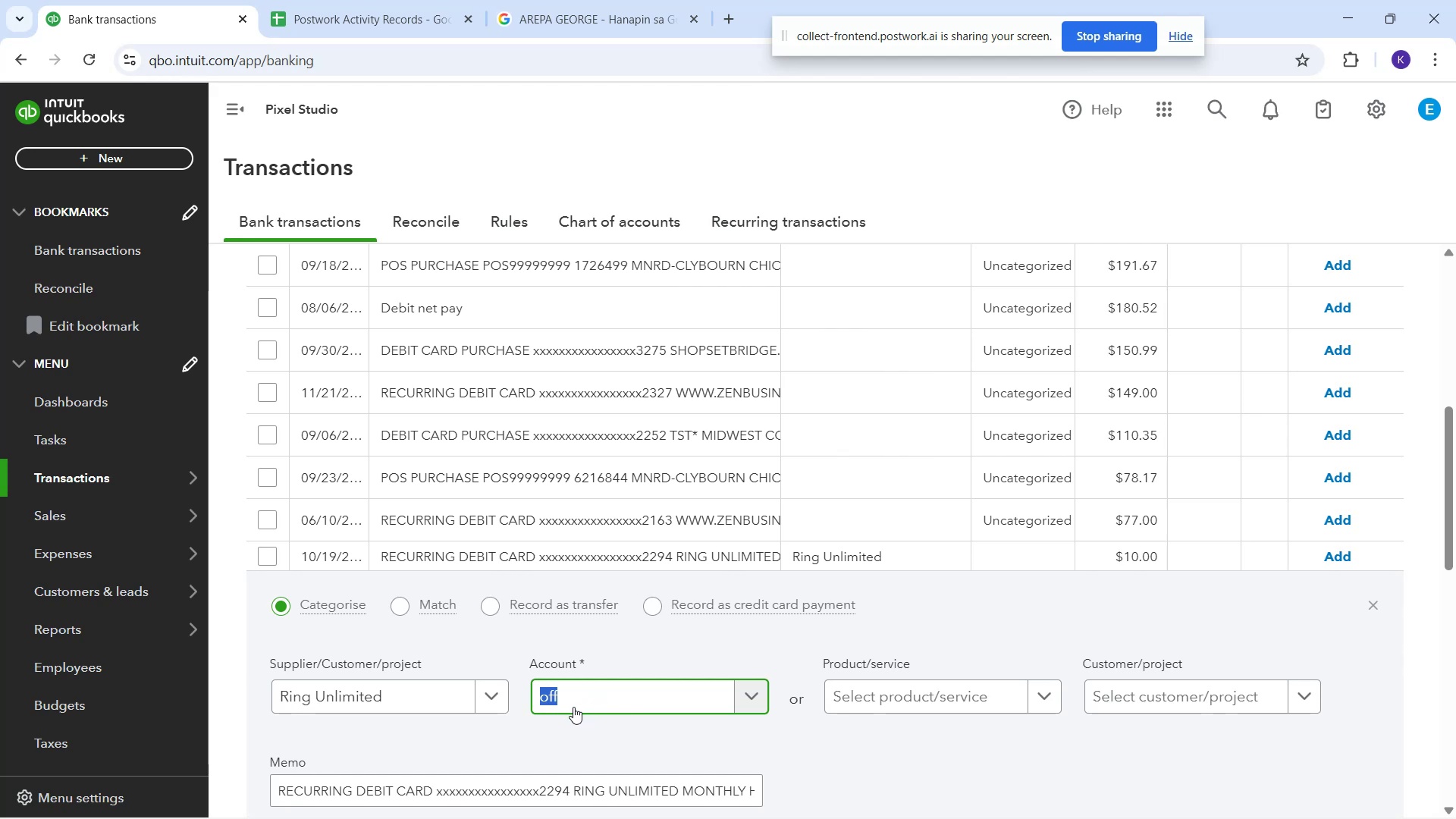 
wait(6.44)
 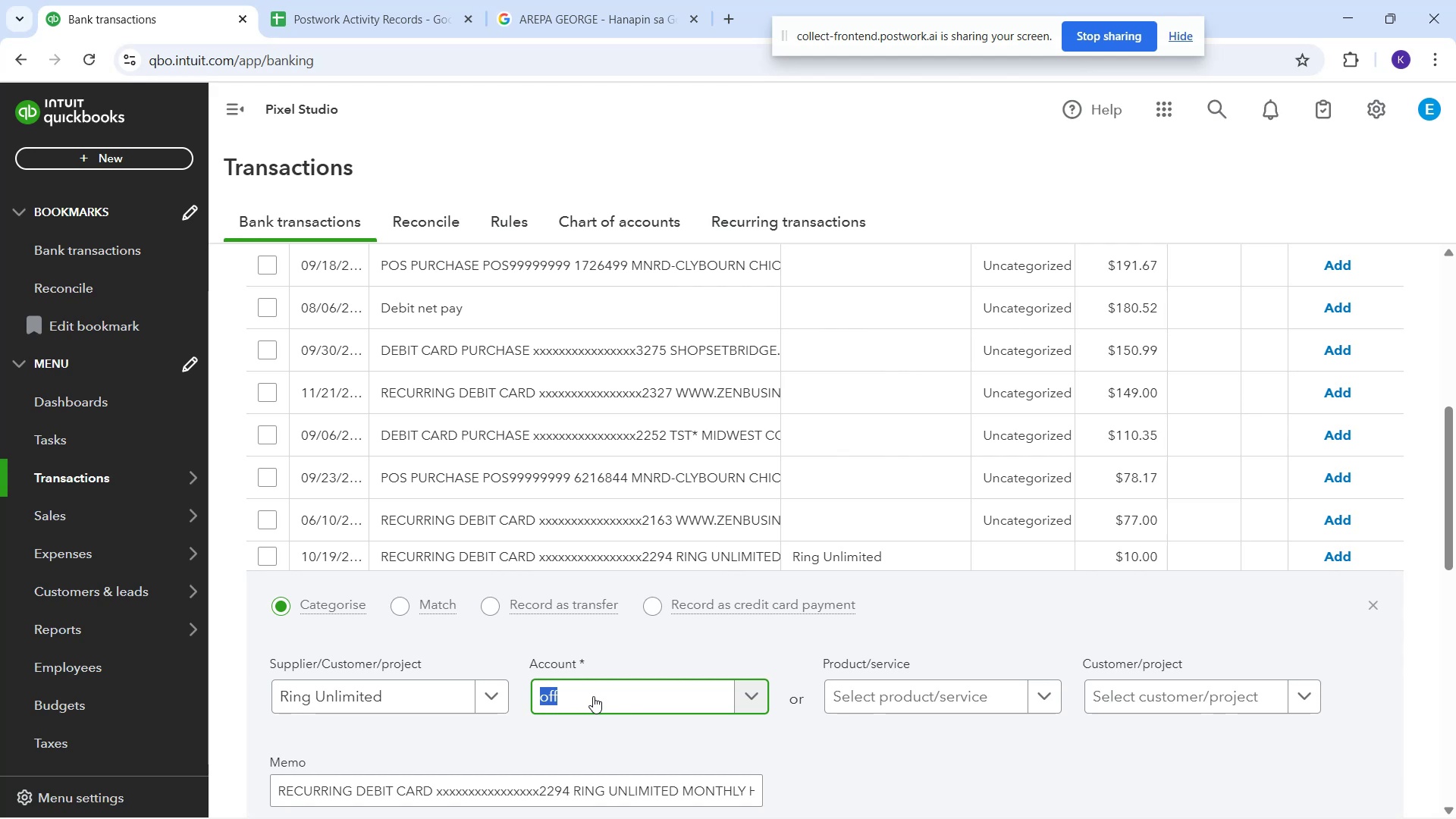 
key(O)
 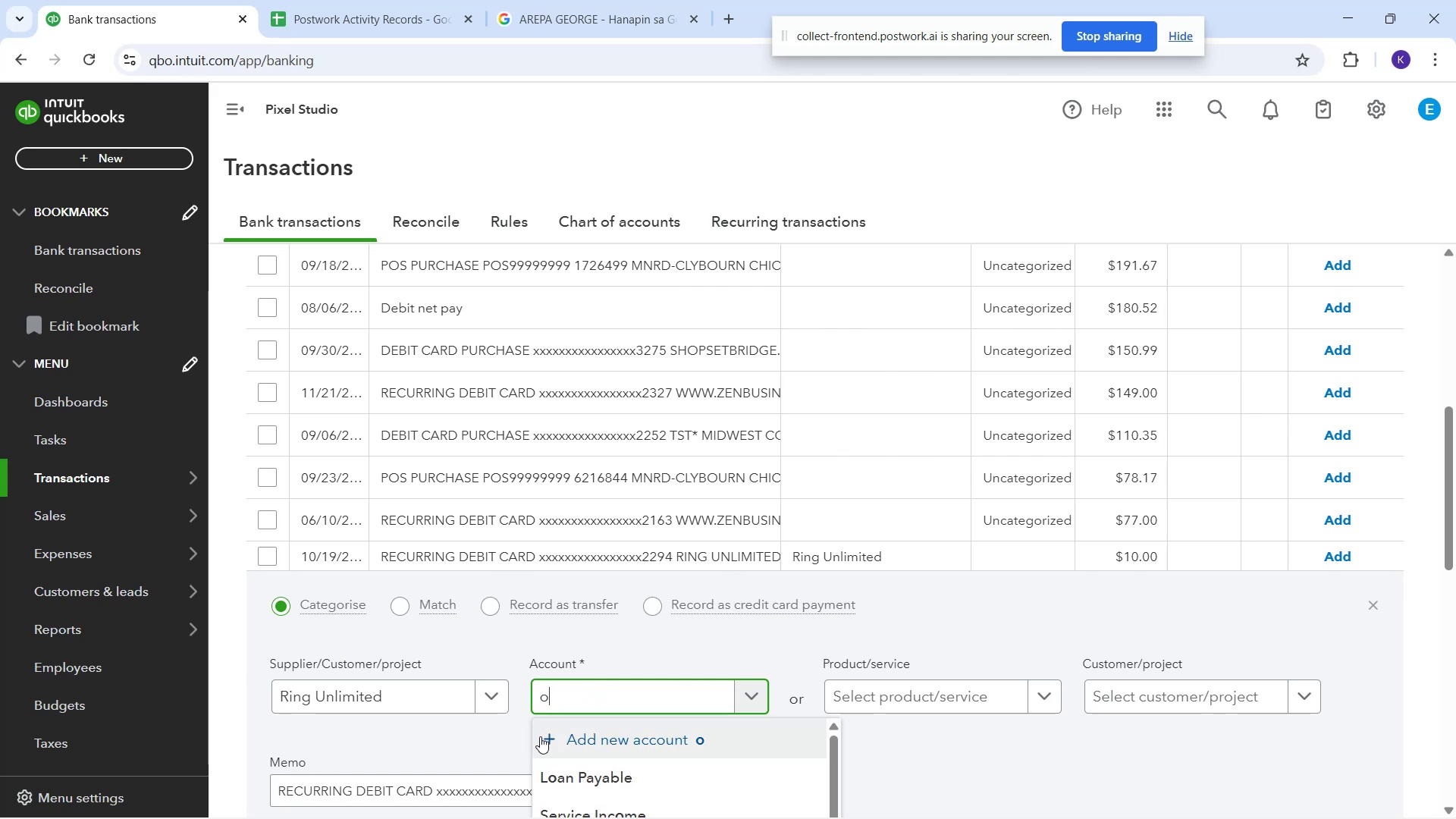 
scroll: coordinate [619, 686], scroll_direction: down, amount: 1.0
 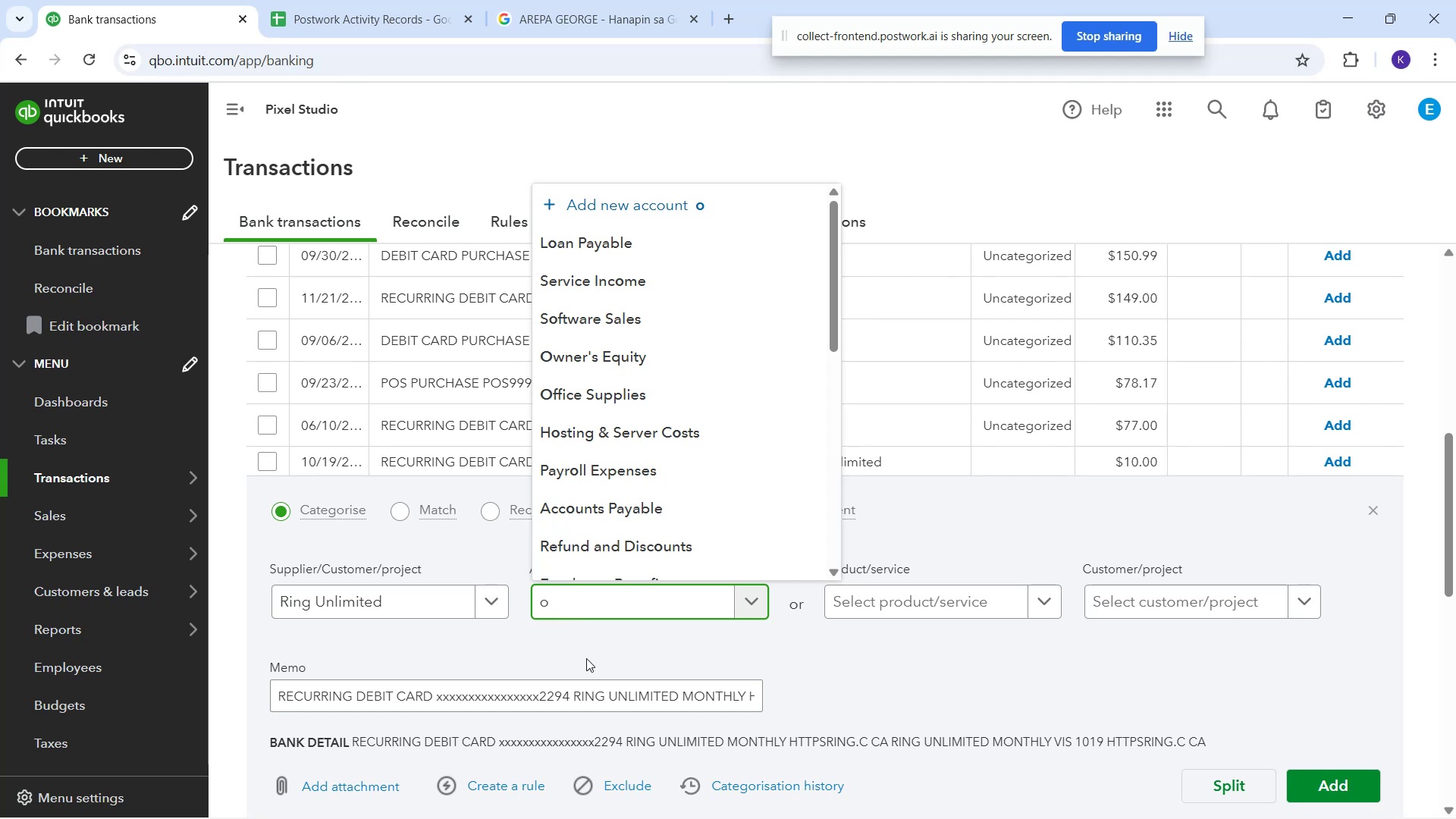 
wait(6.45)
 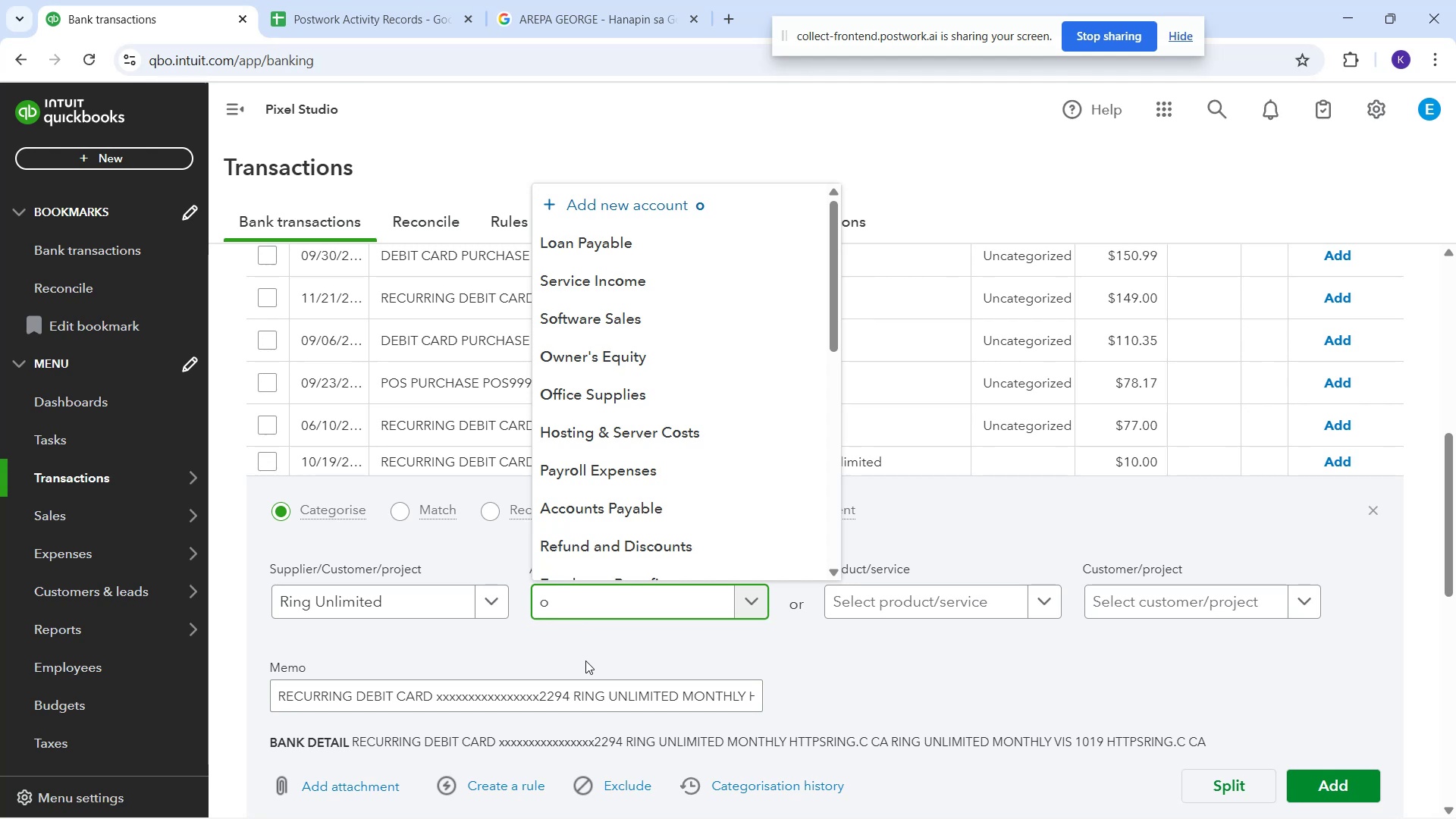 
scroll: coordinate [665, 435], scroll_direction: down, amount: 5.0
 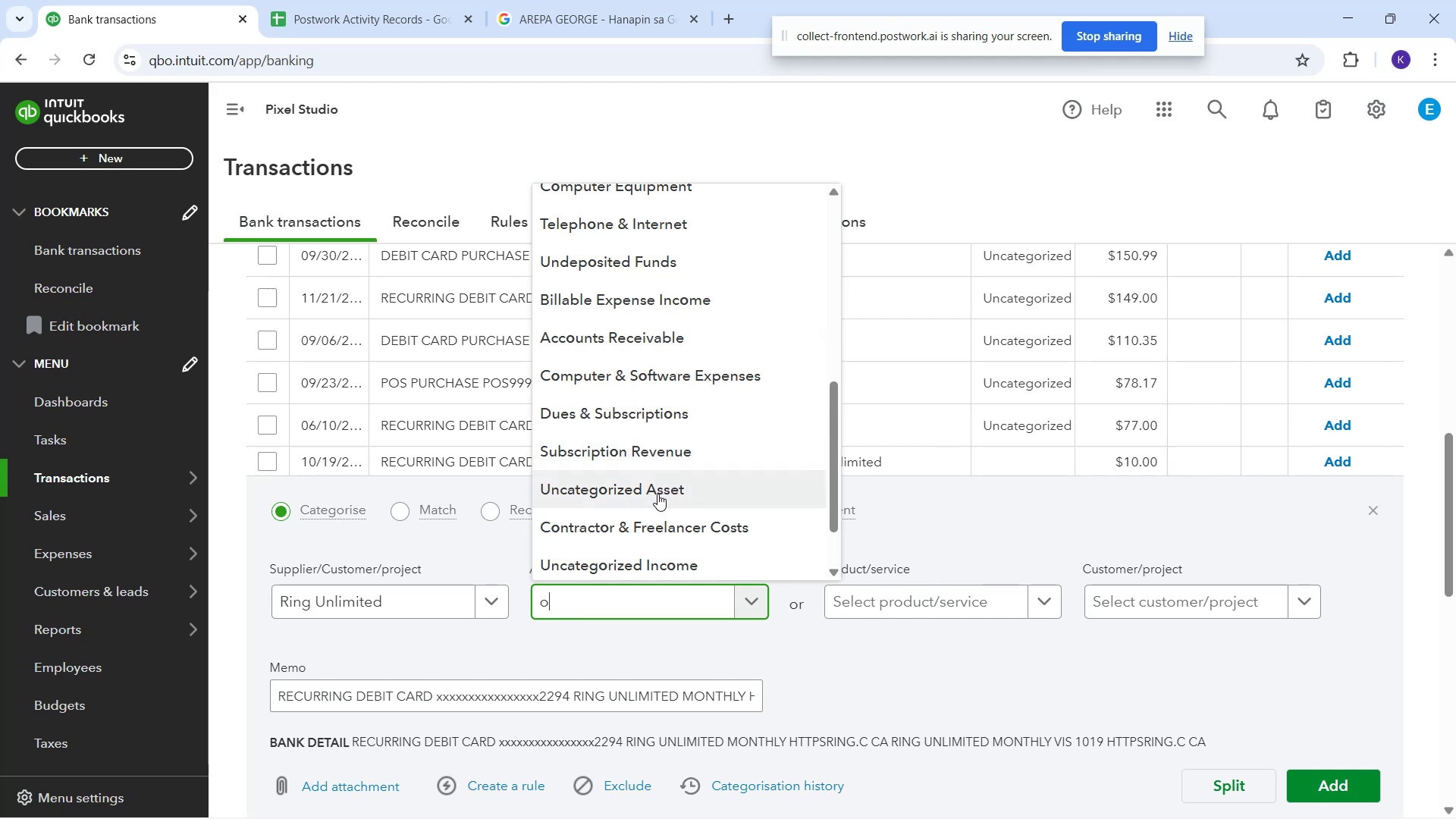 
key(Backspace)
 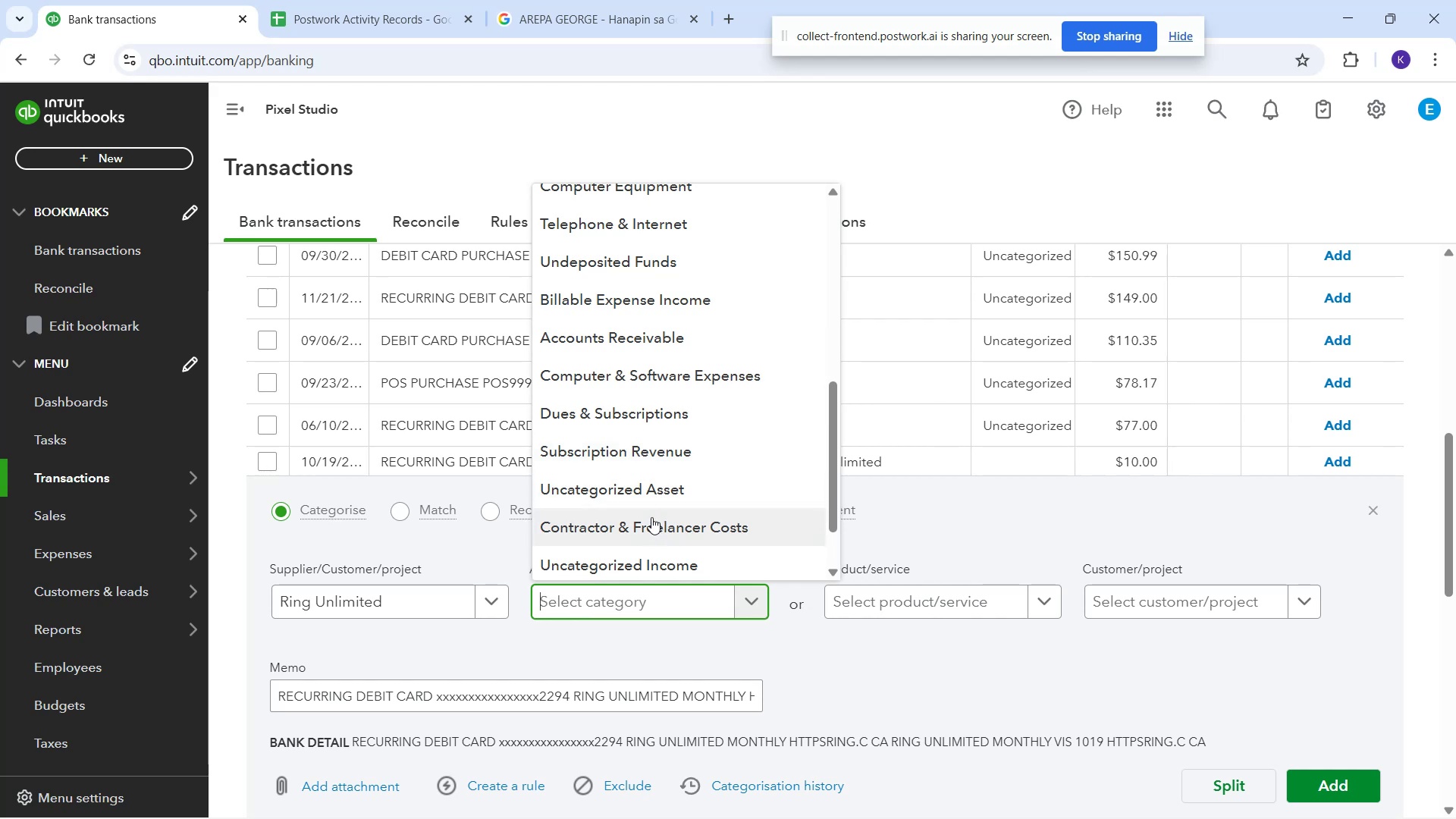 
key(S)
 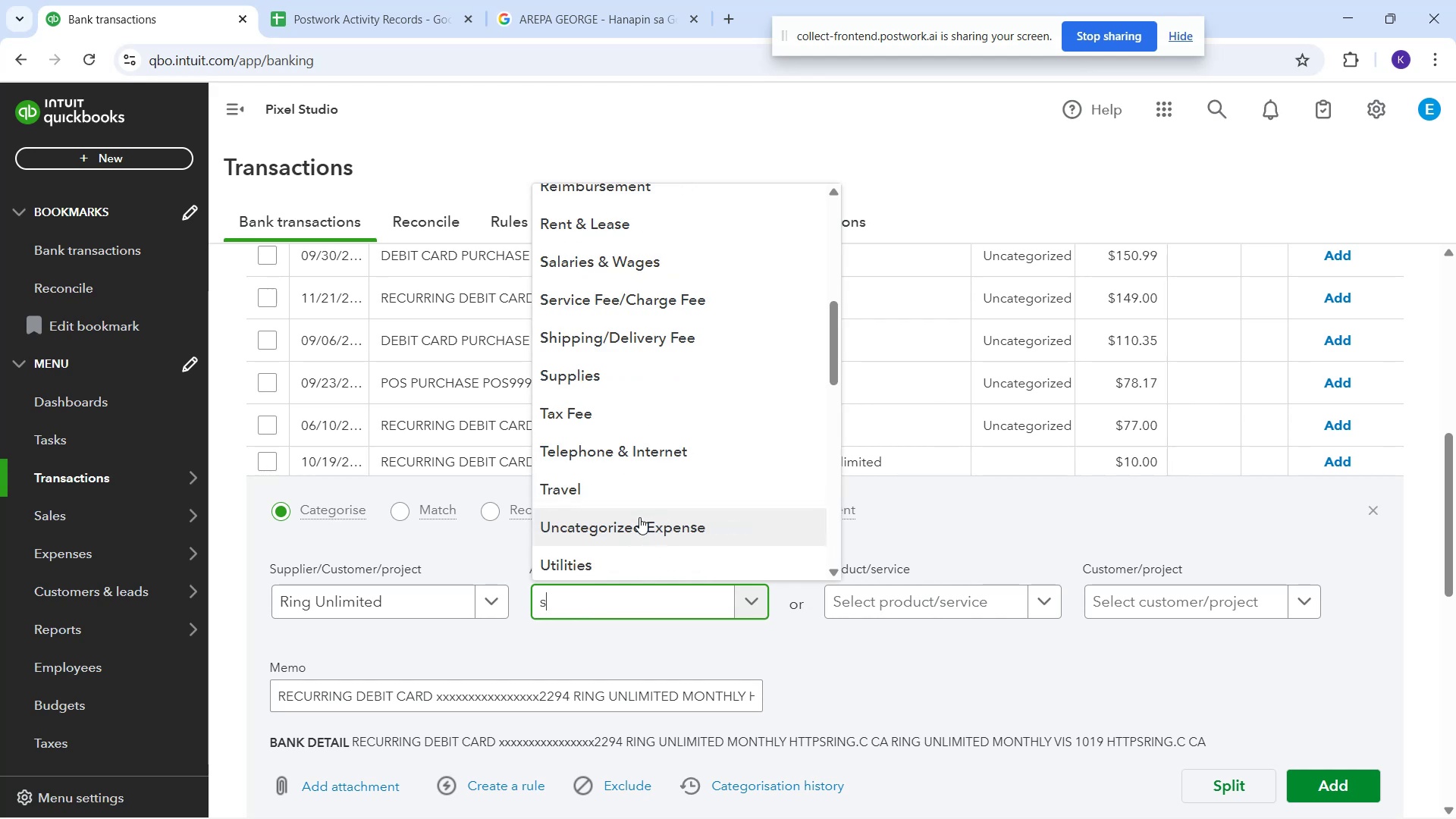 
scroll: coordinate [693, 447], scroll_direction: down, amount: 5.0
 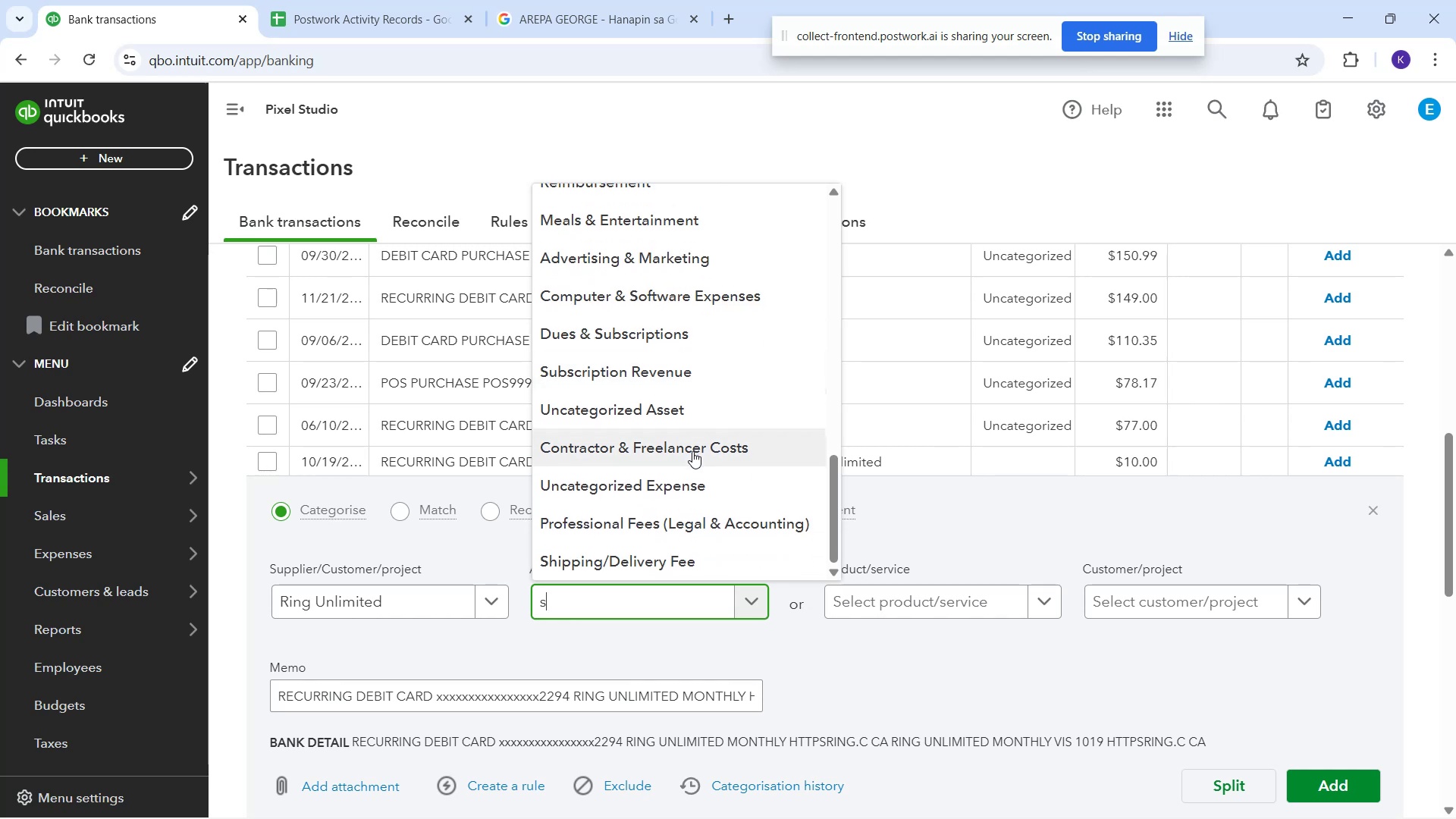 
scroll: coordinate [675, 444], scroll_direction: up, amount: 9.0
 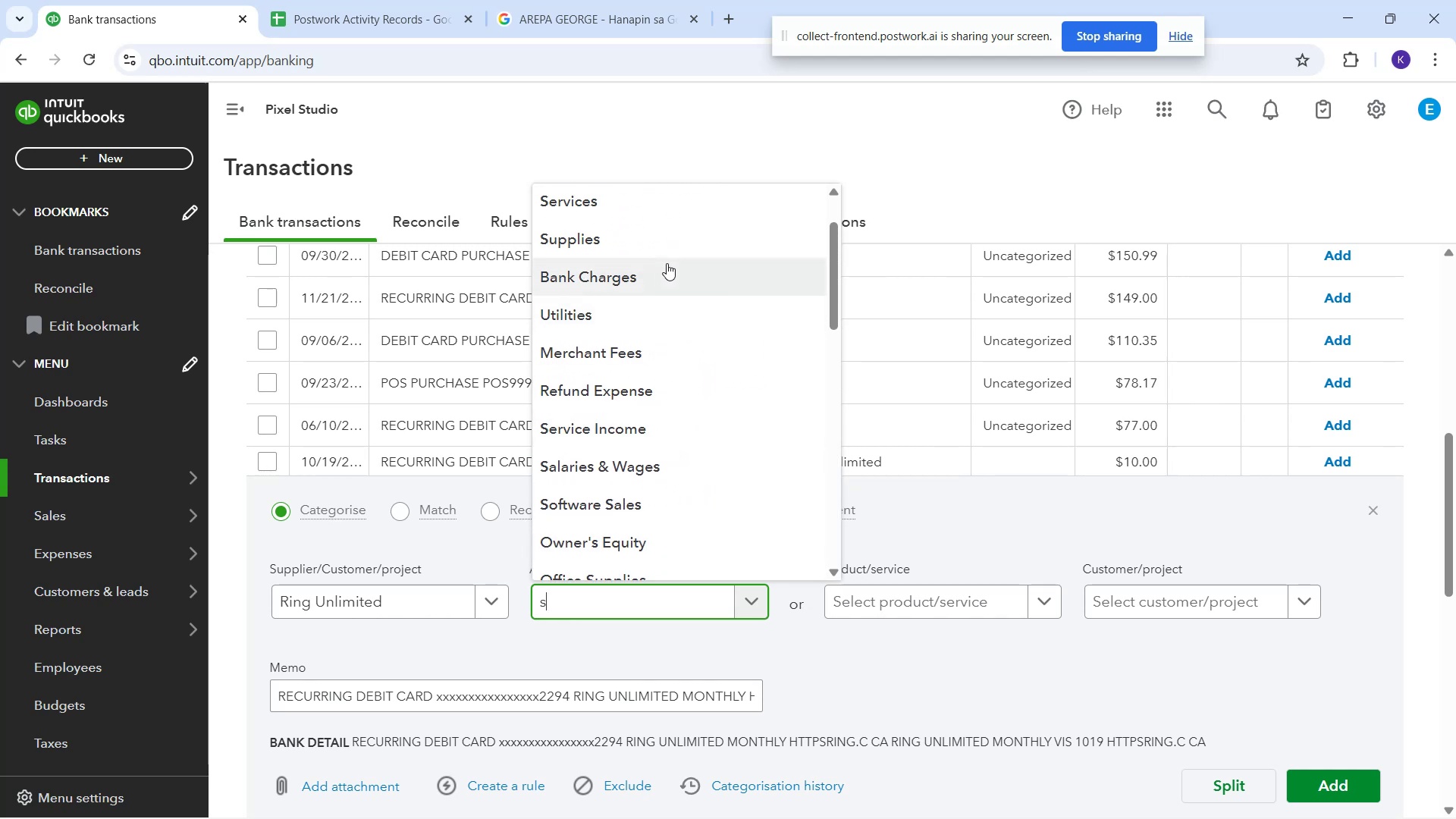 
scroll: coordinate [730, 461], scroll_direction: down, amount: 2.0
 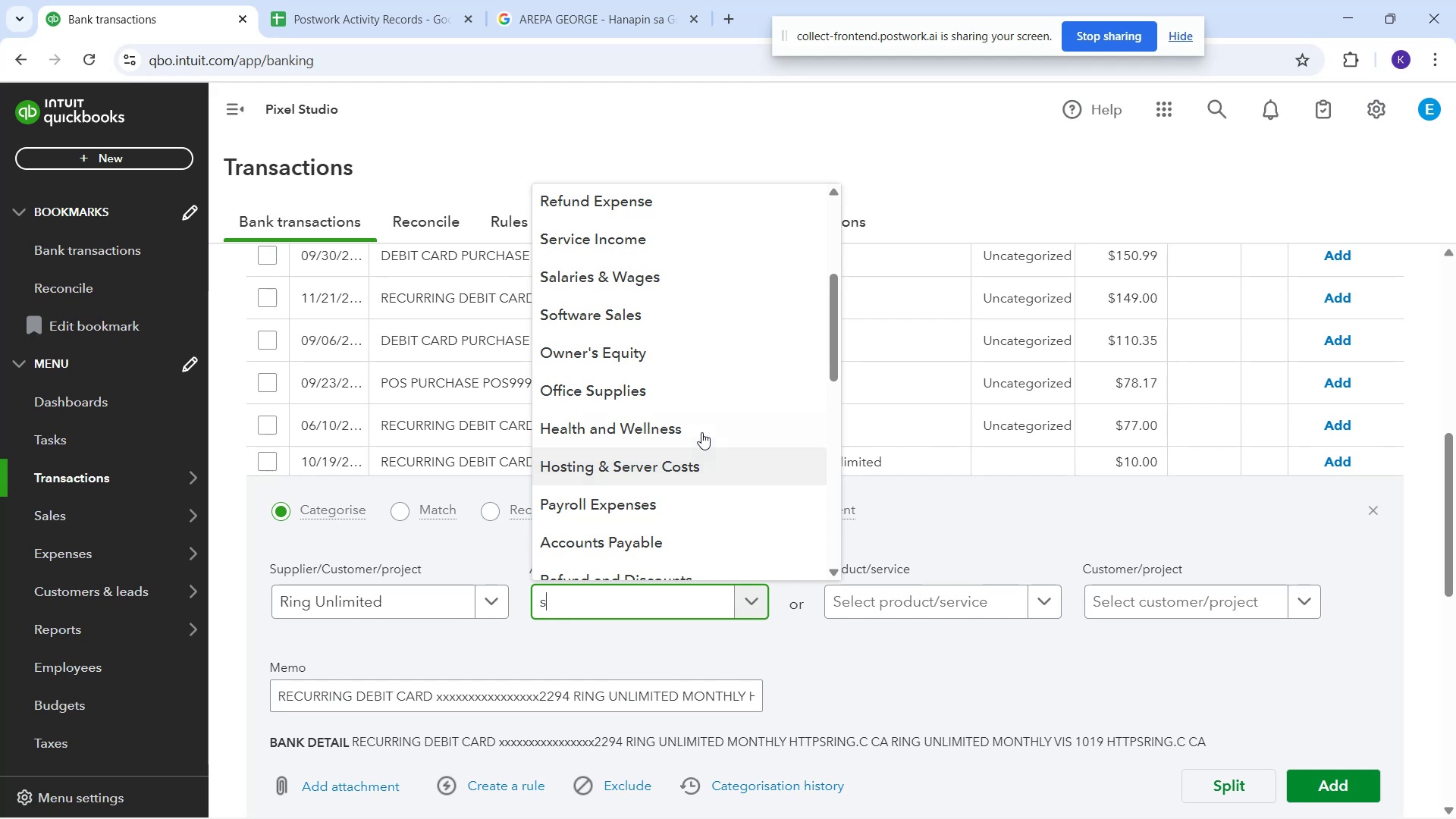 
scroll: coordinate [717, 407], scroll_direction: up, amount: 3.0
 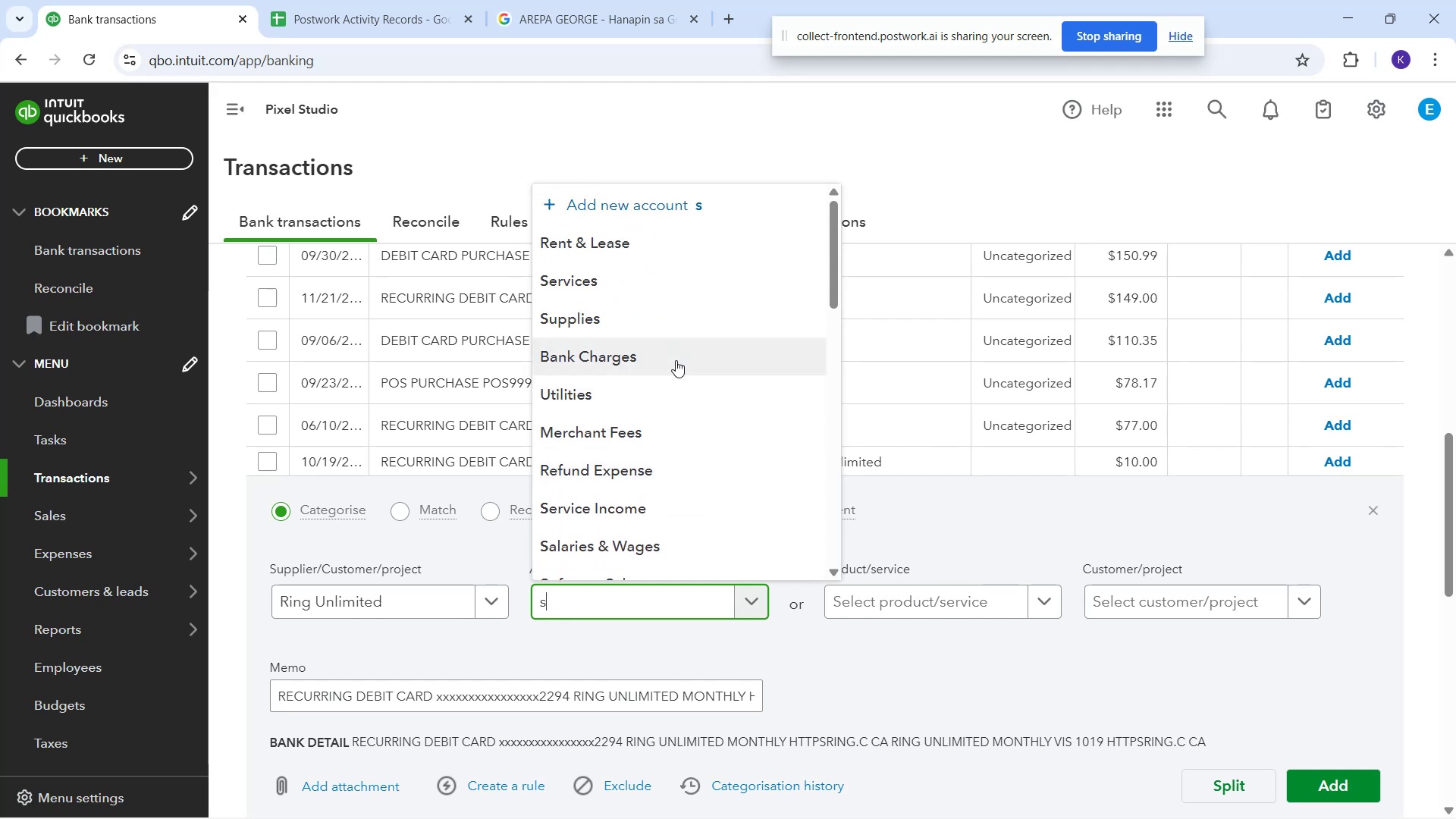 
scroll: coordinate [684, 402], scroll_direction: down, amount: 2.0
 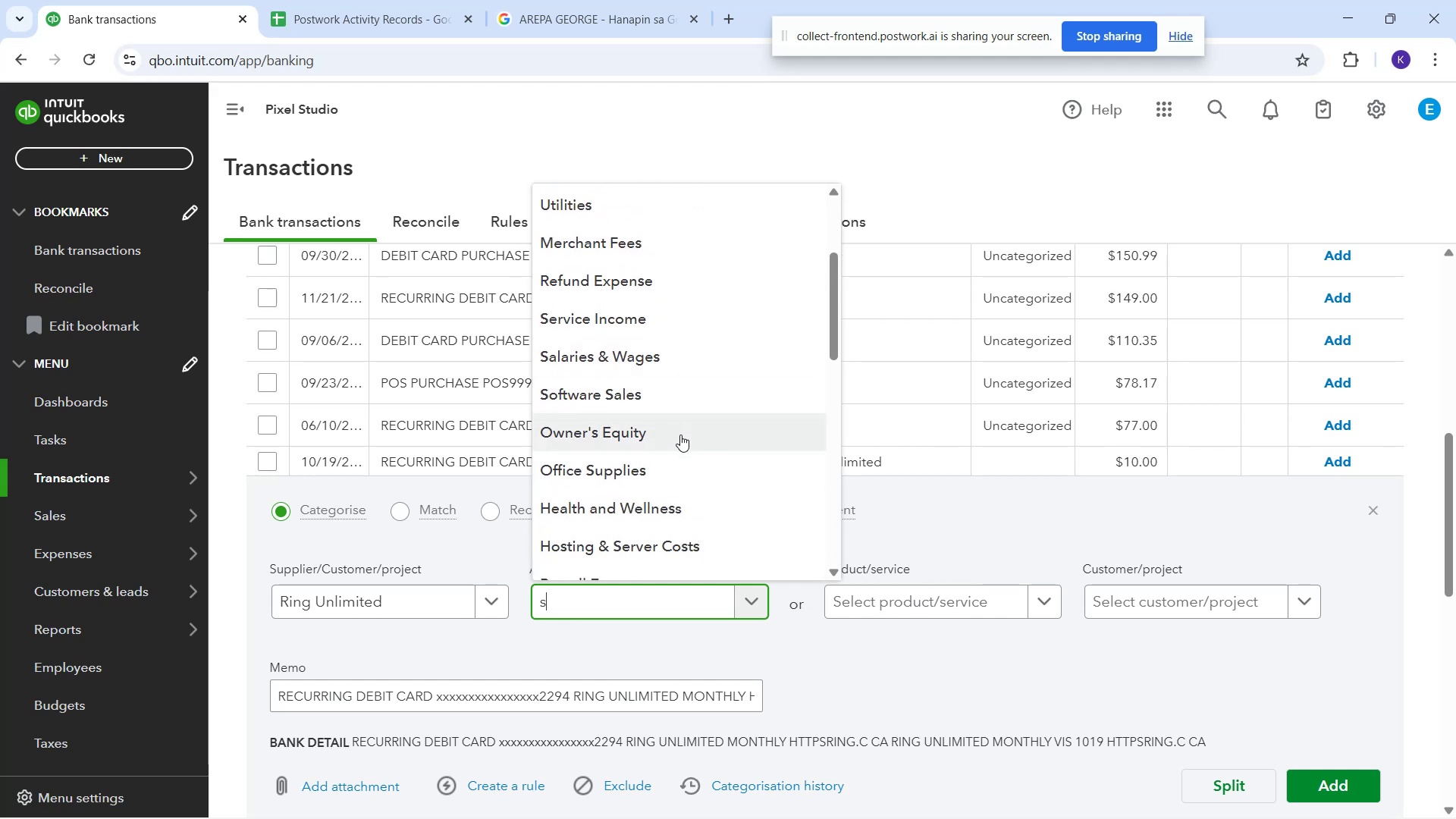 
scroll: coordinate [686, 421], scroll_direction: none, amount: 0.0
 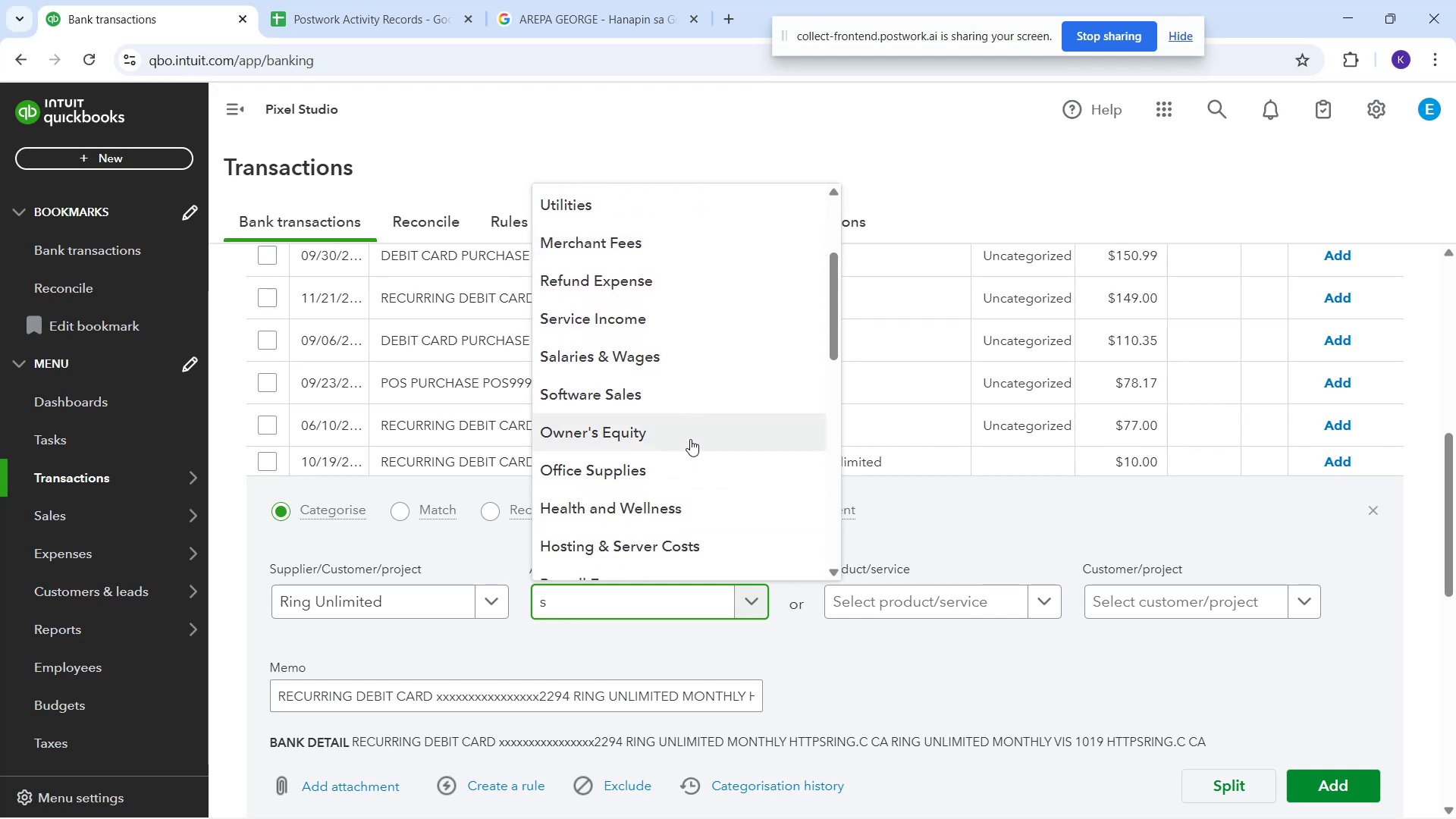 
wait(5.28)
 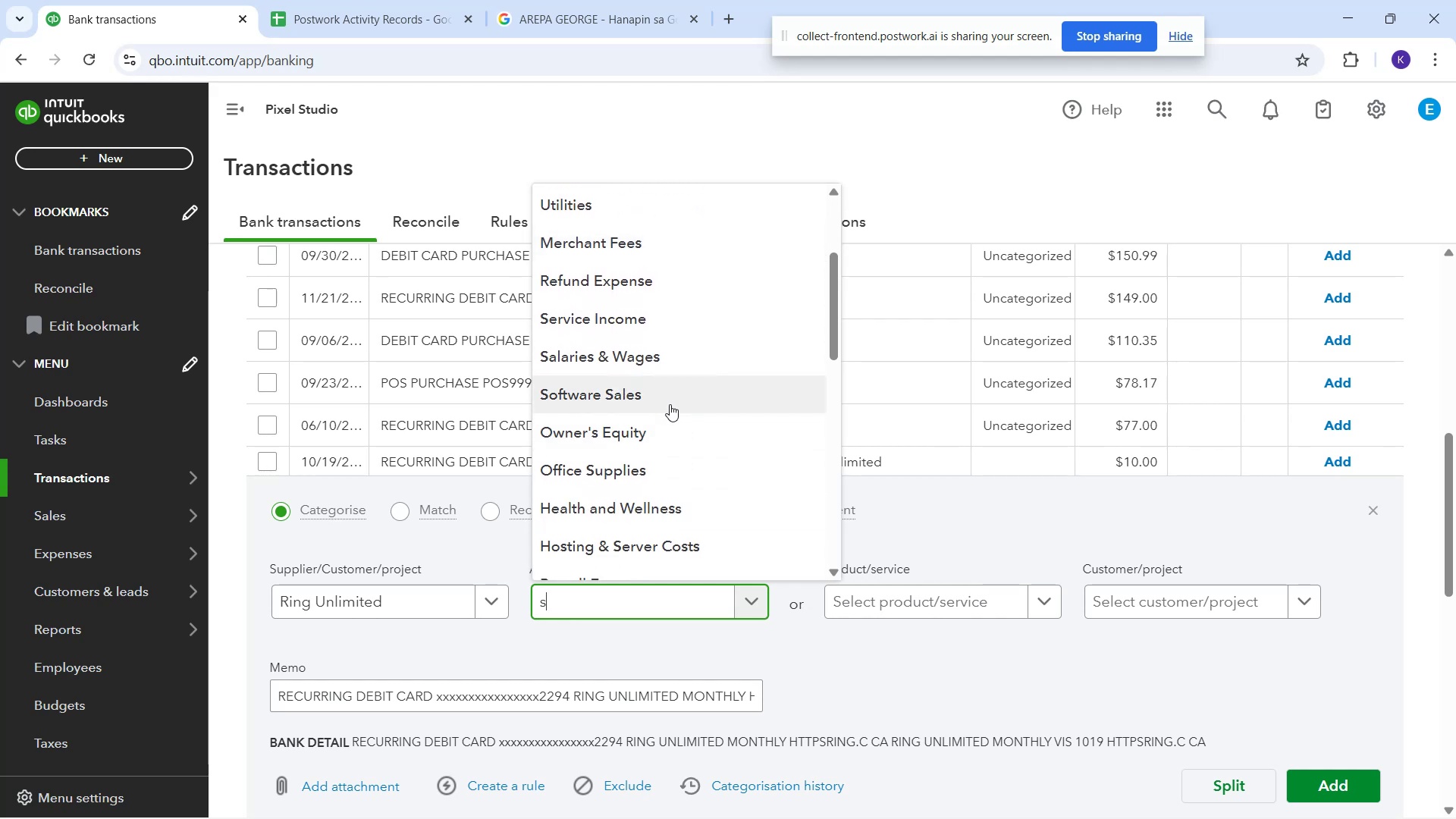 
scroll: coordinate [682, 441], scroll_direction: up, amount: 2.0
 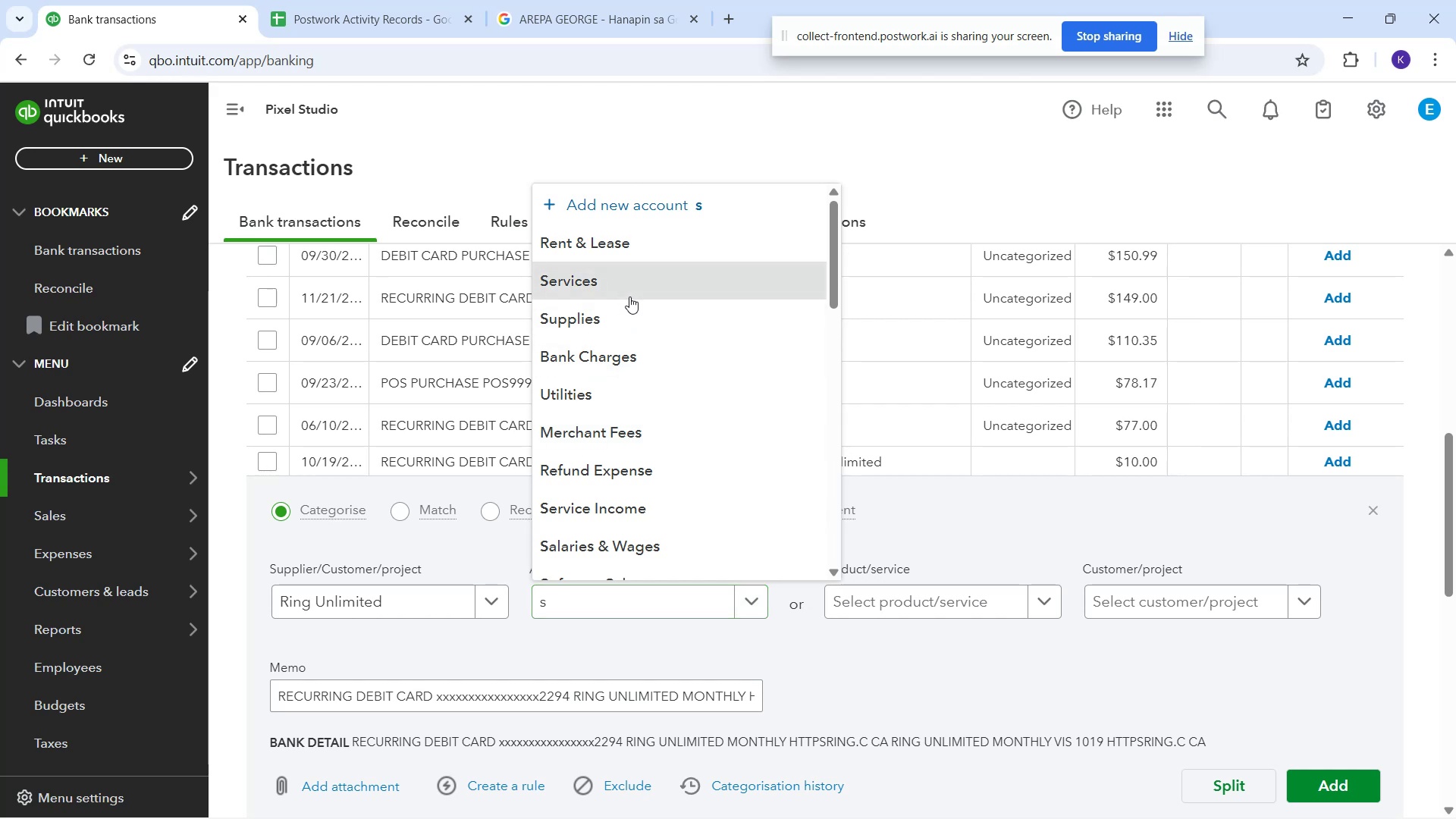 
wait(6.93)
 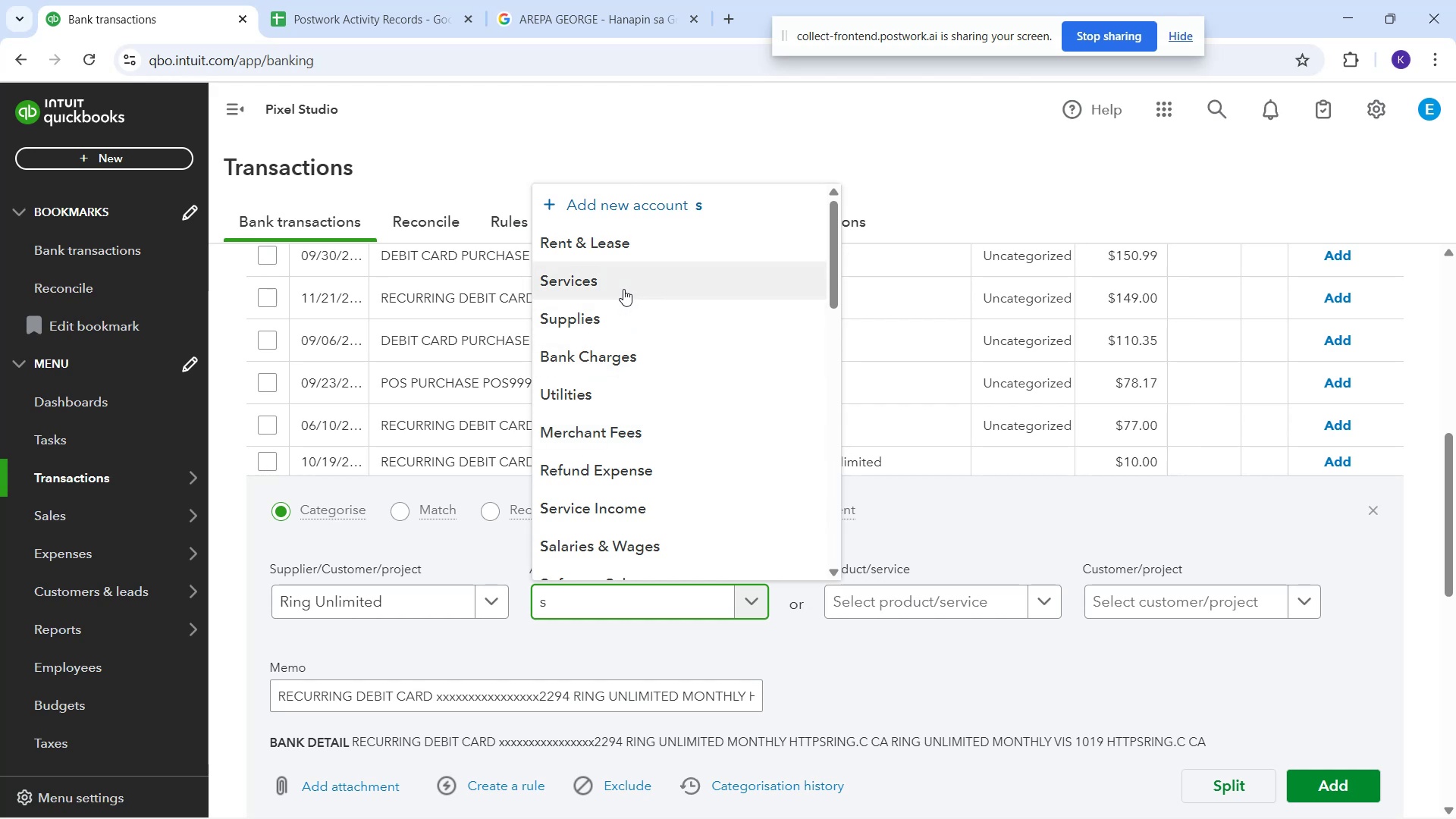 
scroll: coordinate [1279, 462], scroll_direction: down, amount: 2.0
 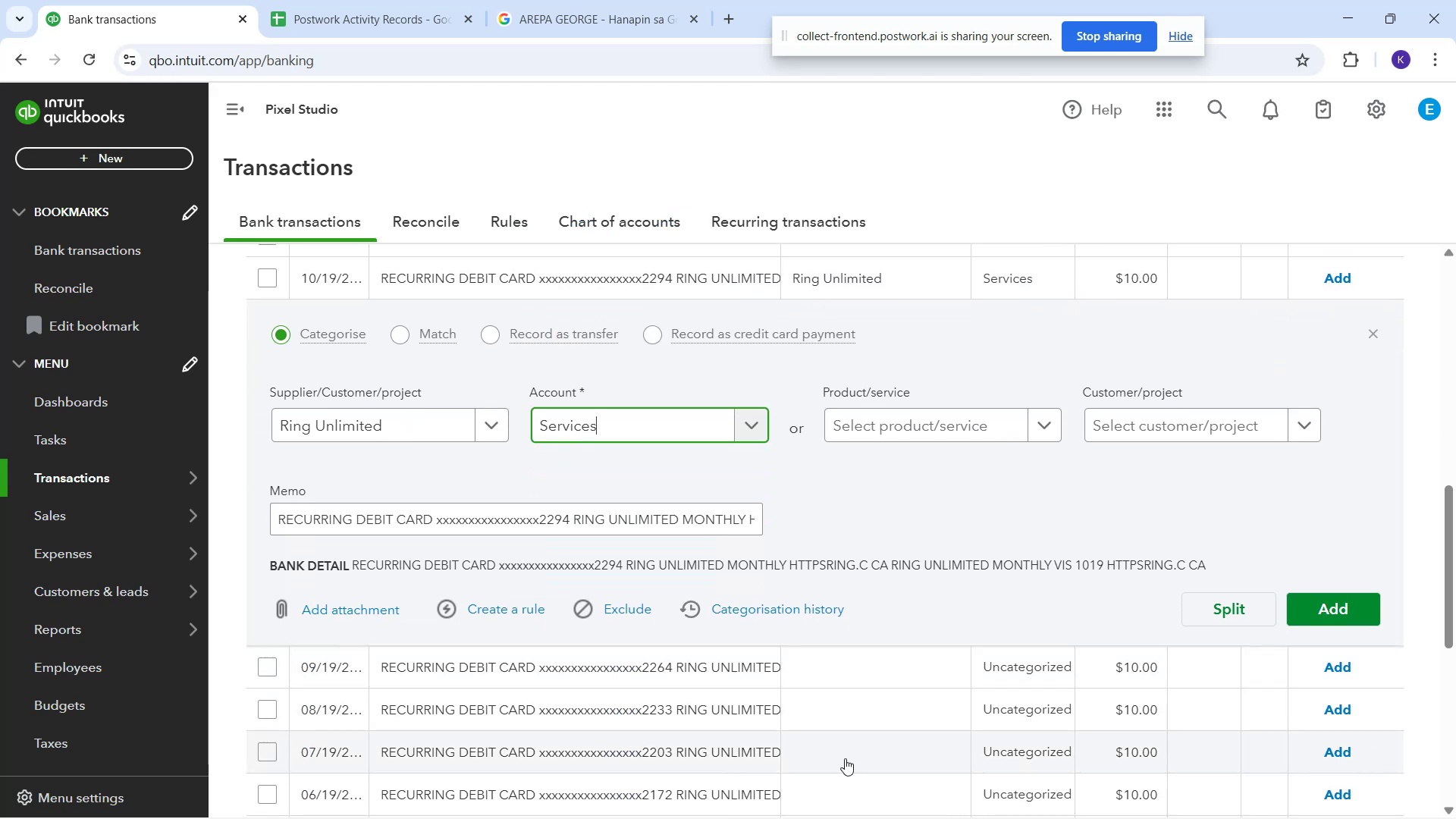 
left_click([843, 680])
 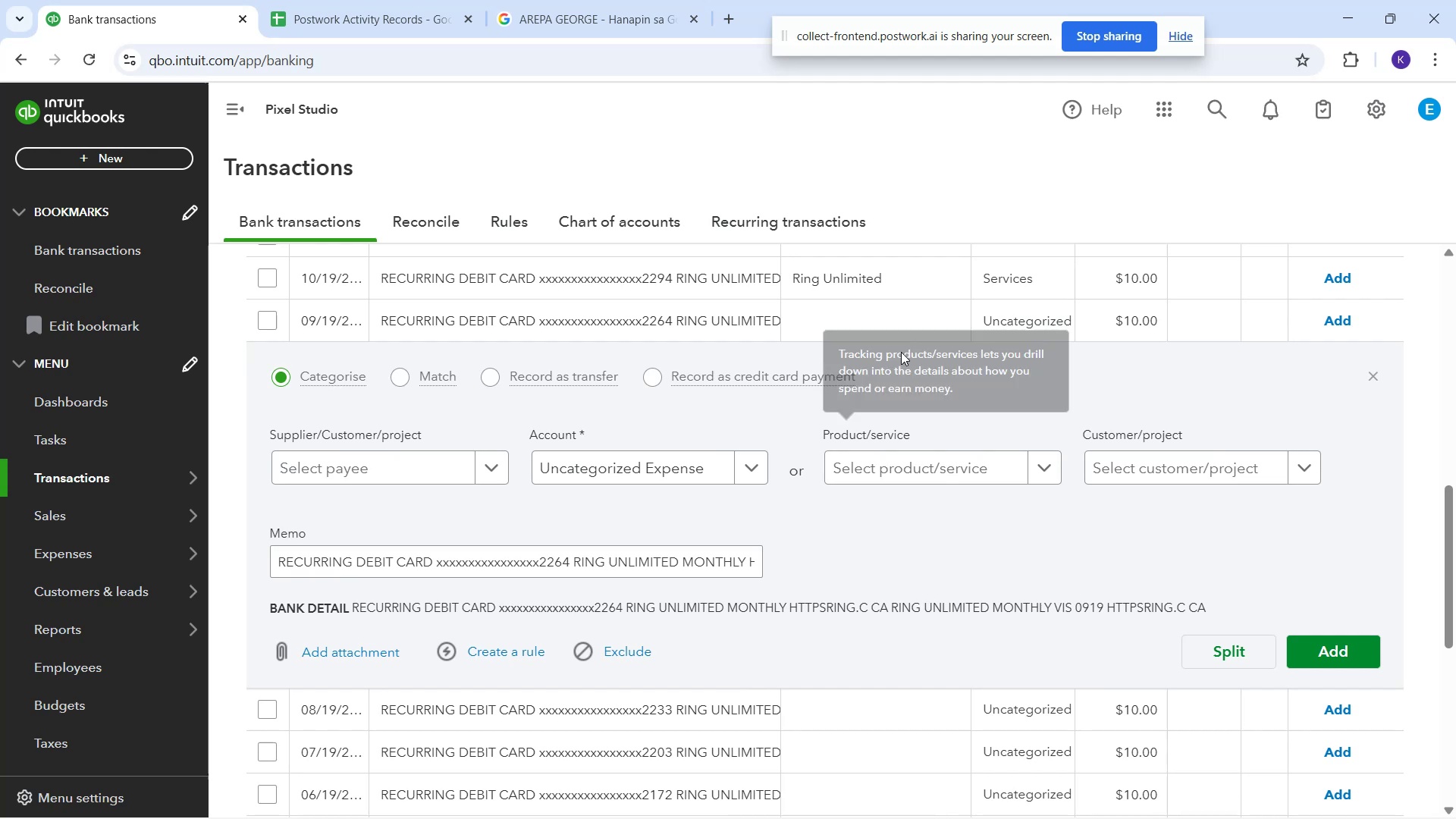 
left_click_drag(start_coordinate=[897, 313], to_coordinate=[890, 315])
 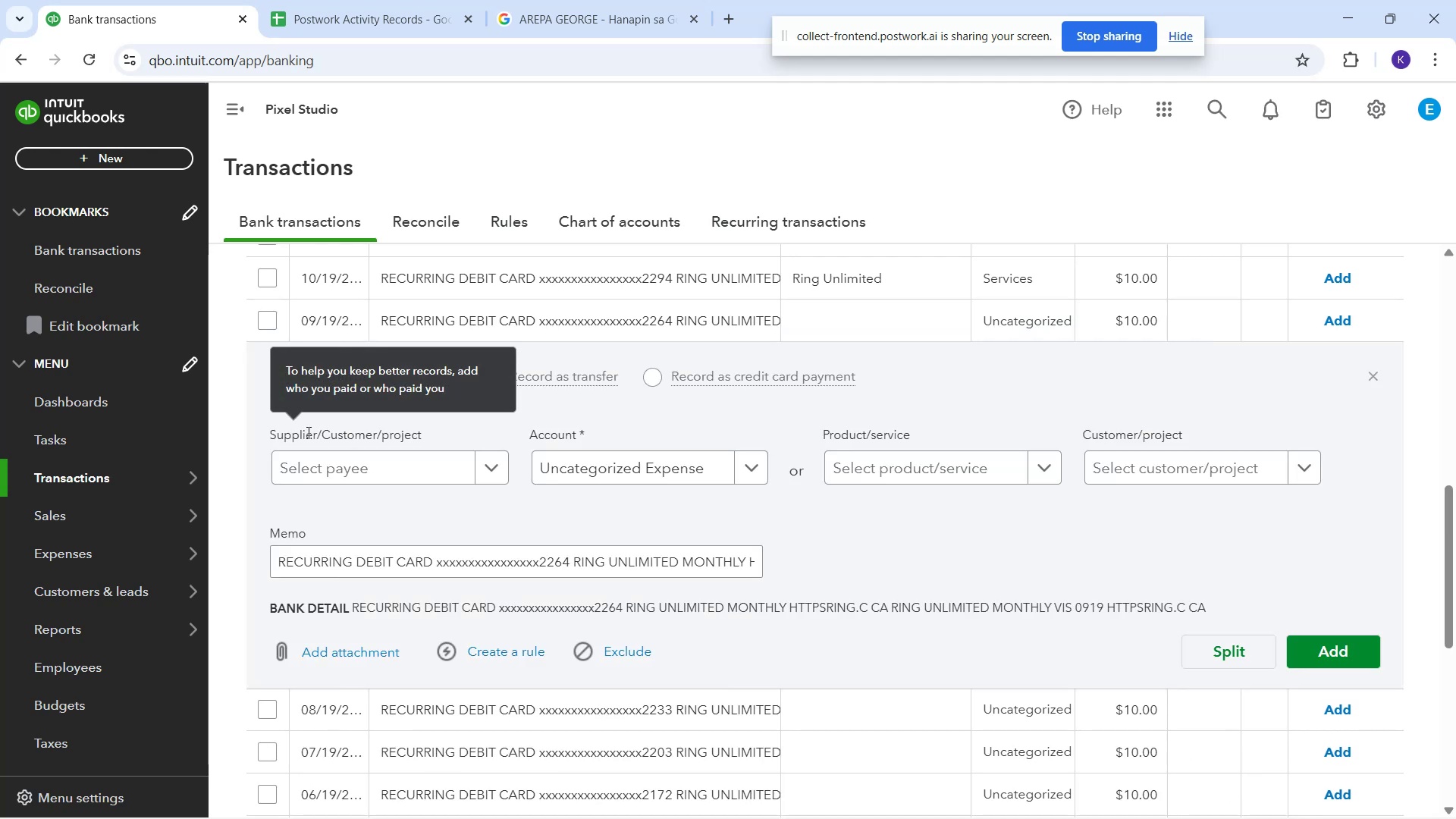 
left_click([423, 469])
 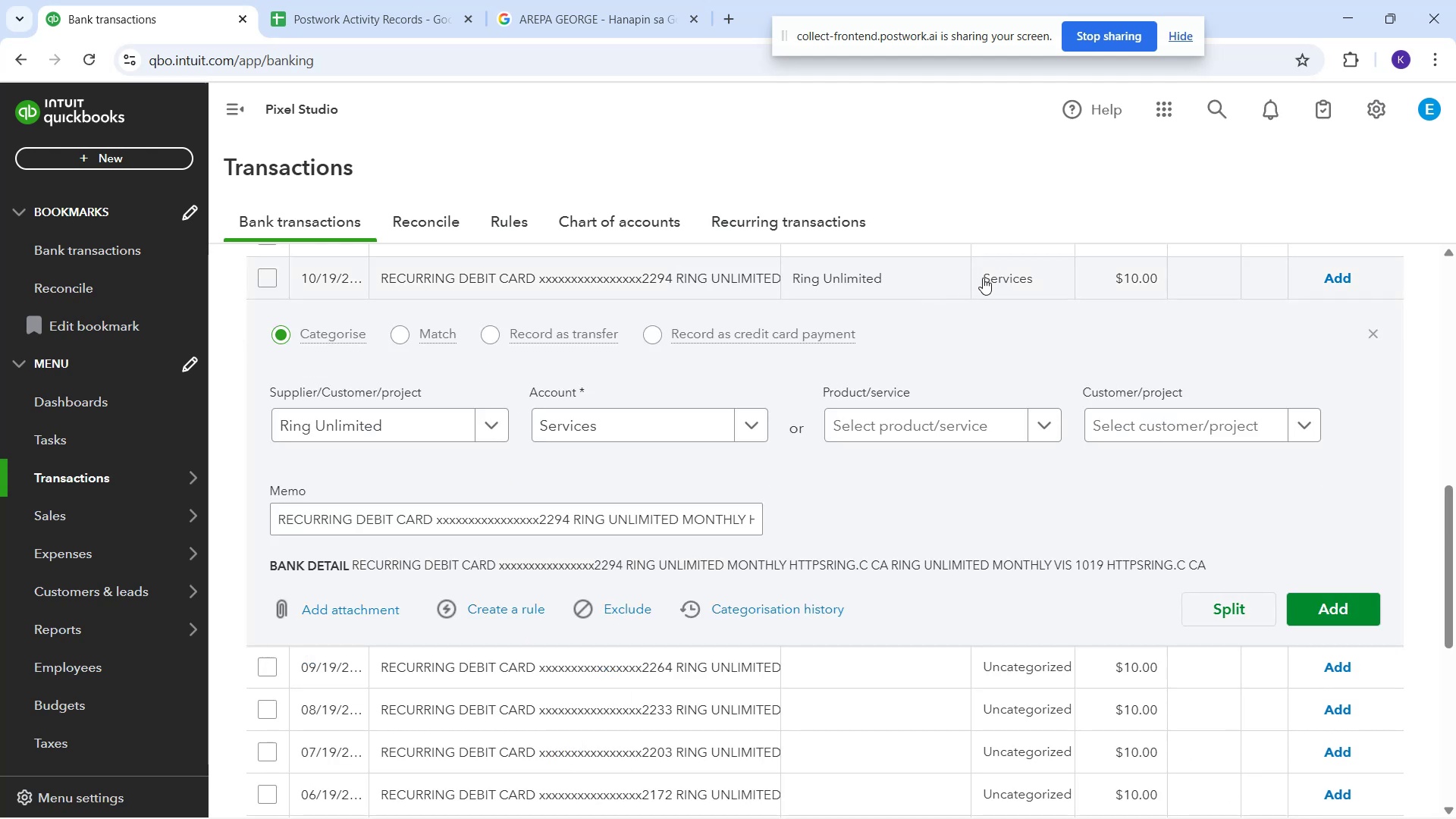 
wait(5.02)
 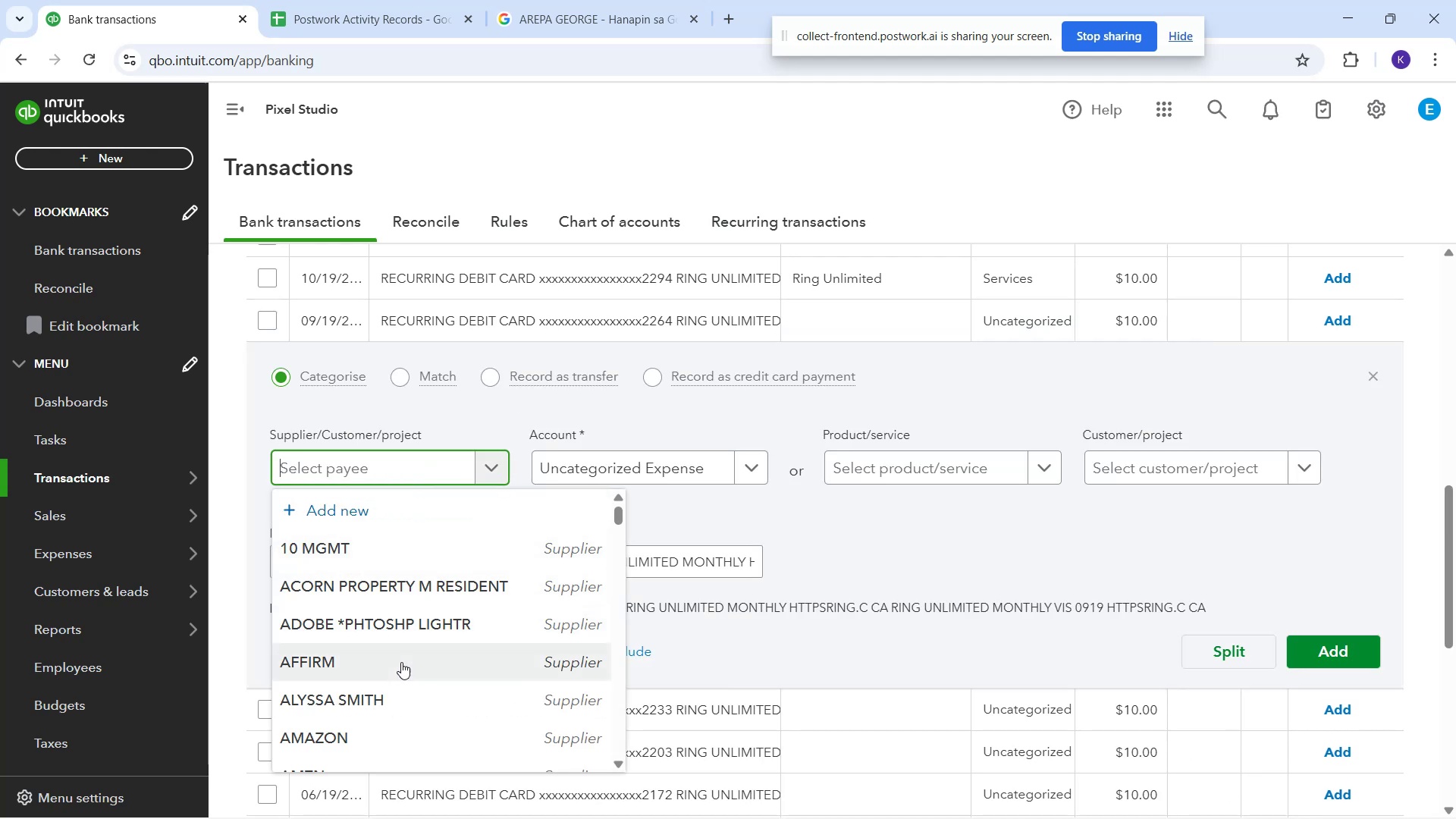 
left_click([513, 598])
 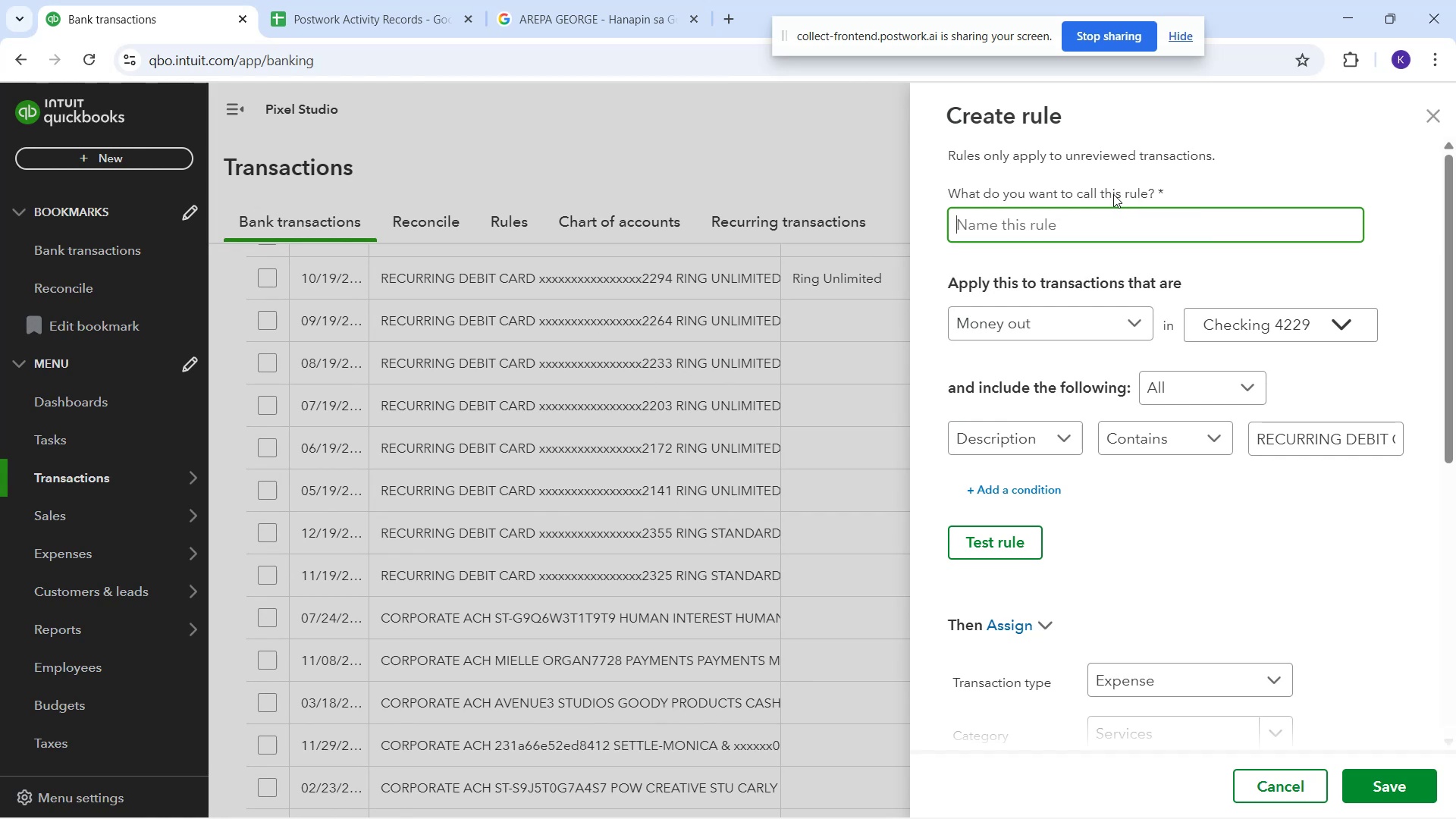 
type(Ring Unli)
key(Backspace)
key(Backspace)
key(Backspace)
 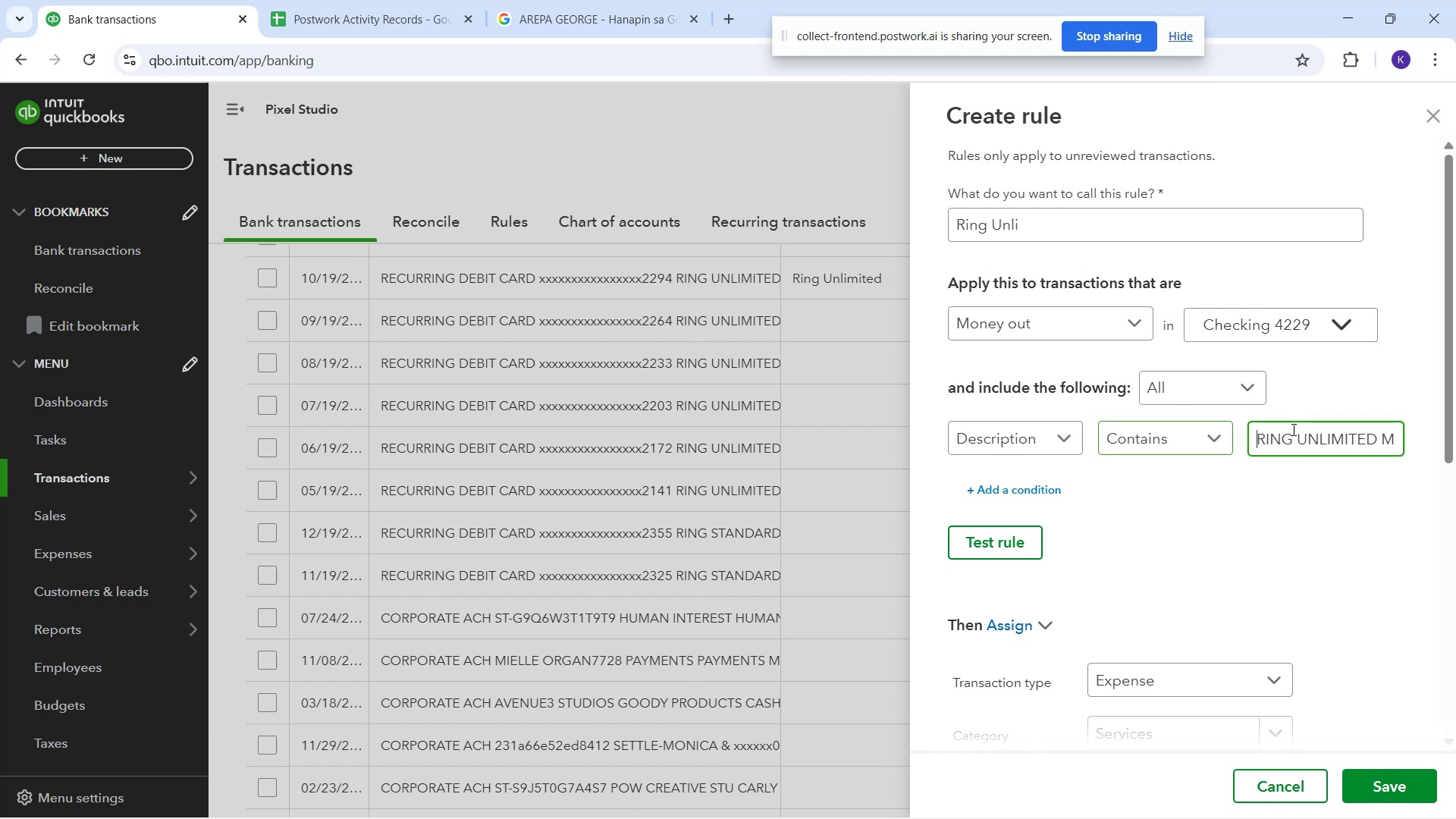 
left_click_drag(start_coordinate=[1379, 436], to_coordinate=[1237, 418])
 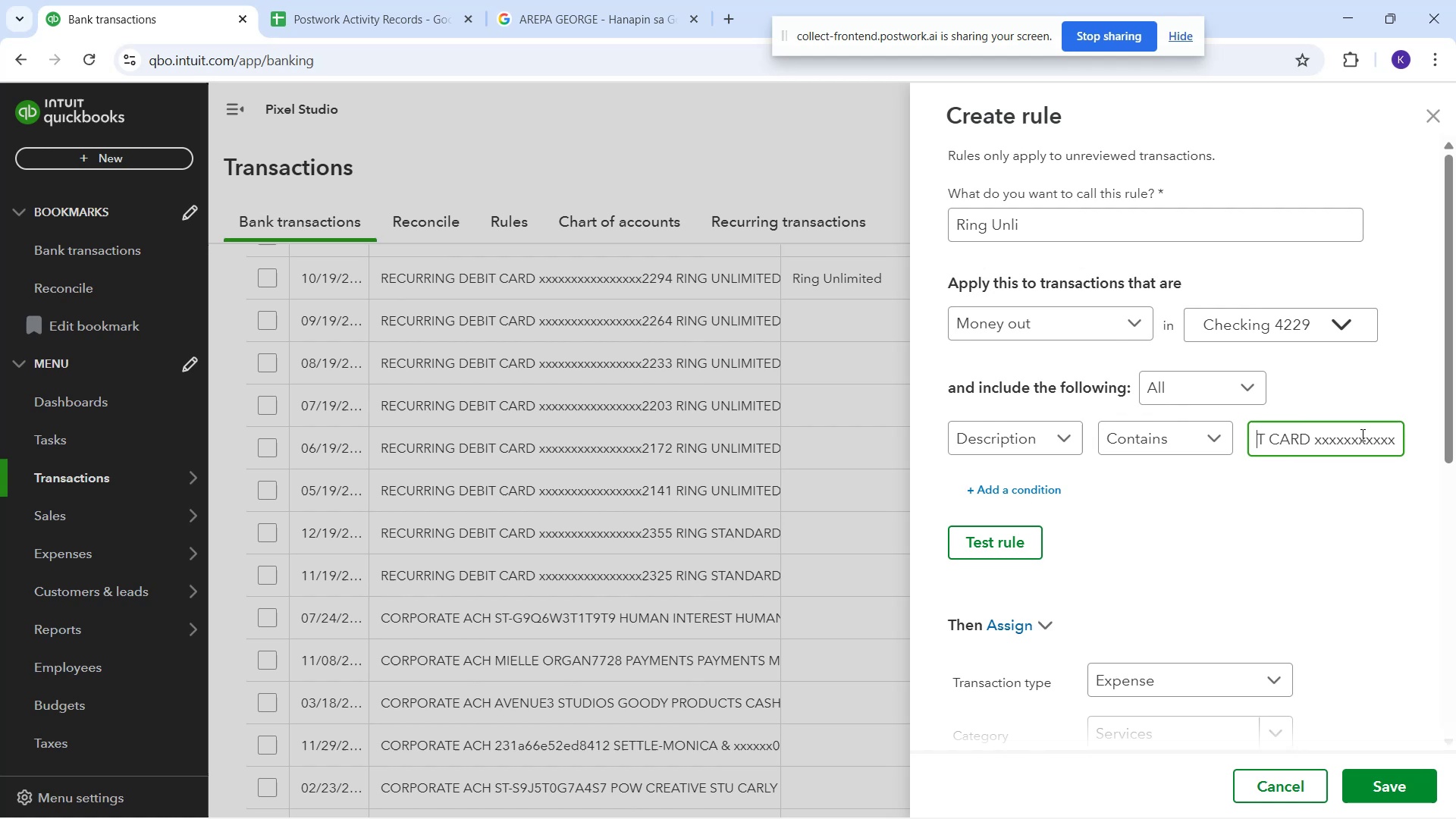 
left_click_drag(start_coordinate=[1379, 435], to_coordinate=[1159, 446])
 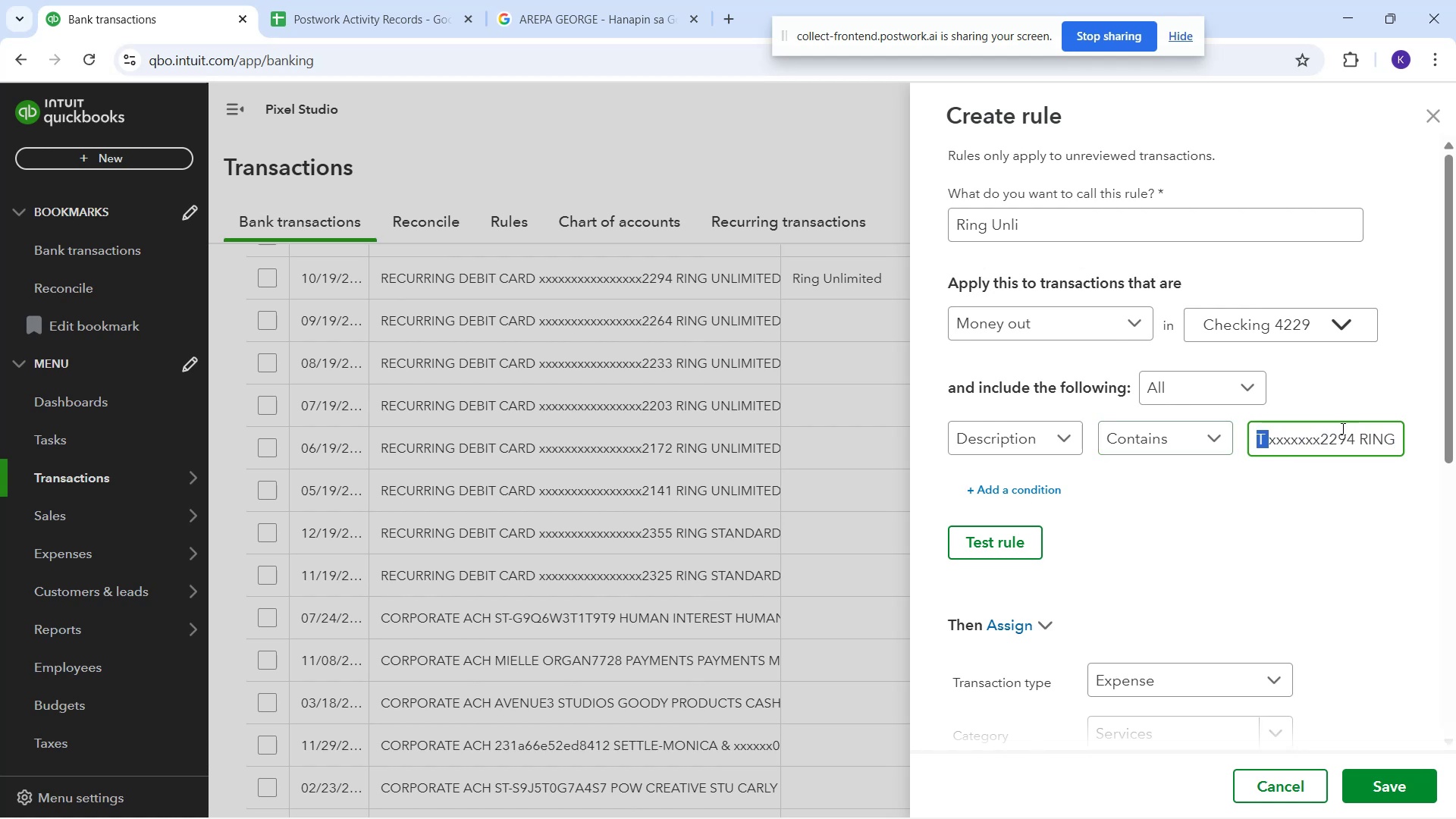 
left_click_drag(start_coordinate=[1357, 438], to_coordinate=[1123, 437])
 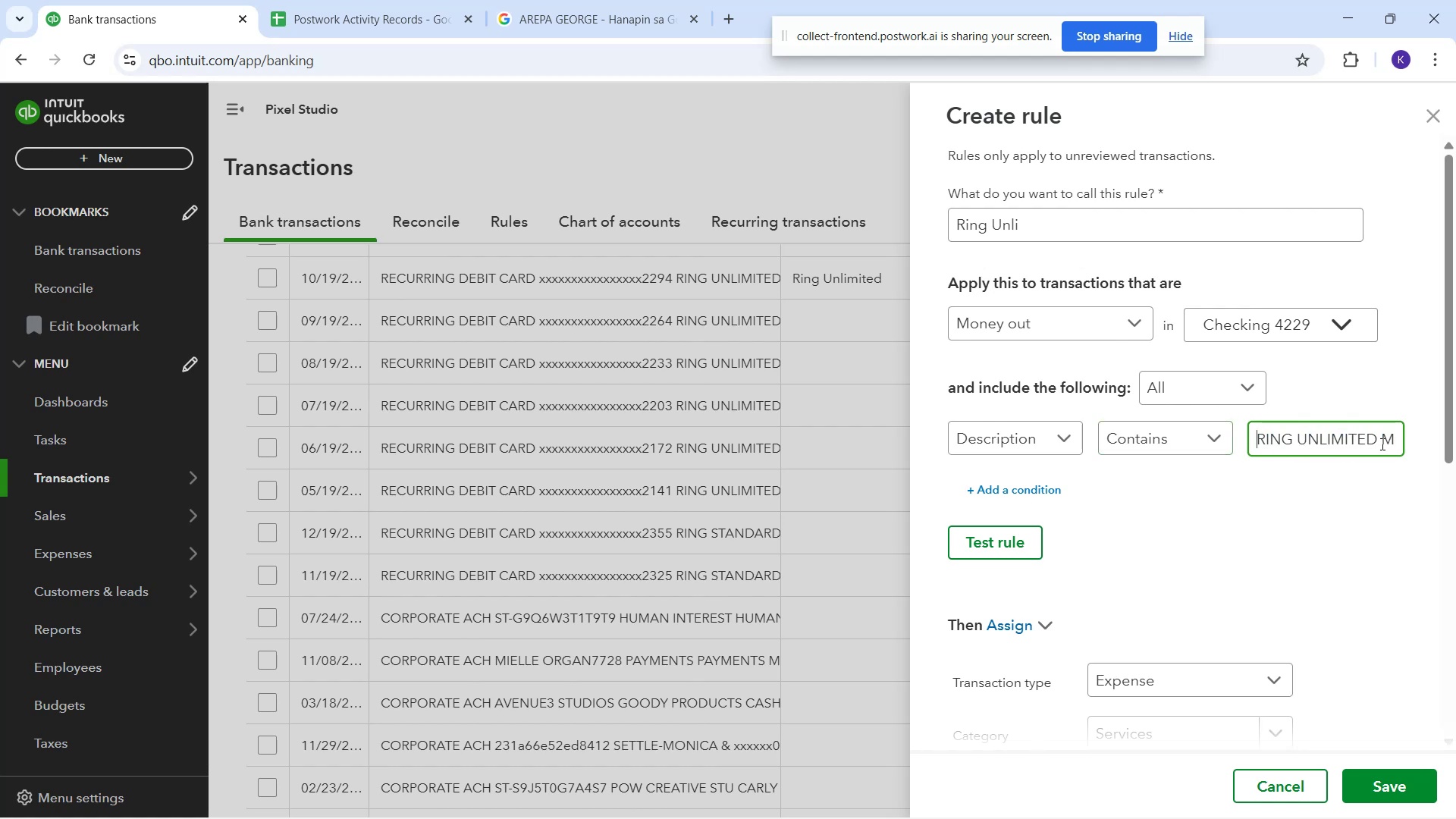 
left_click_drag(start_coordinate=[1378, 435], to_coordinate=[1455, 407])
 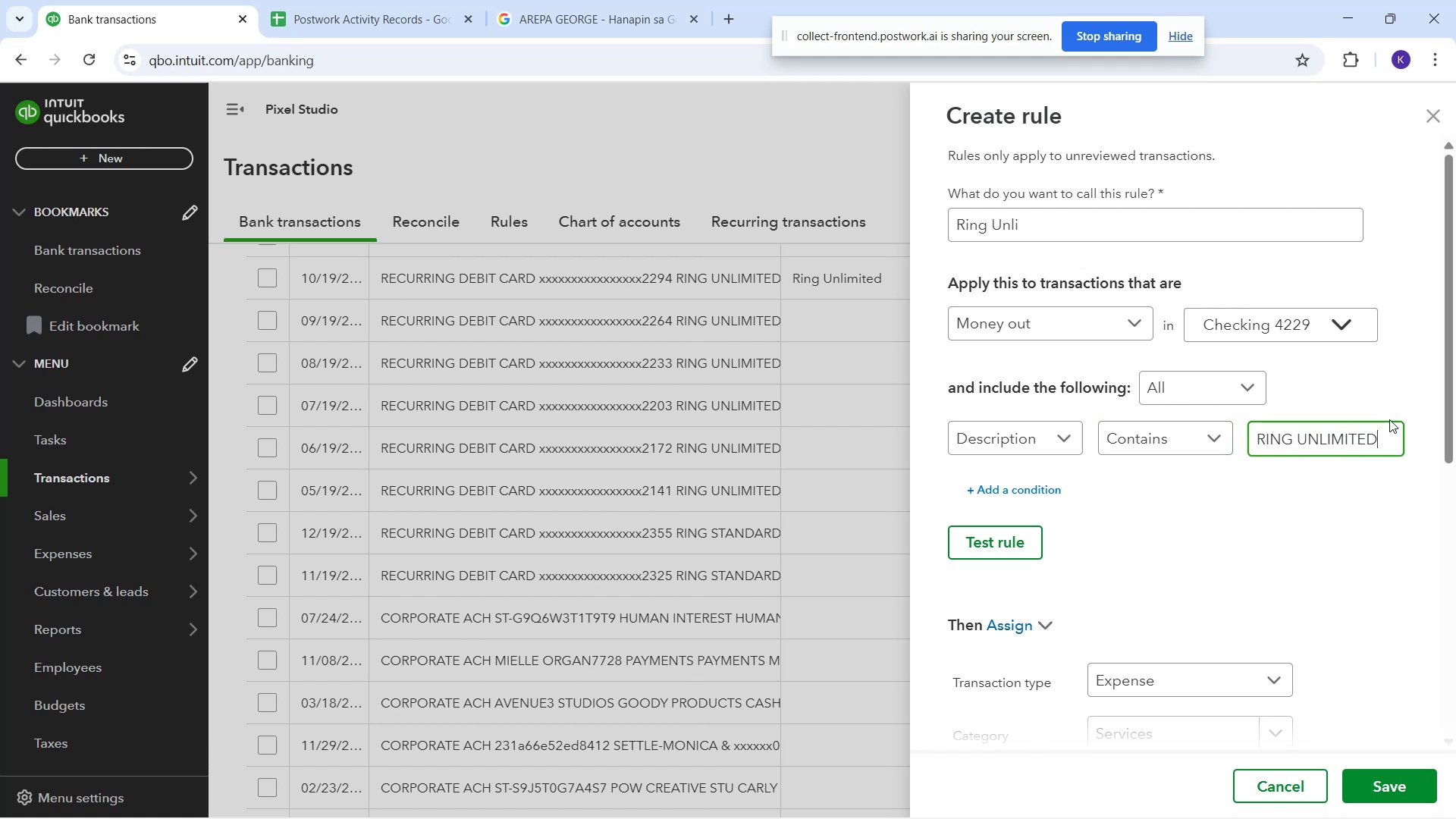 
hold_key(key=Backspace, duration=0.41)
 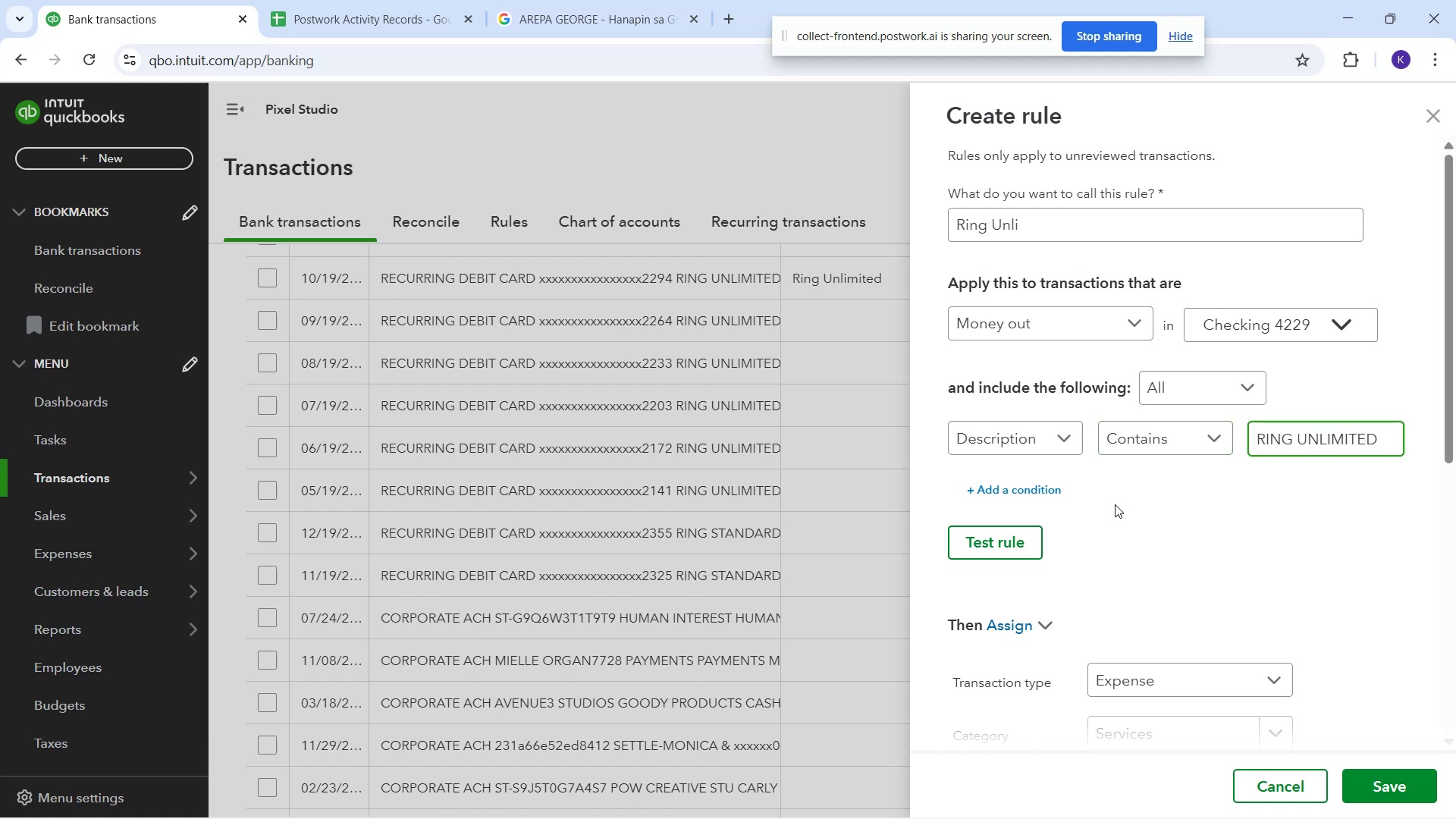 
left_click_drag(start_coordinate=[997, 569], to_coordinate=[995, 565])
 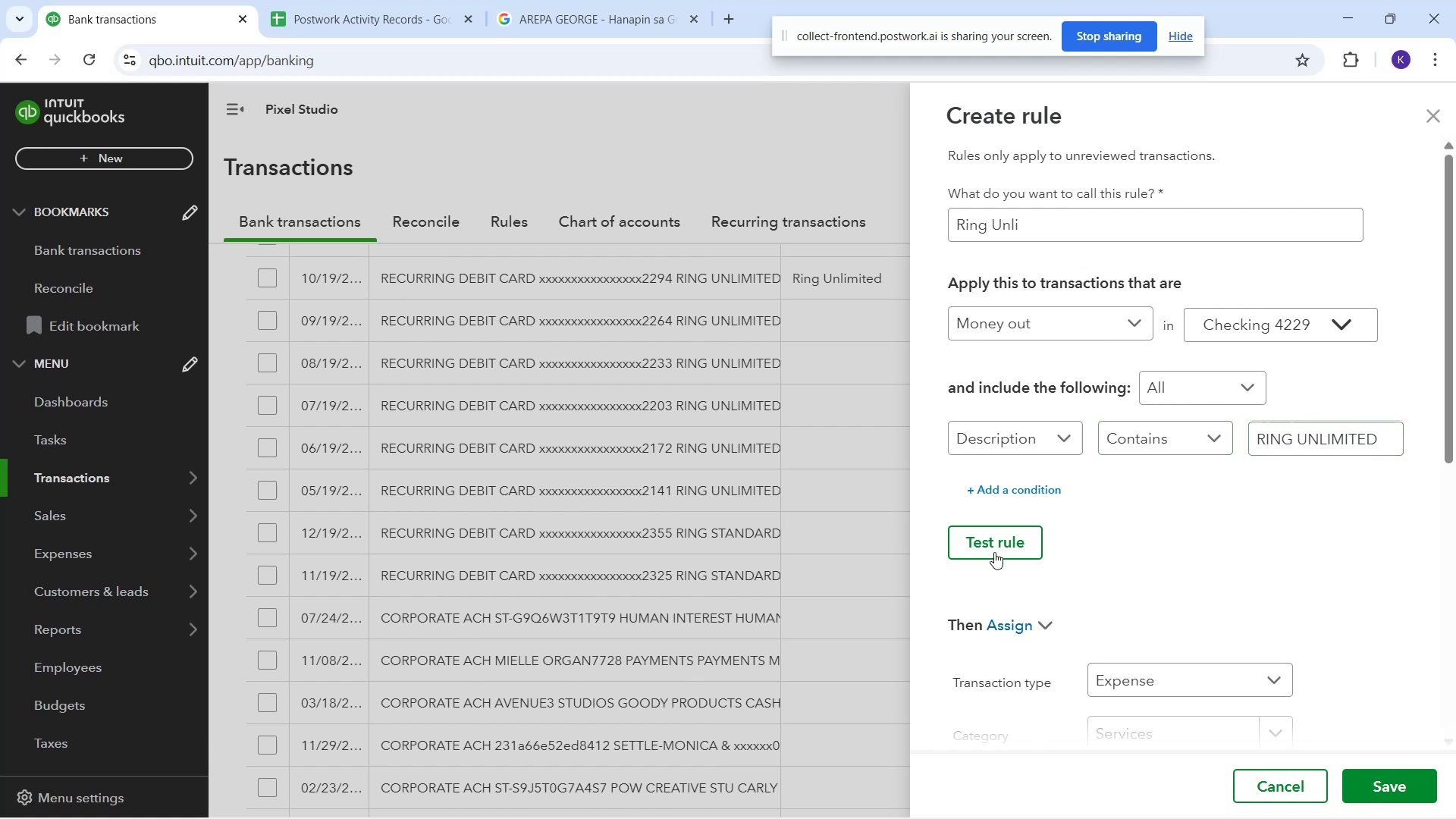 
double_click([994, 552])
 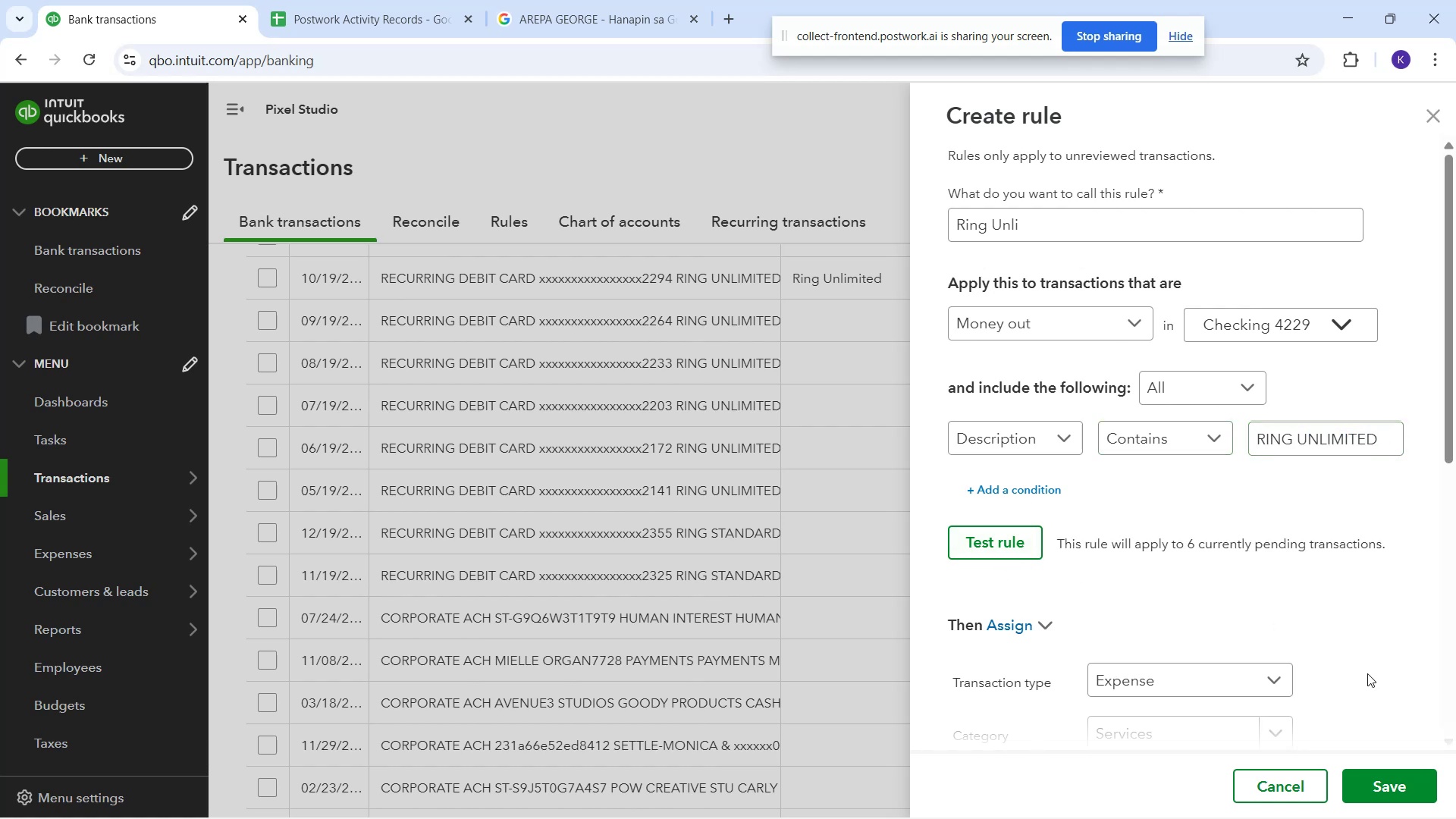 
left_click([1423, 789])
 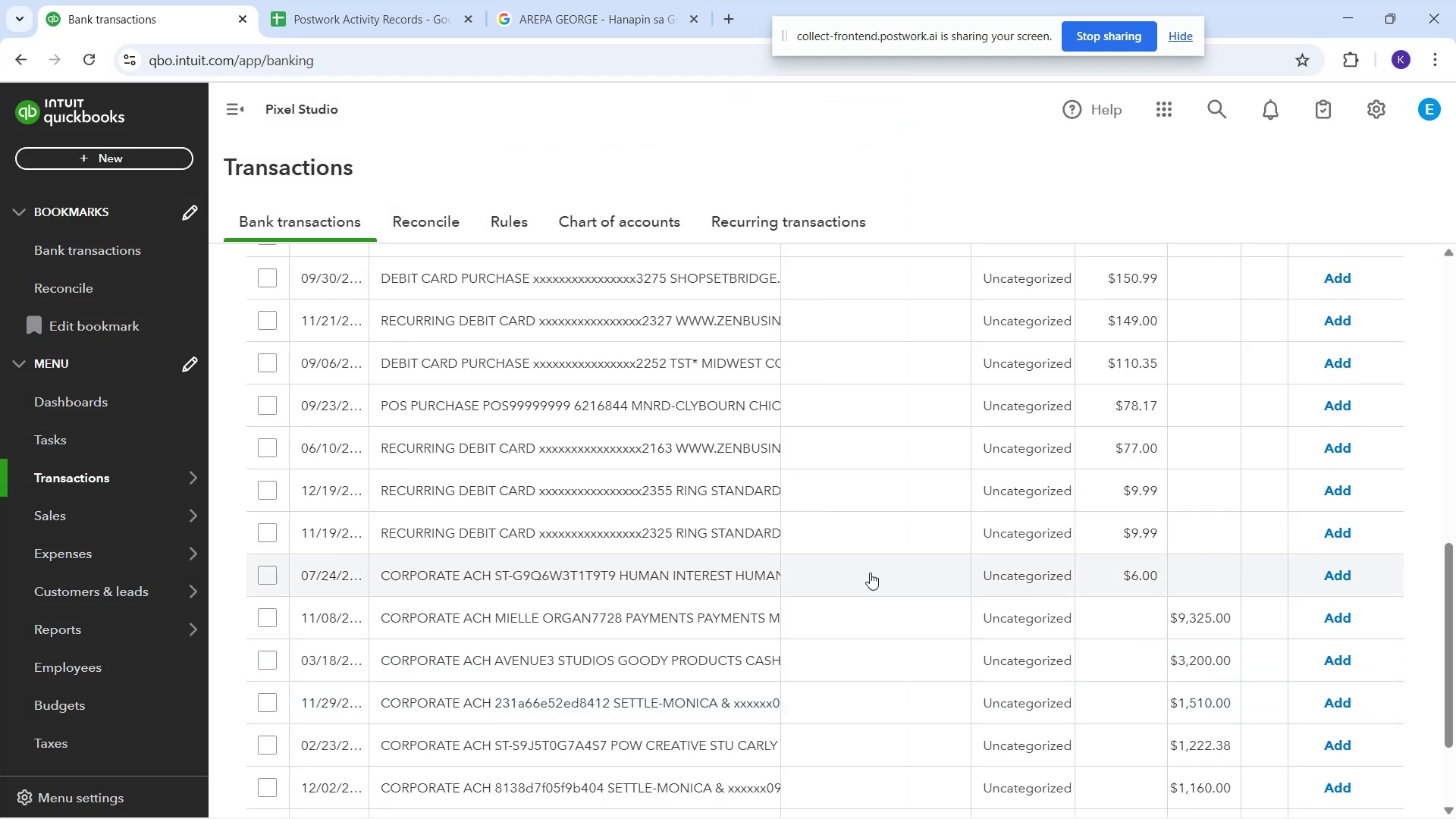 
scroll: coordinate [751, 520], scroll_direction: down, amount: 1.0
 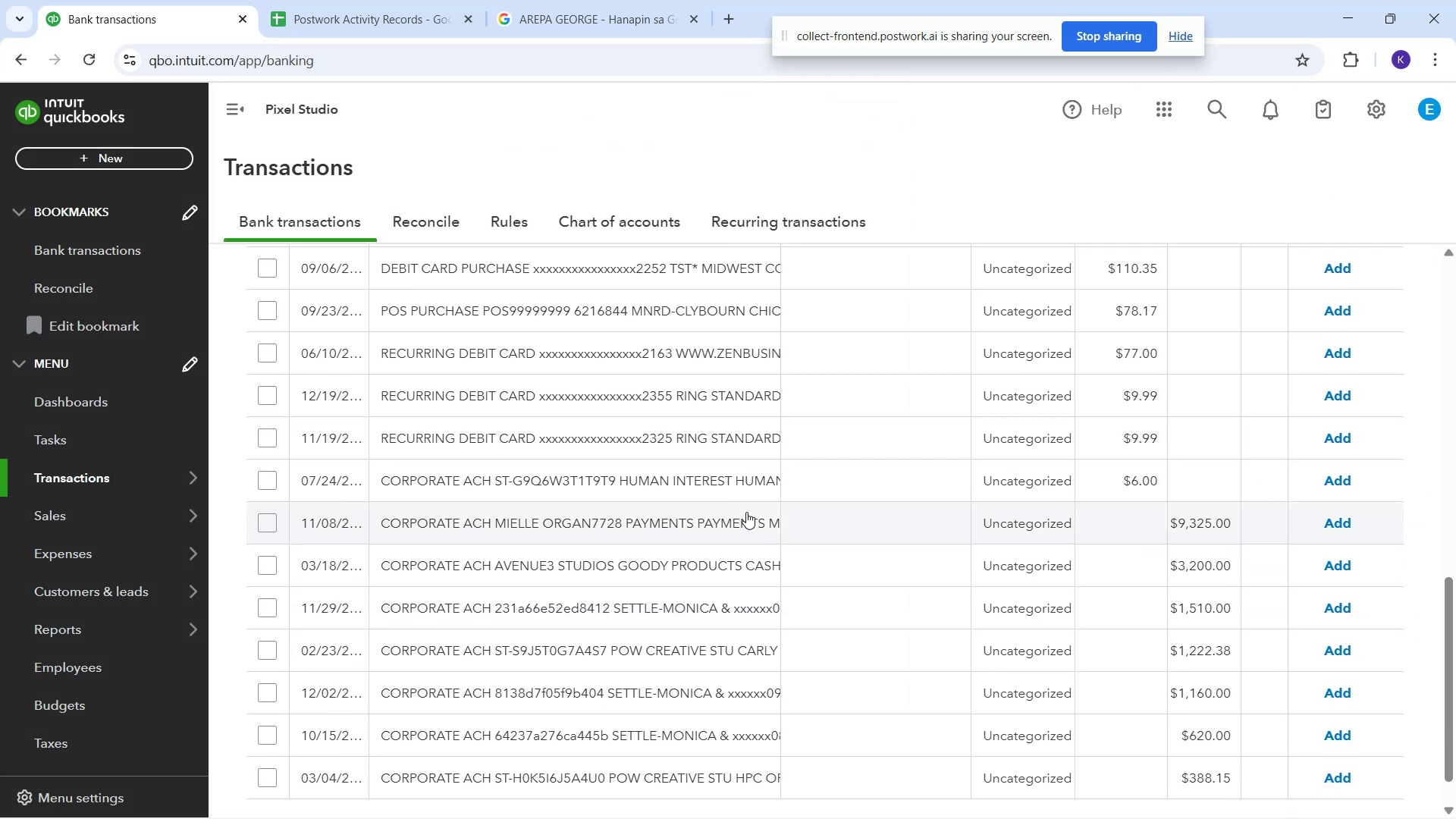 
mouse_move([676, 423])
 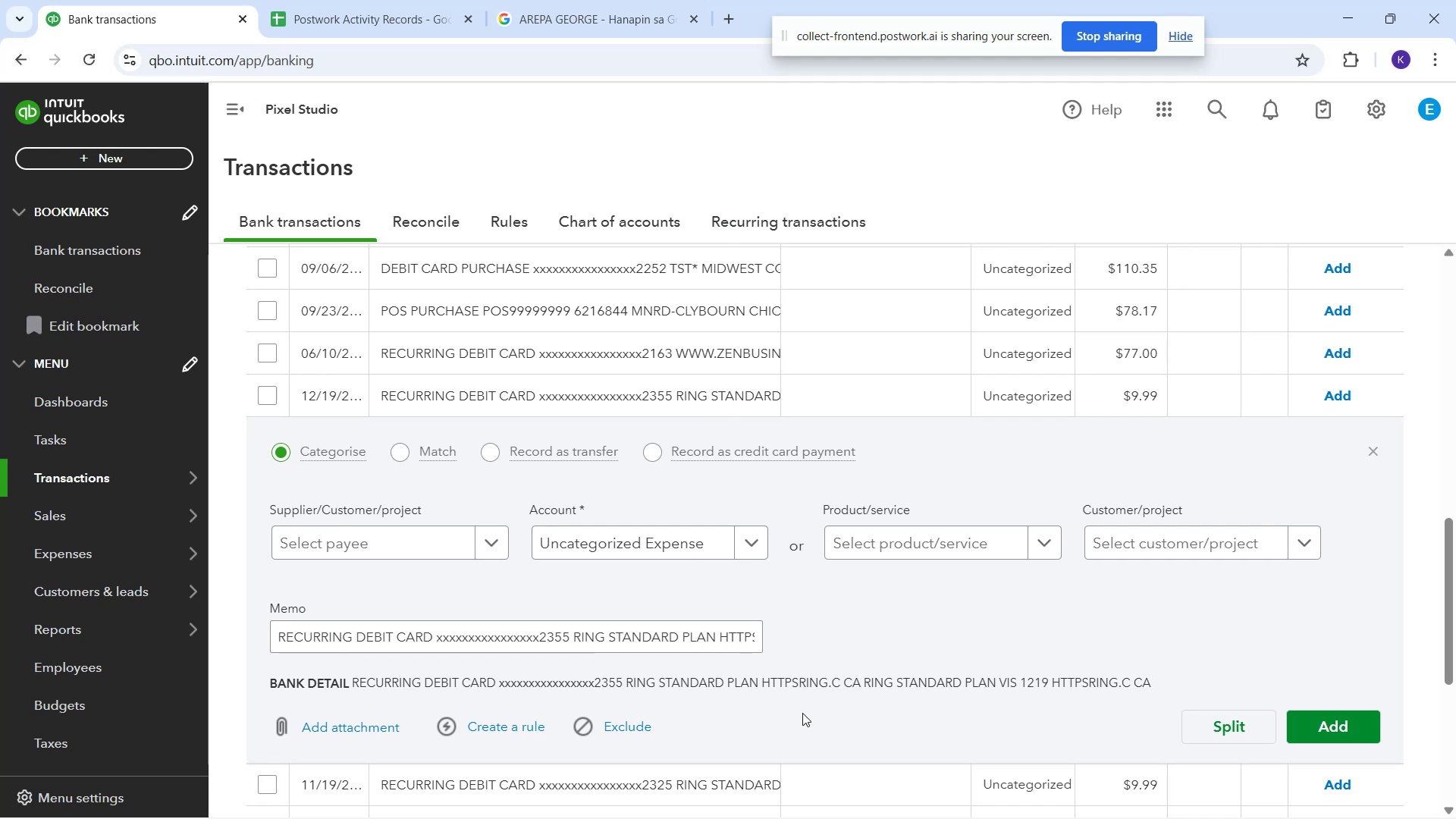 
scroll: coordinate [791, 723], scroll_direction: down, amount: 1.0
 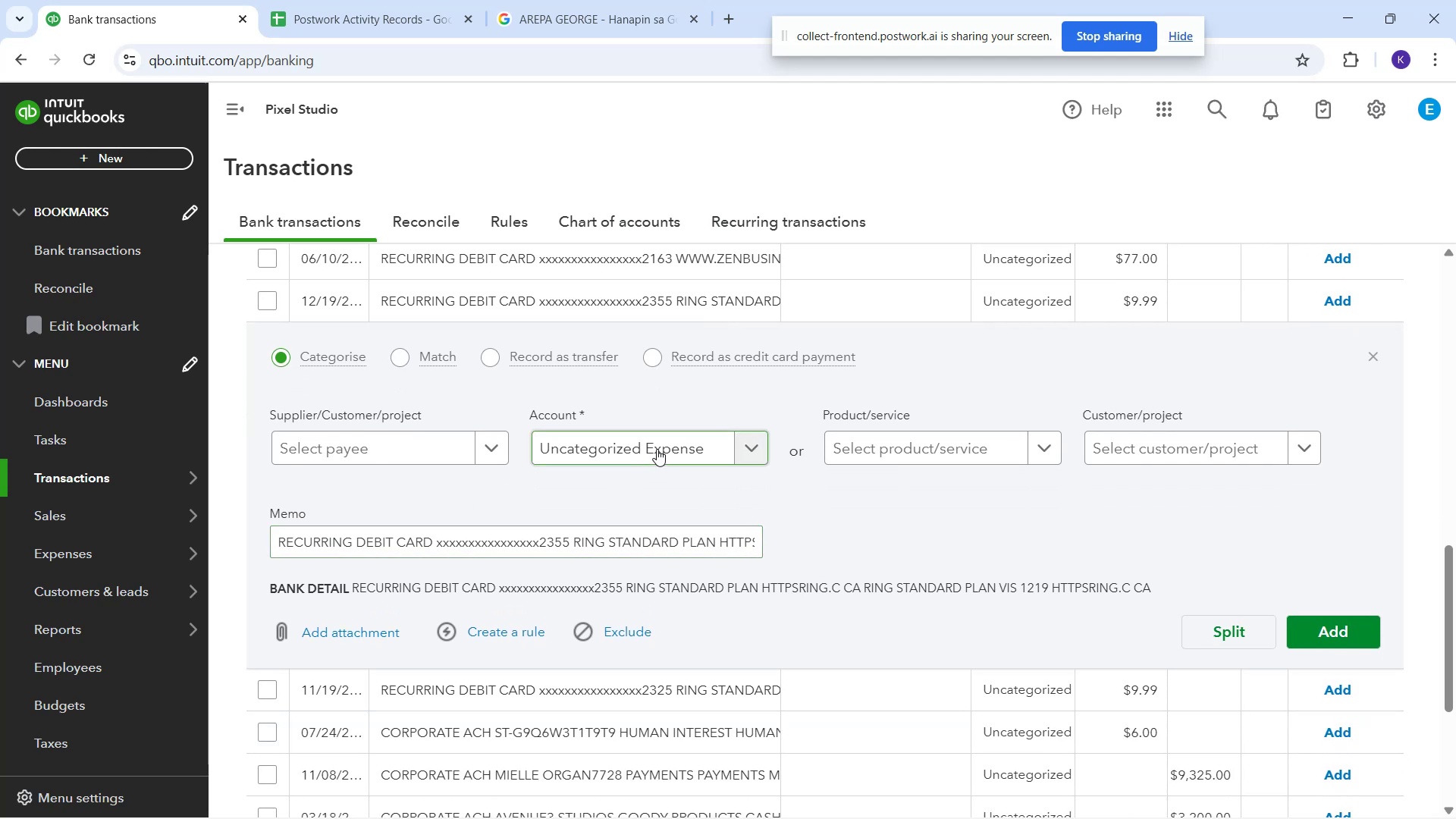 
wait(6.07)
 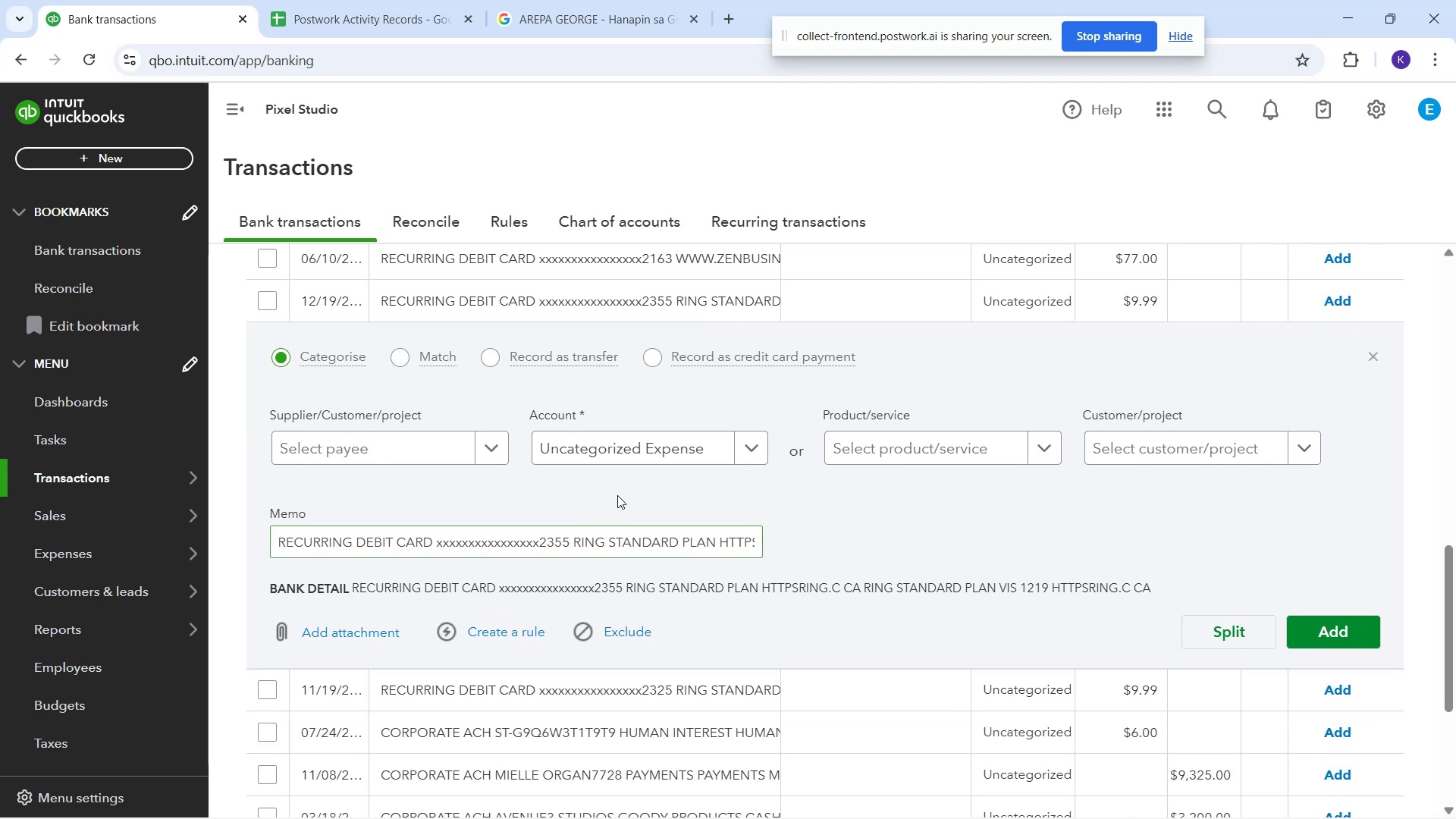 
scroll: coordinate [805, 616], scroll_direction: down, amount: 5.0
 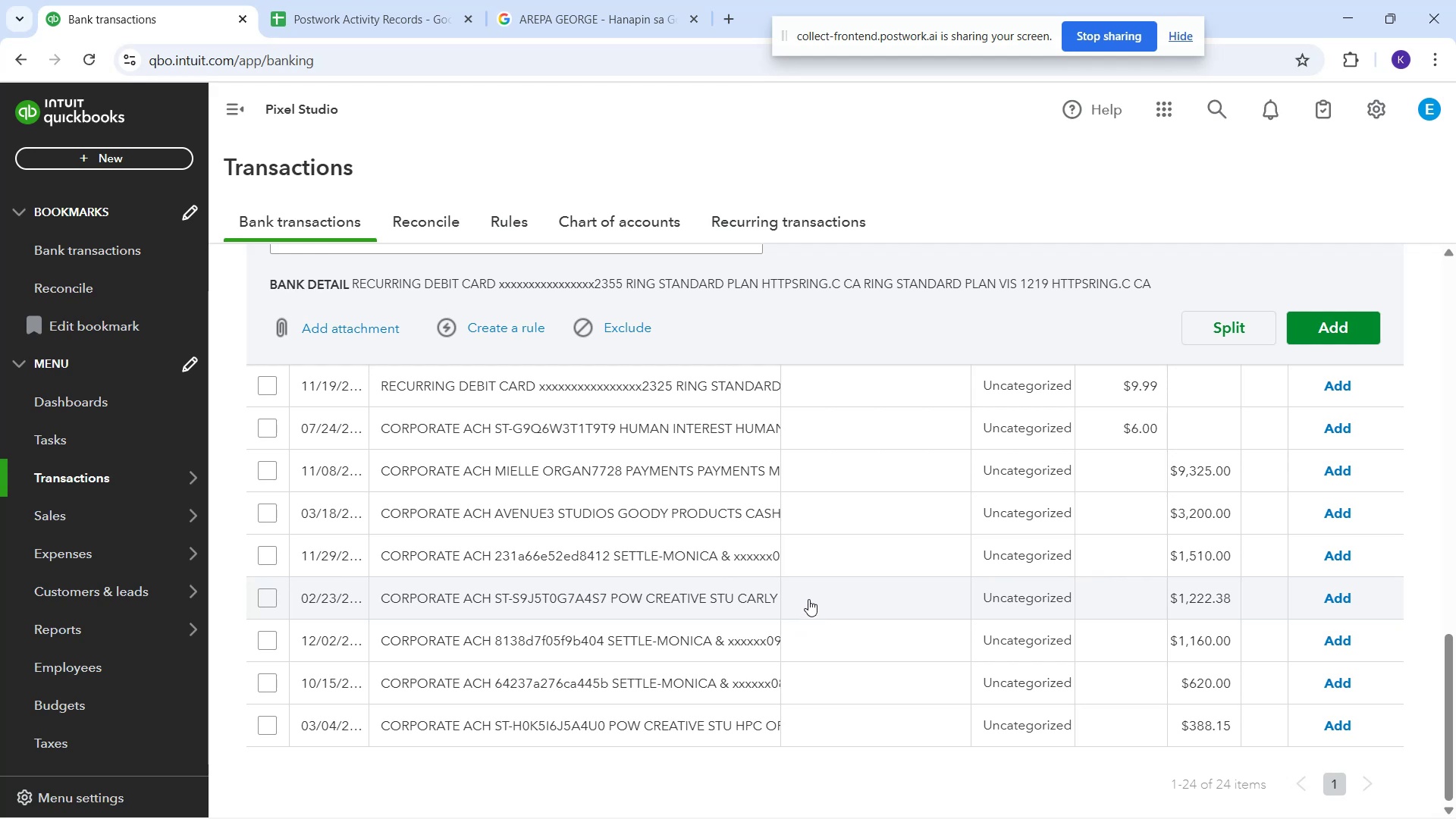 
scroll: coordinate [861, 557], scroll_direction: up, amount: 10.0
 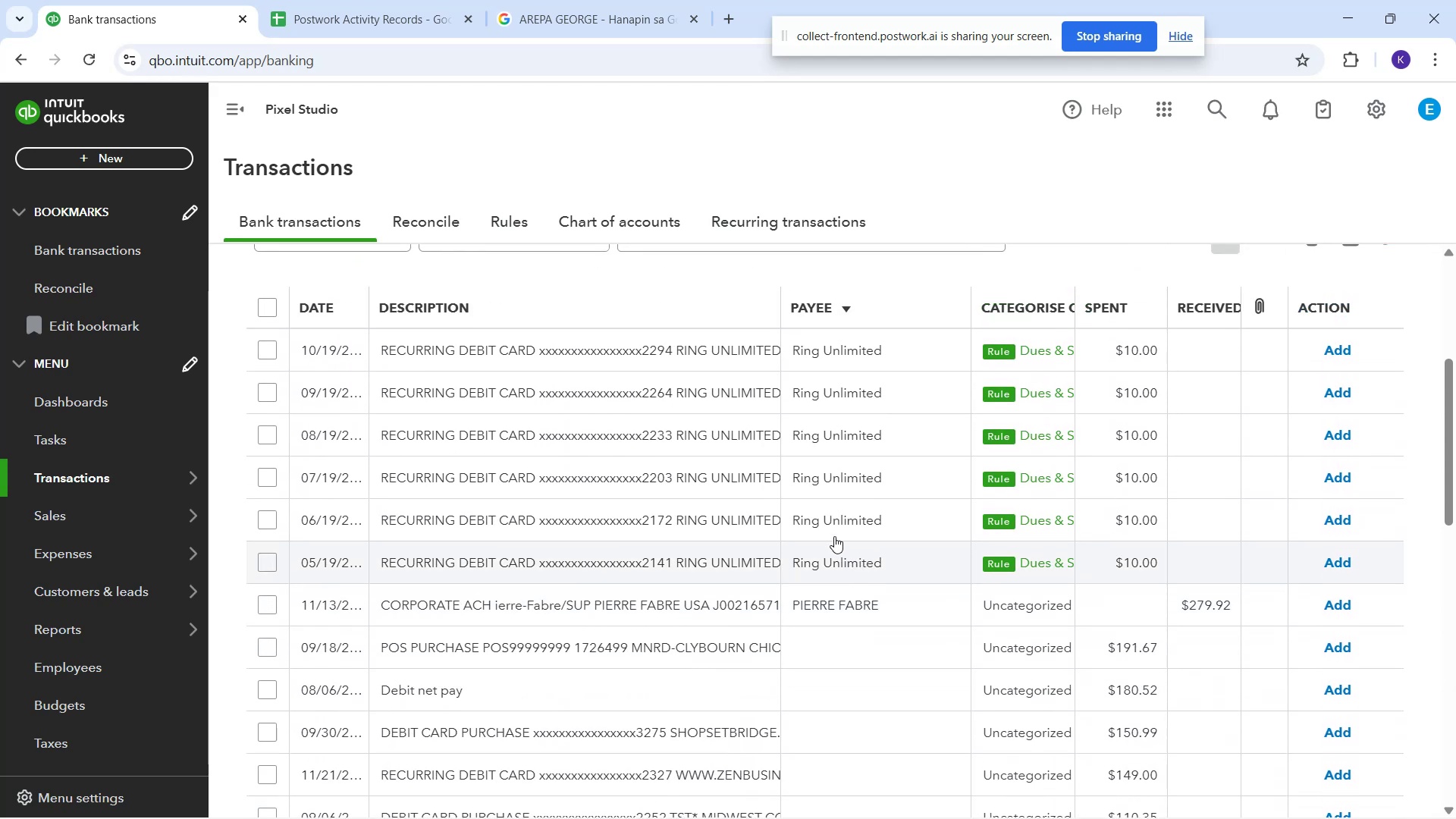 
scroll: coordinate [845, 535], scroll_direction: down, amount: 2.0
 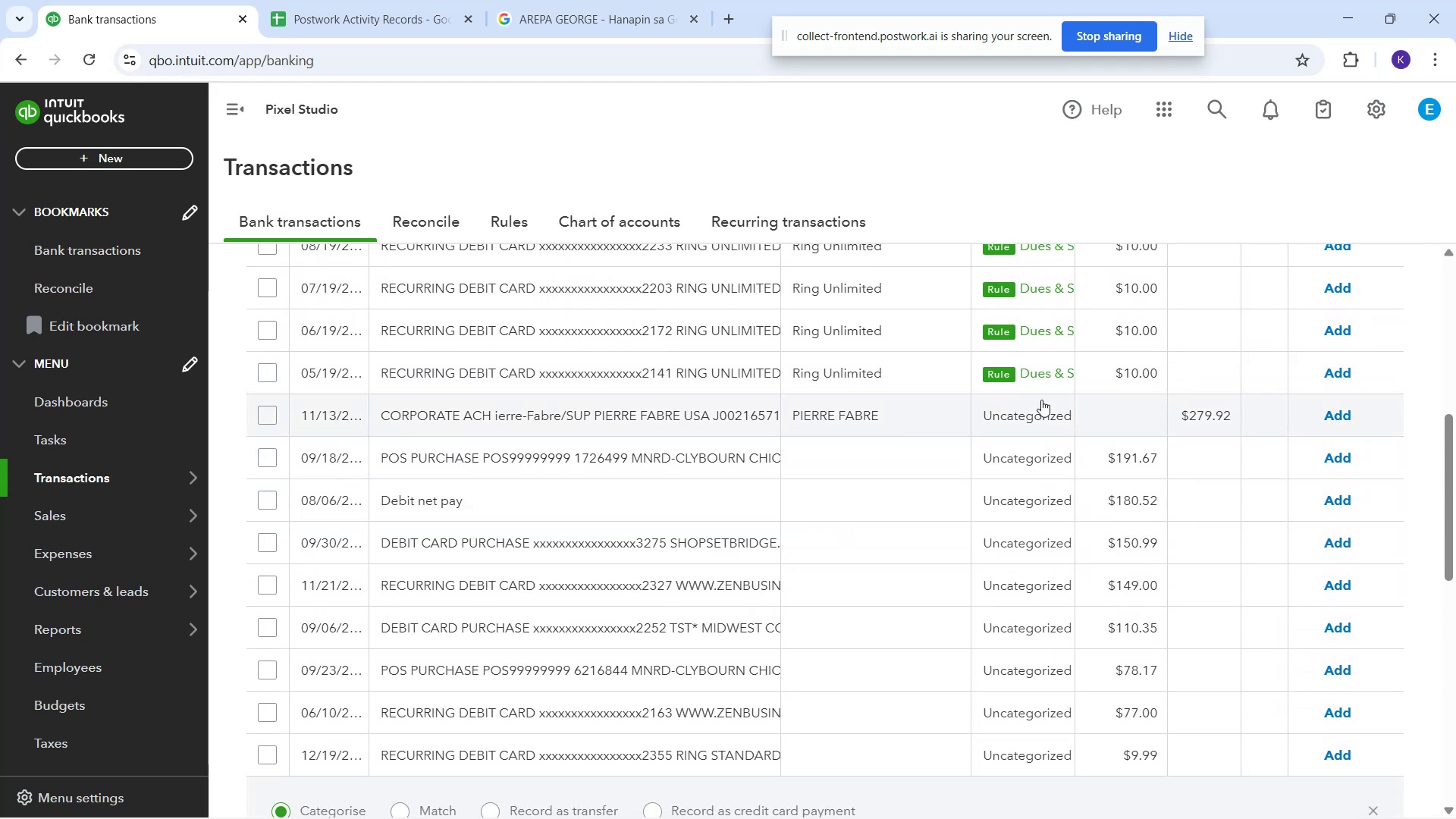 
scroll: coordinate [1061, 346], scroll_direction: up, amount: 2.0
 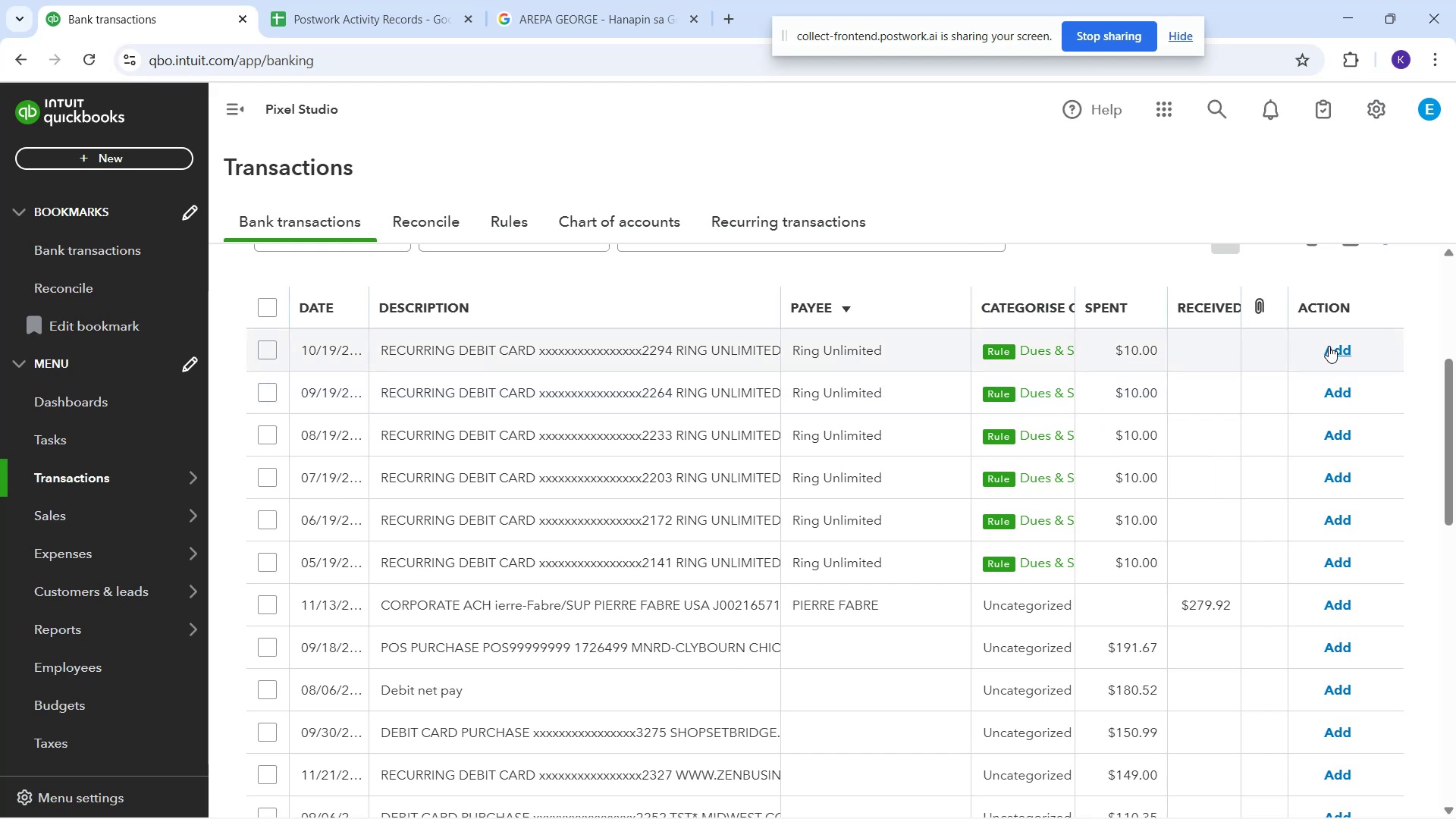 
wait(8.51)
 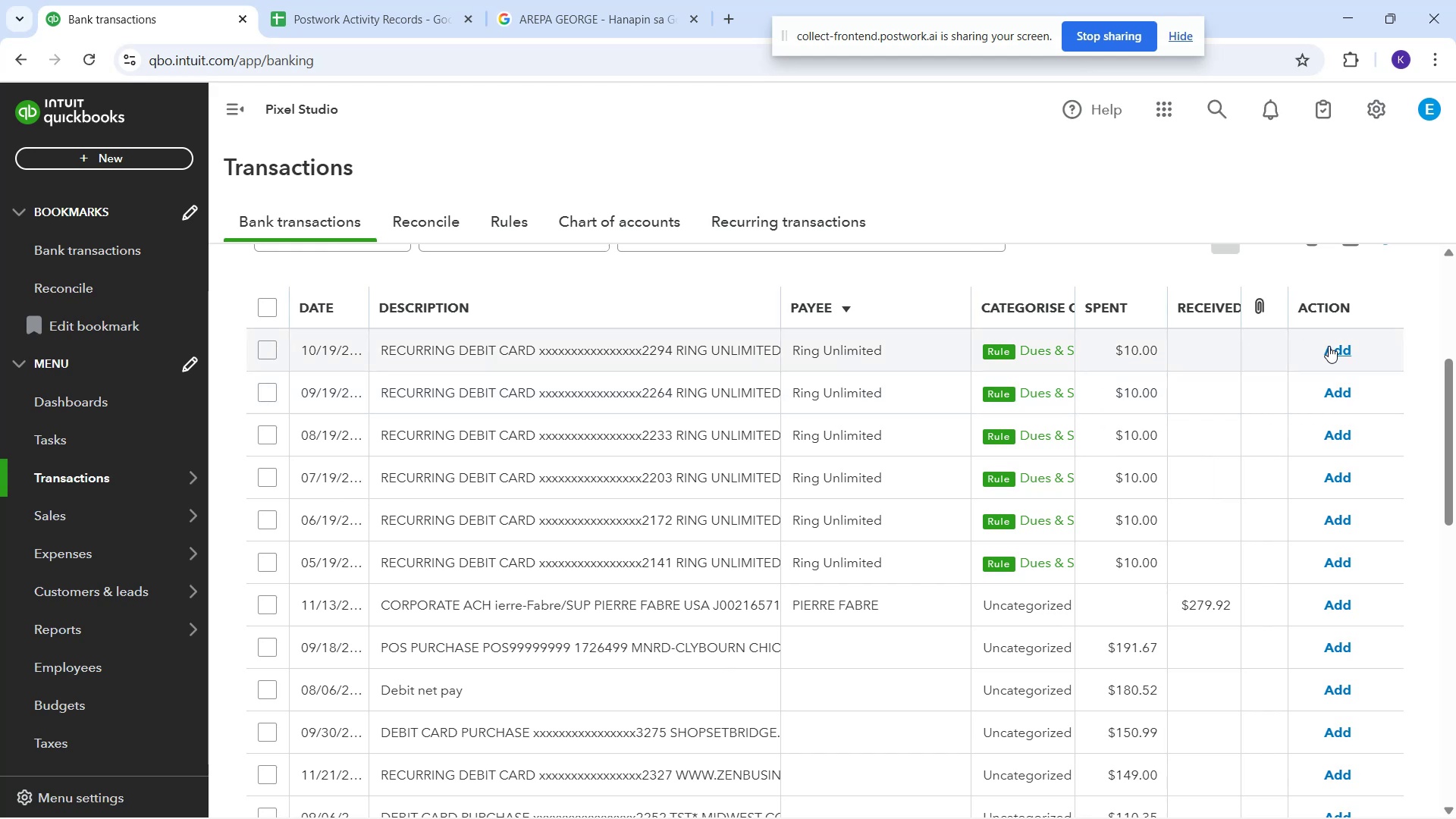 
left_click([1332, 350])
 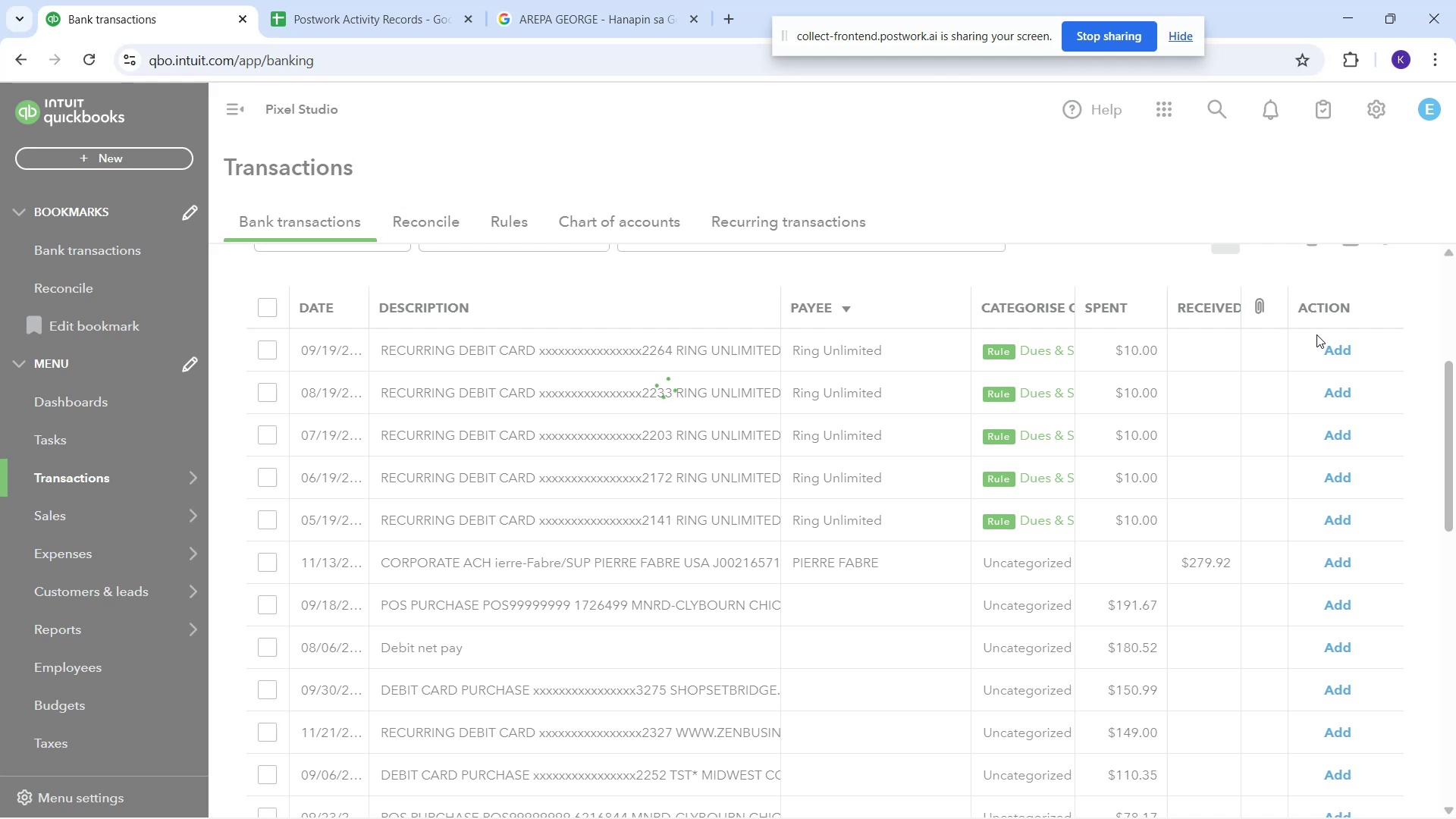 
wait(9.68)
 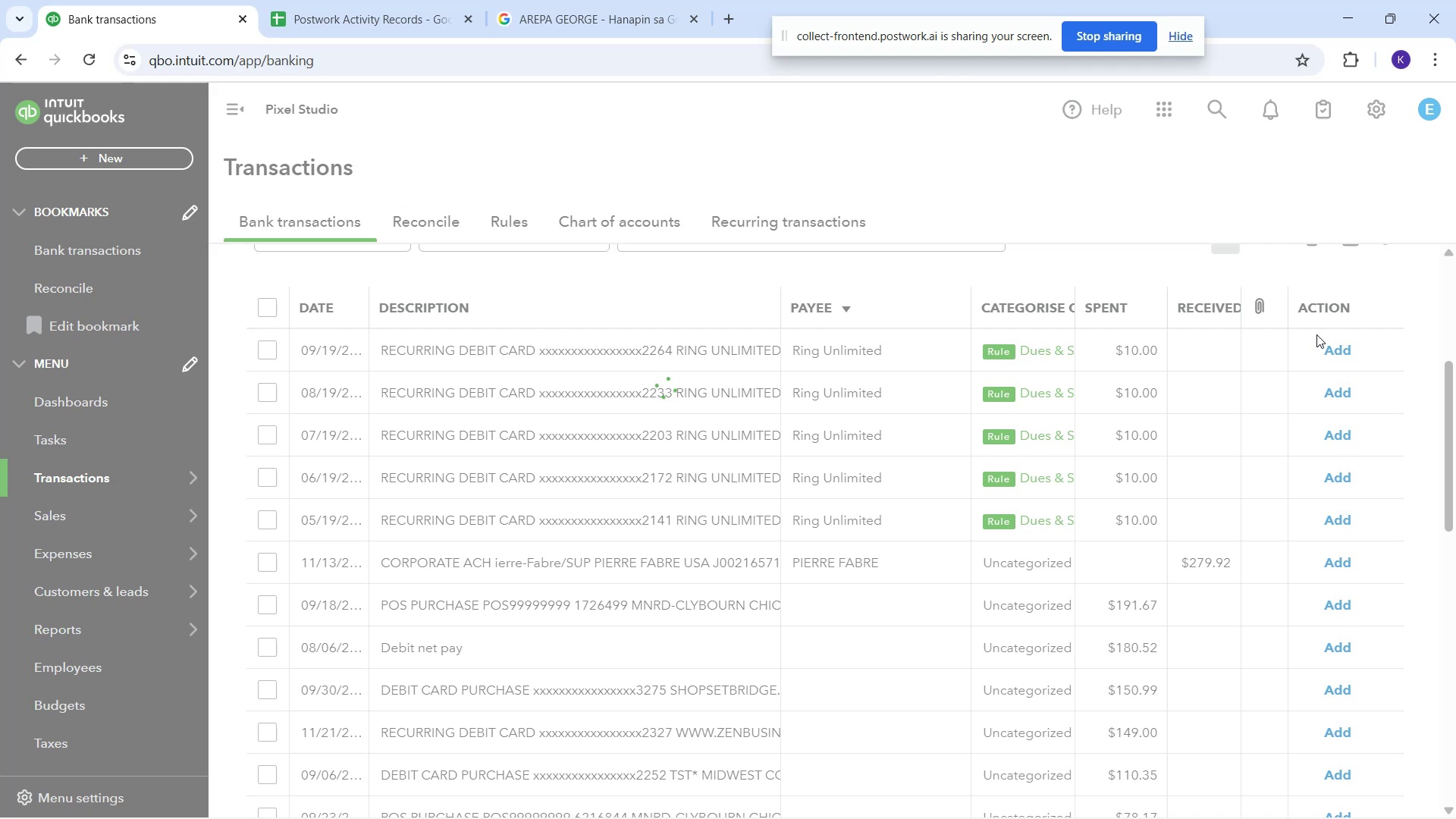 
left_click([1325, 342])
 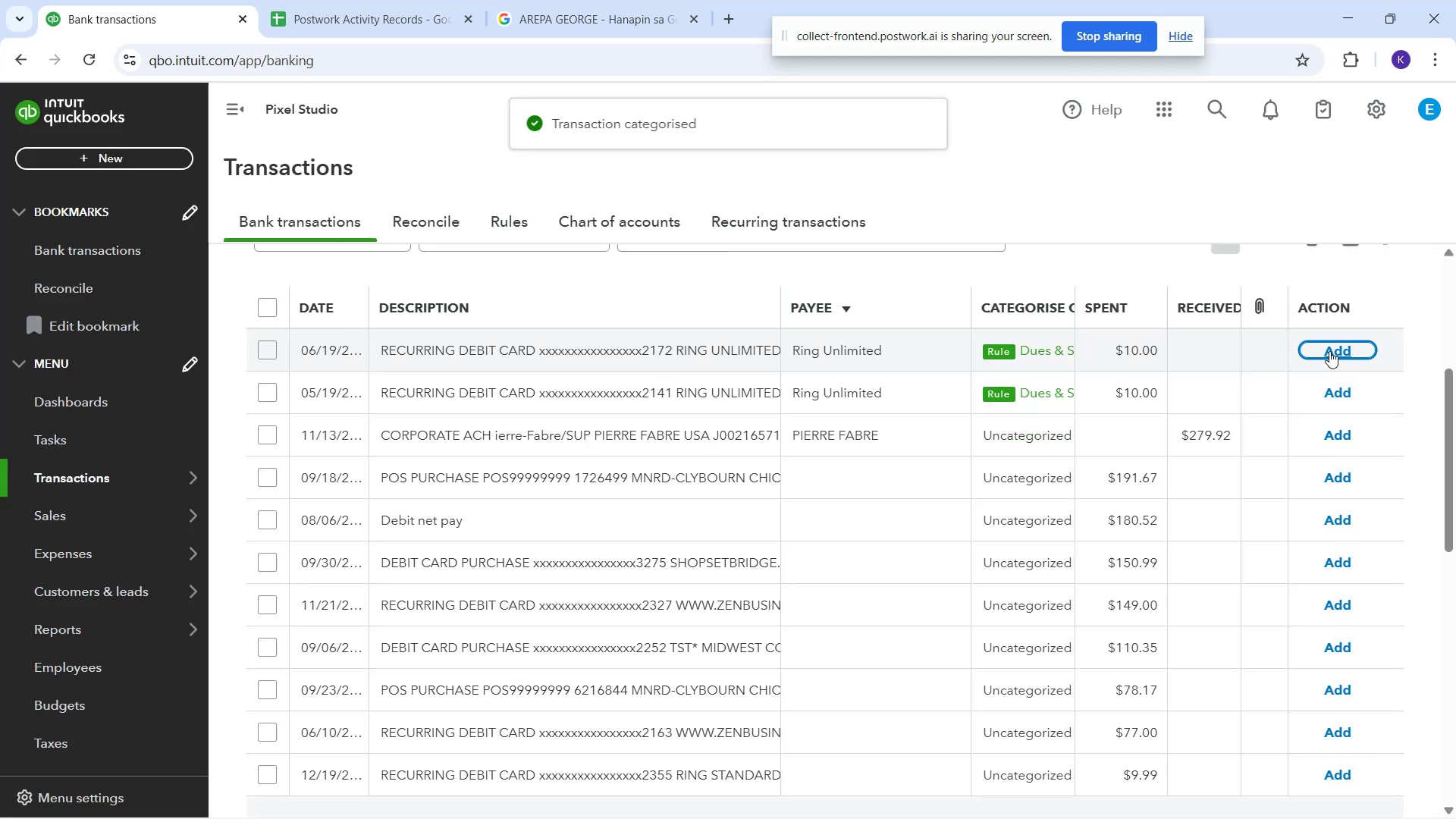 
wait(5.42)
 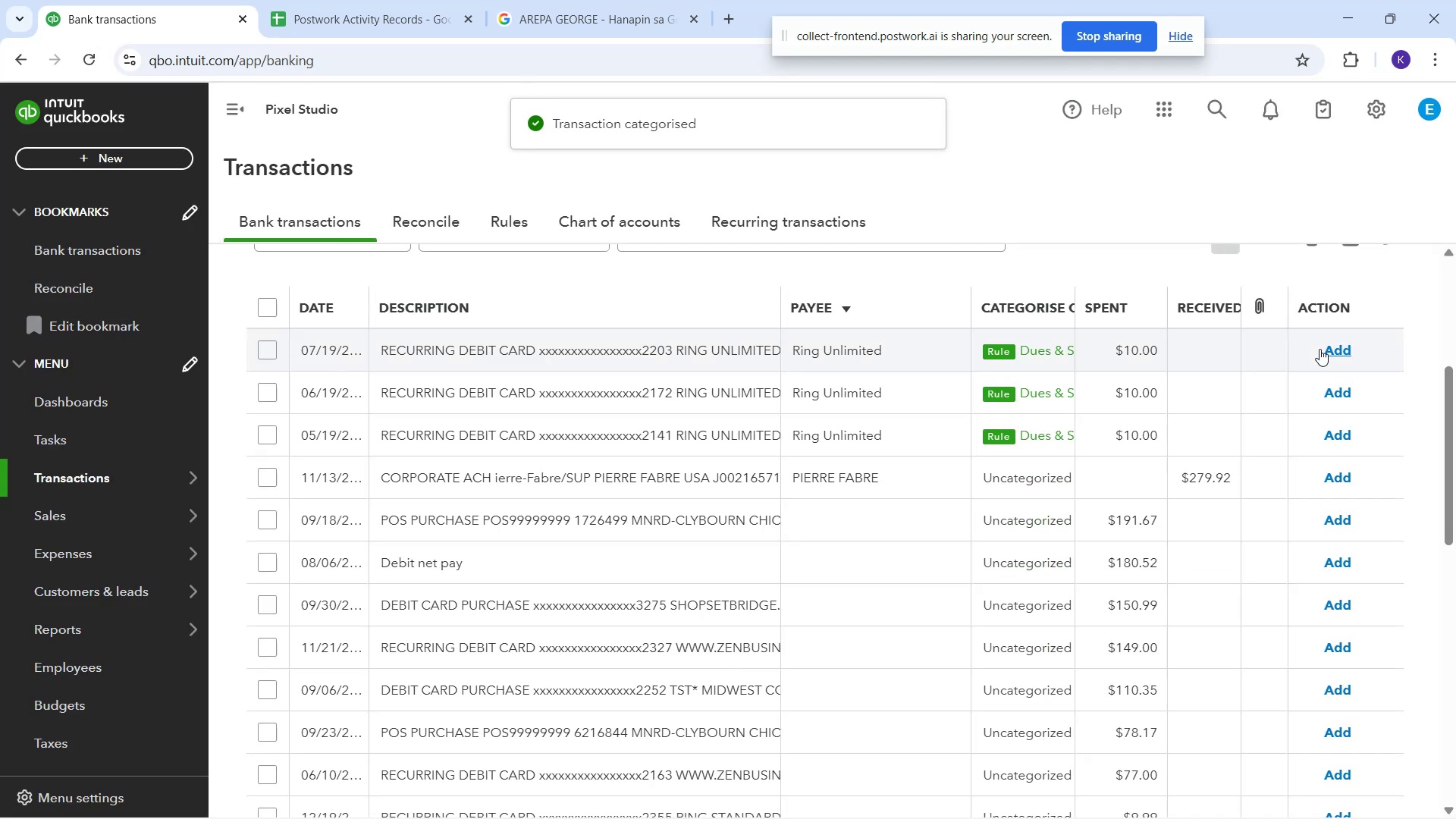 
left_click([1334, 351])
 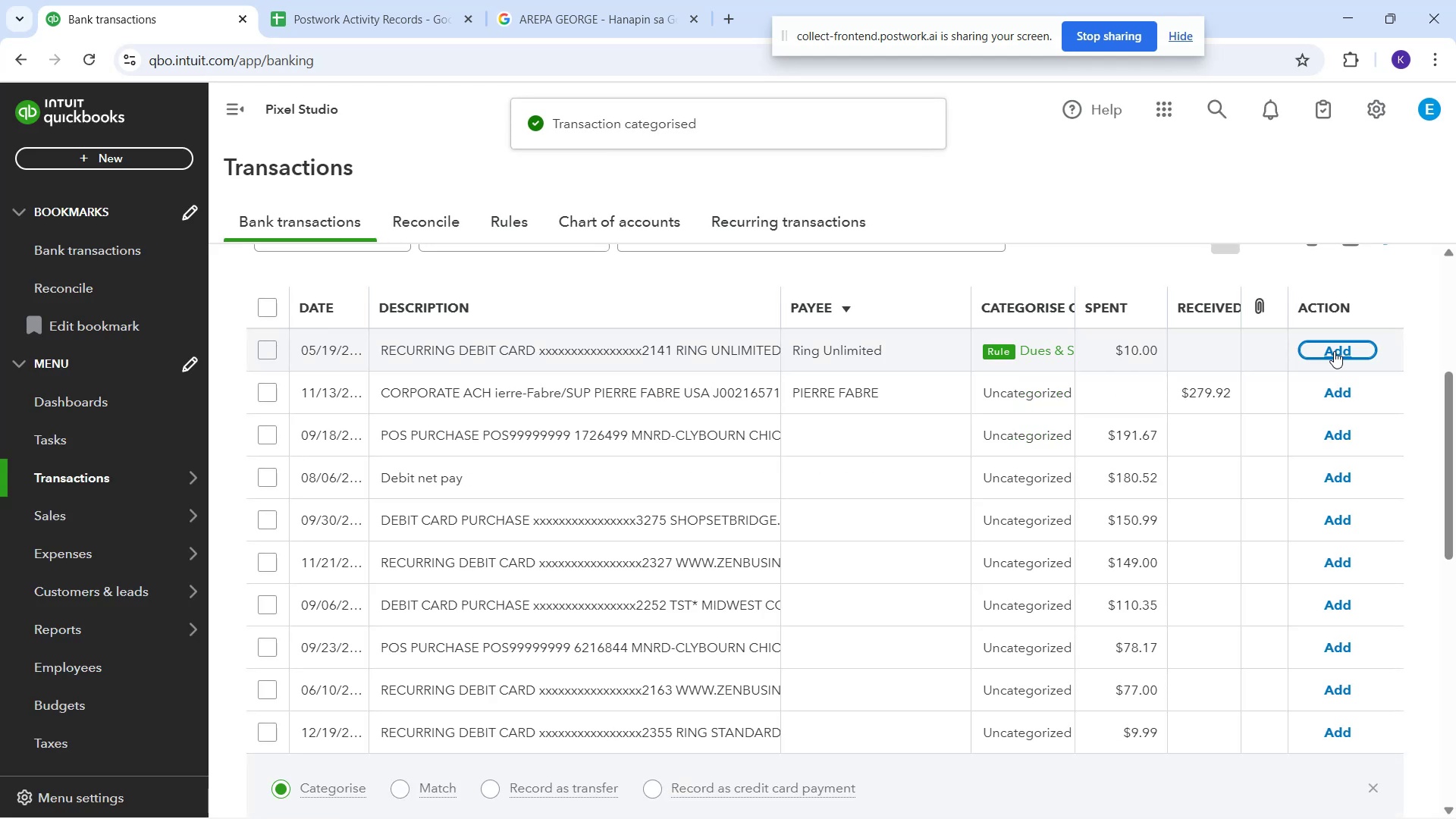 
left_click([1334, 351])
 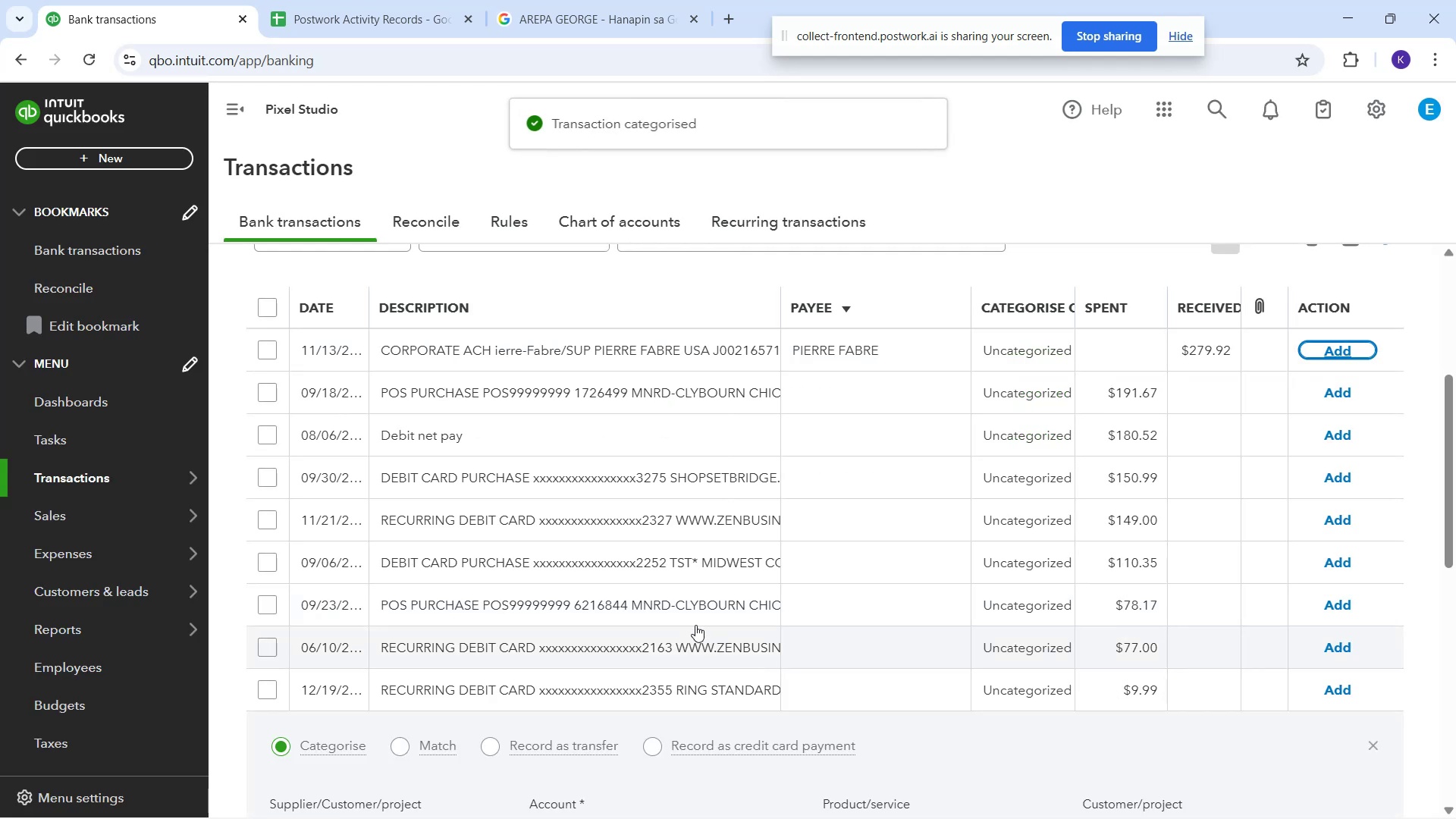 
left_click([665, 554])
 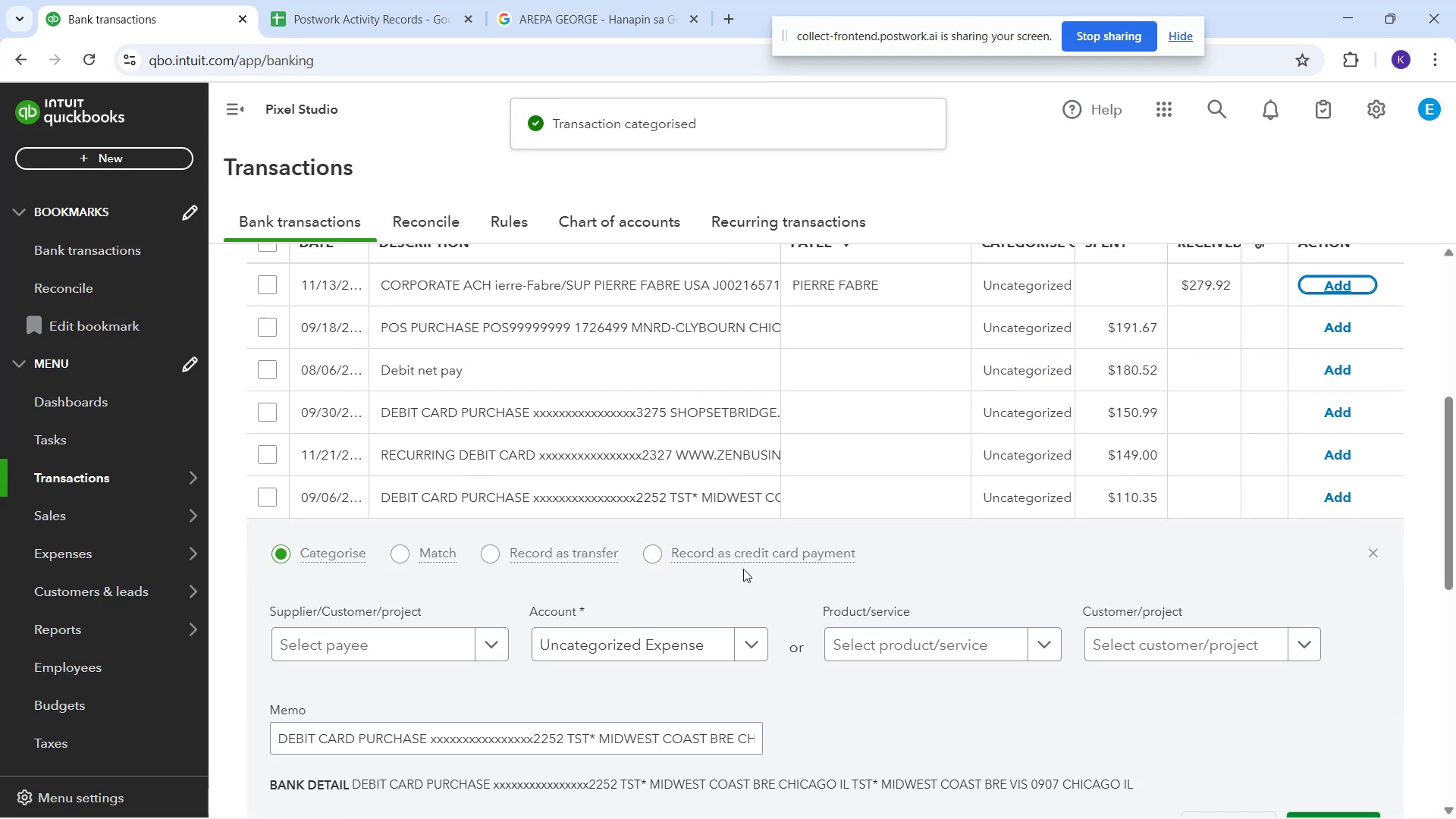 
scroll: coordinate [743, 529], scroll_direction: up, amount: 1.0
 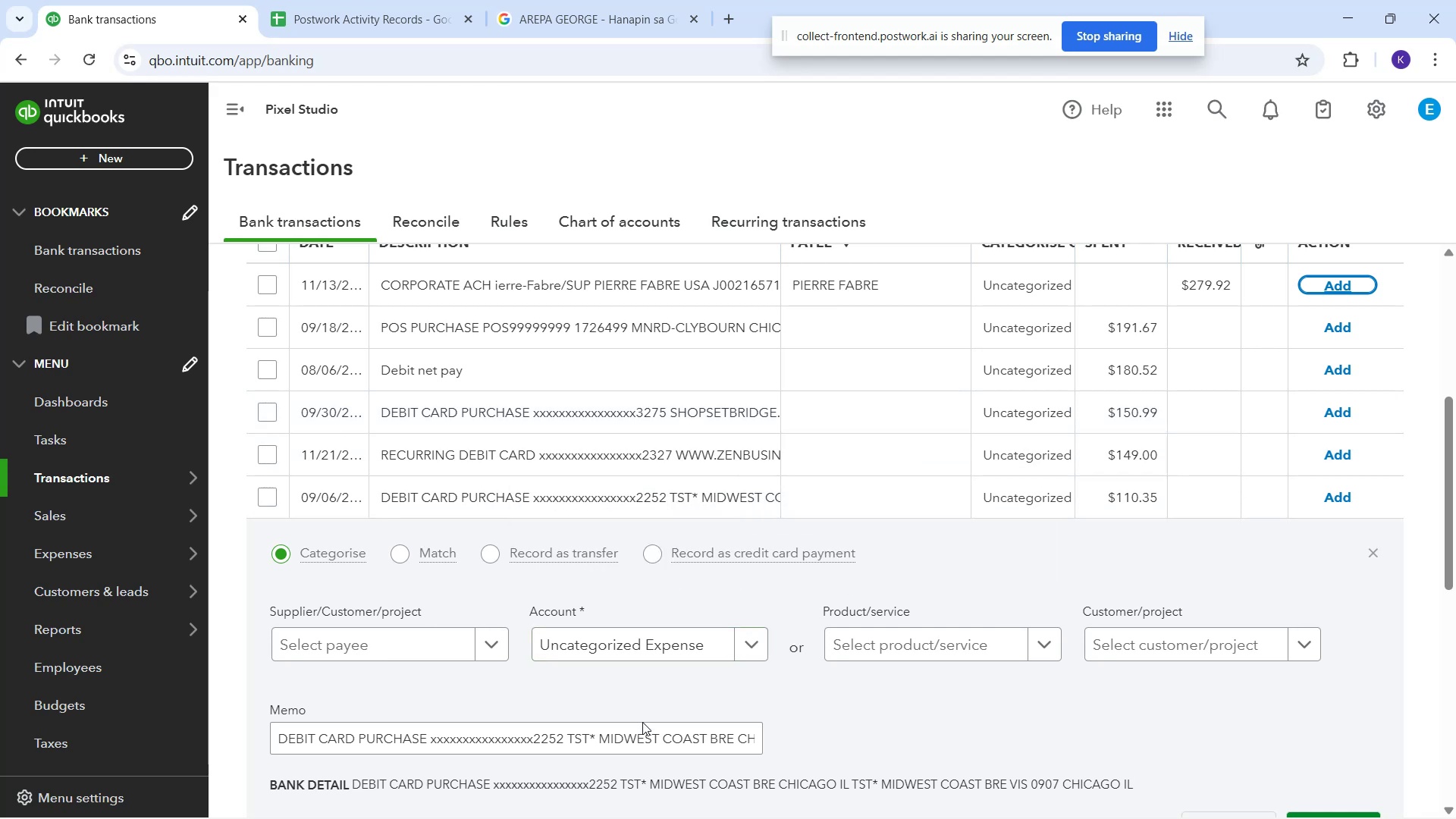 
wait(5.24)
 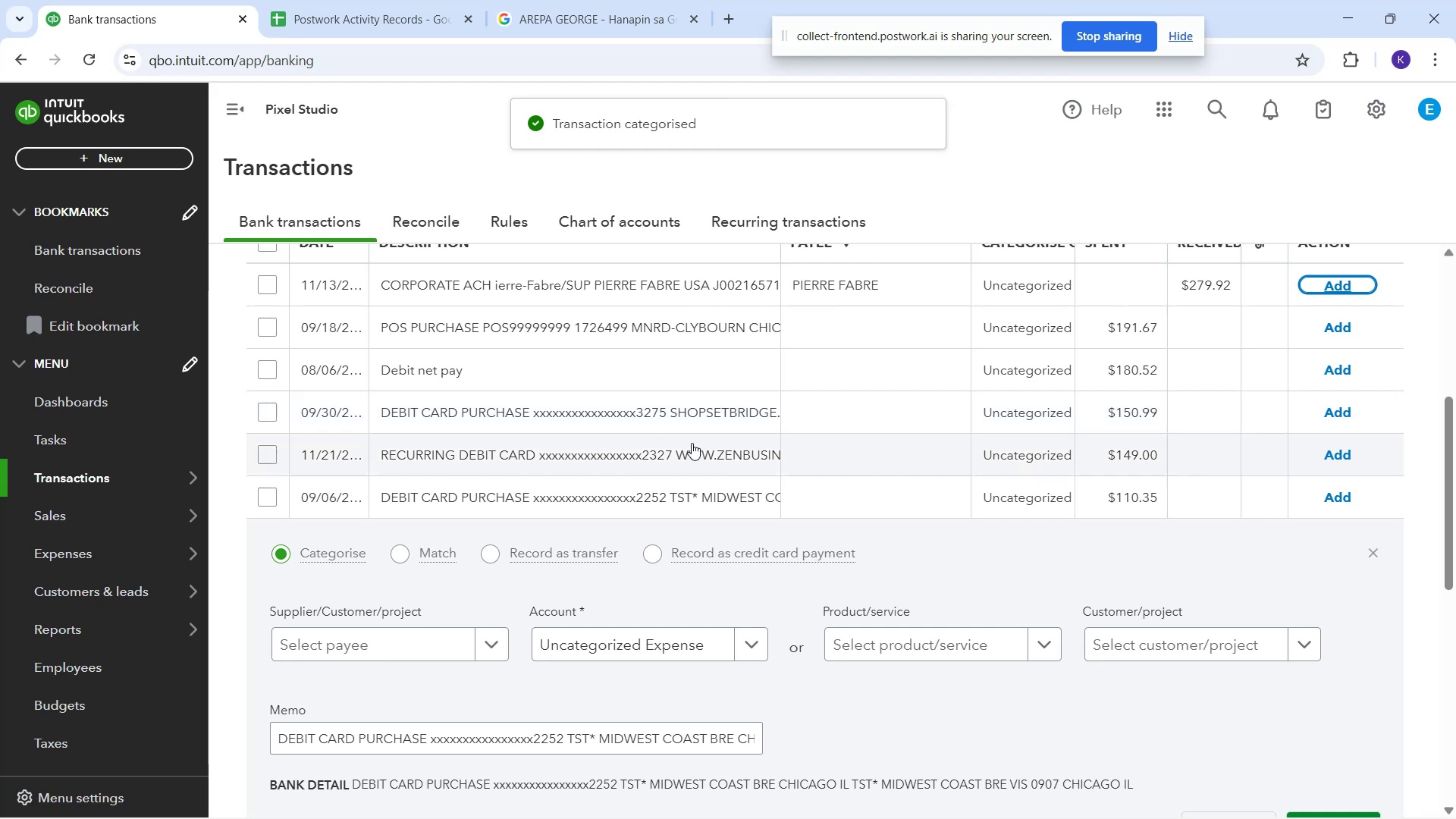 
left_click_drag(start_coordinate=[600, 745], to_coordinate=[388, 741])
 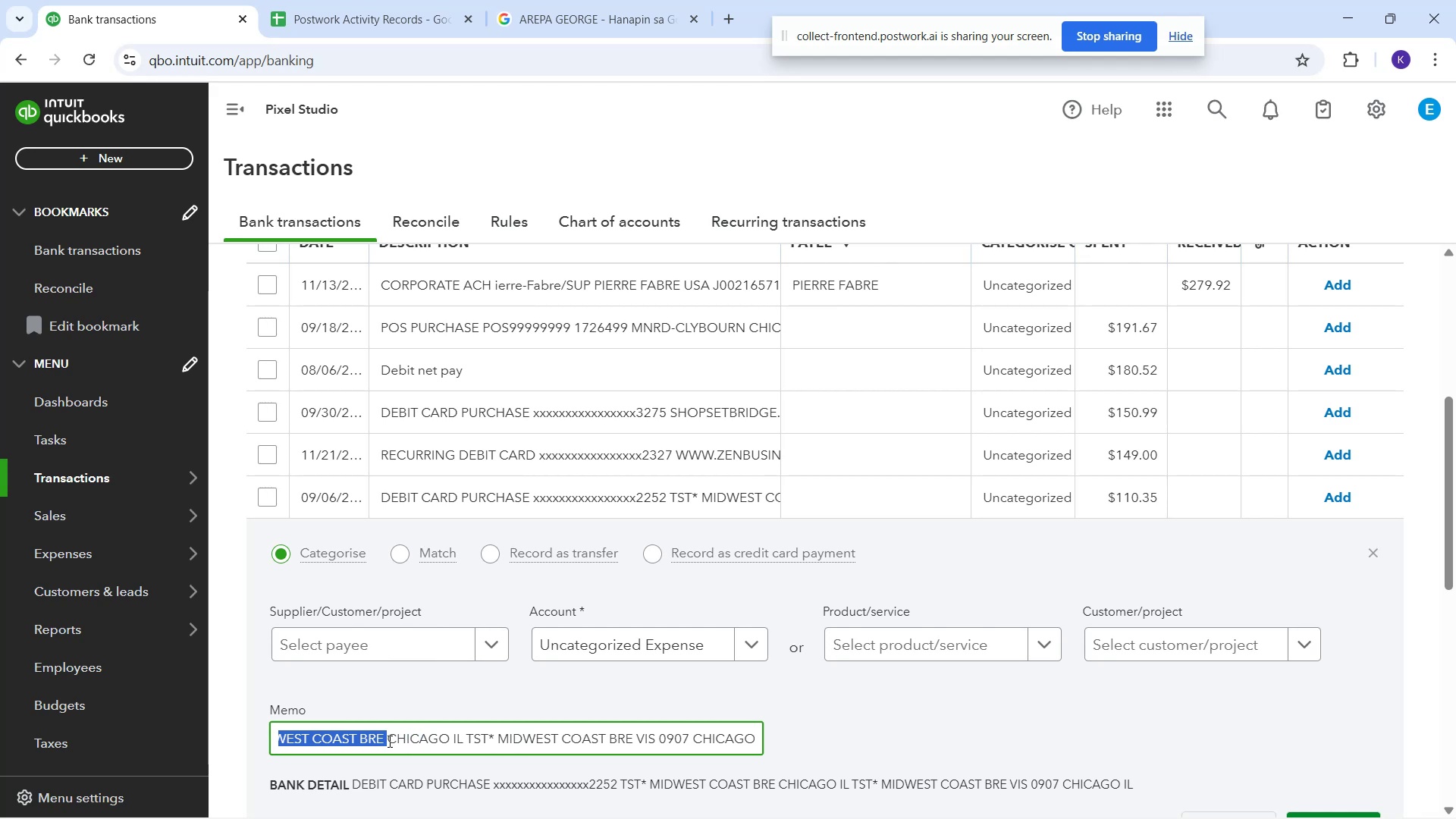 
key(Control+C)
 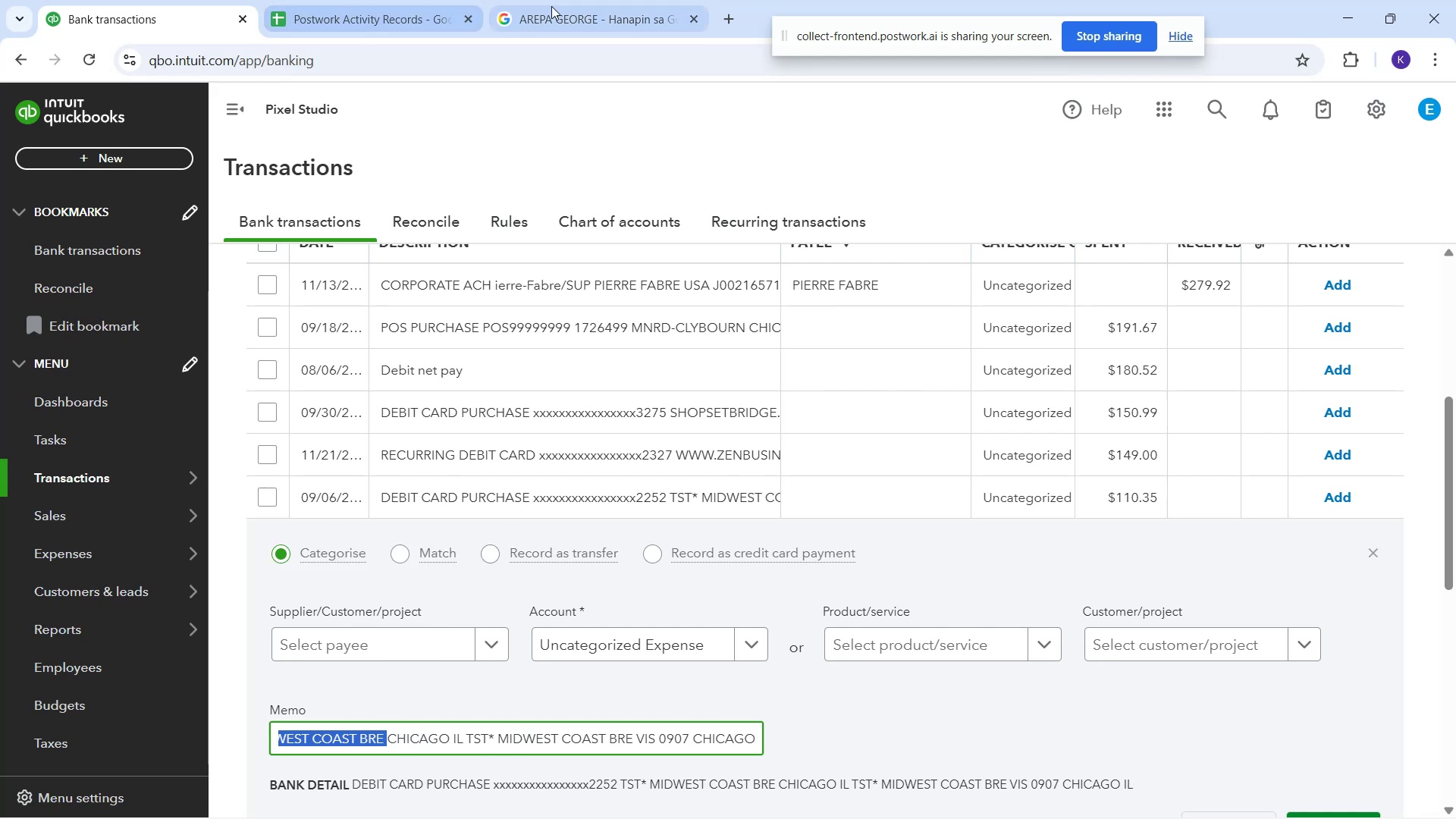 
left_click([604, 15])
 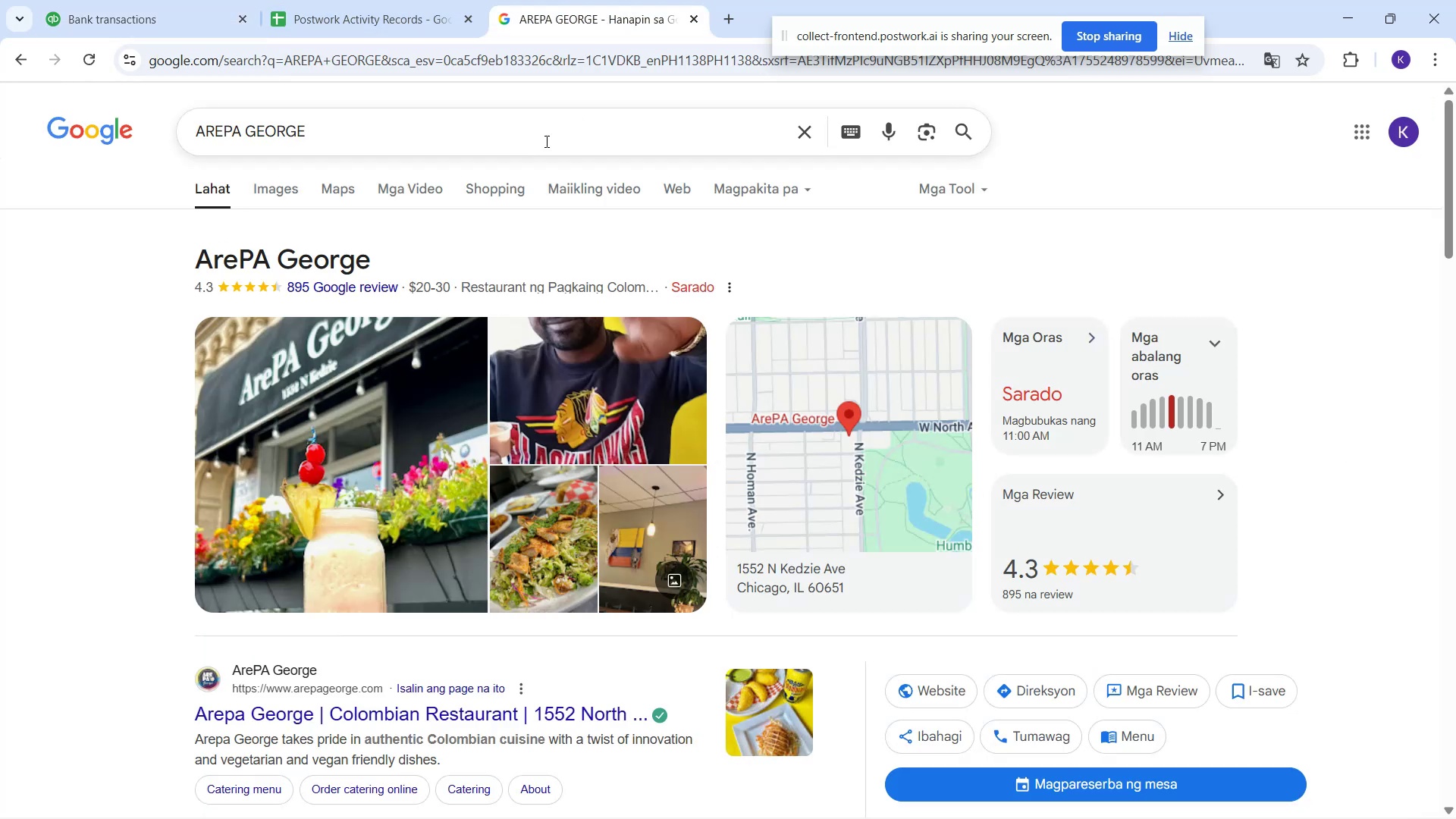 
left_click_drag(start_coordinate=[521, 144], to_coordinate=[0, 204])
 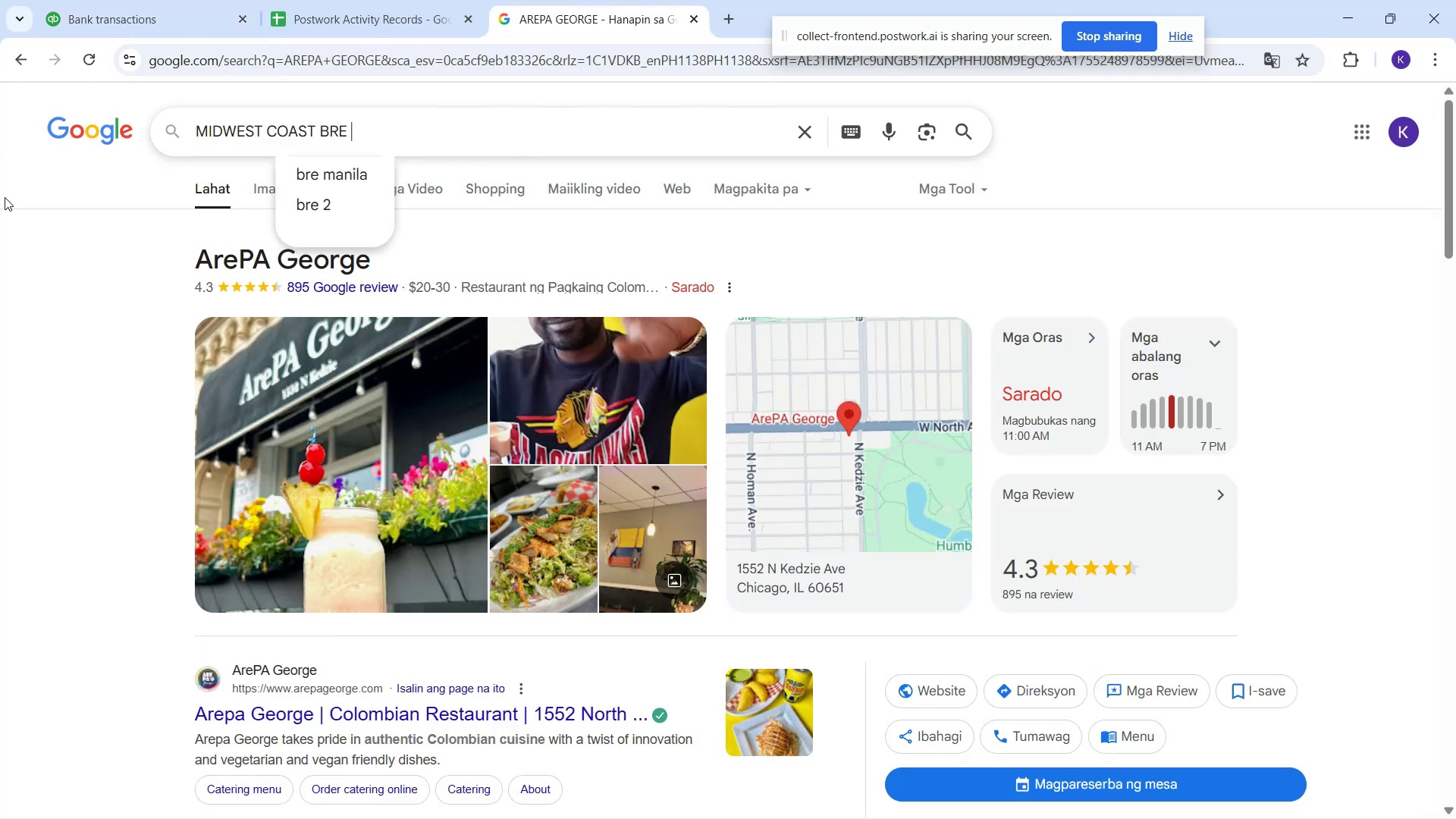 
key(Control+V)
 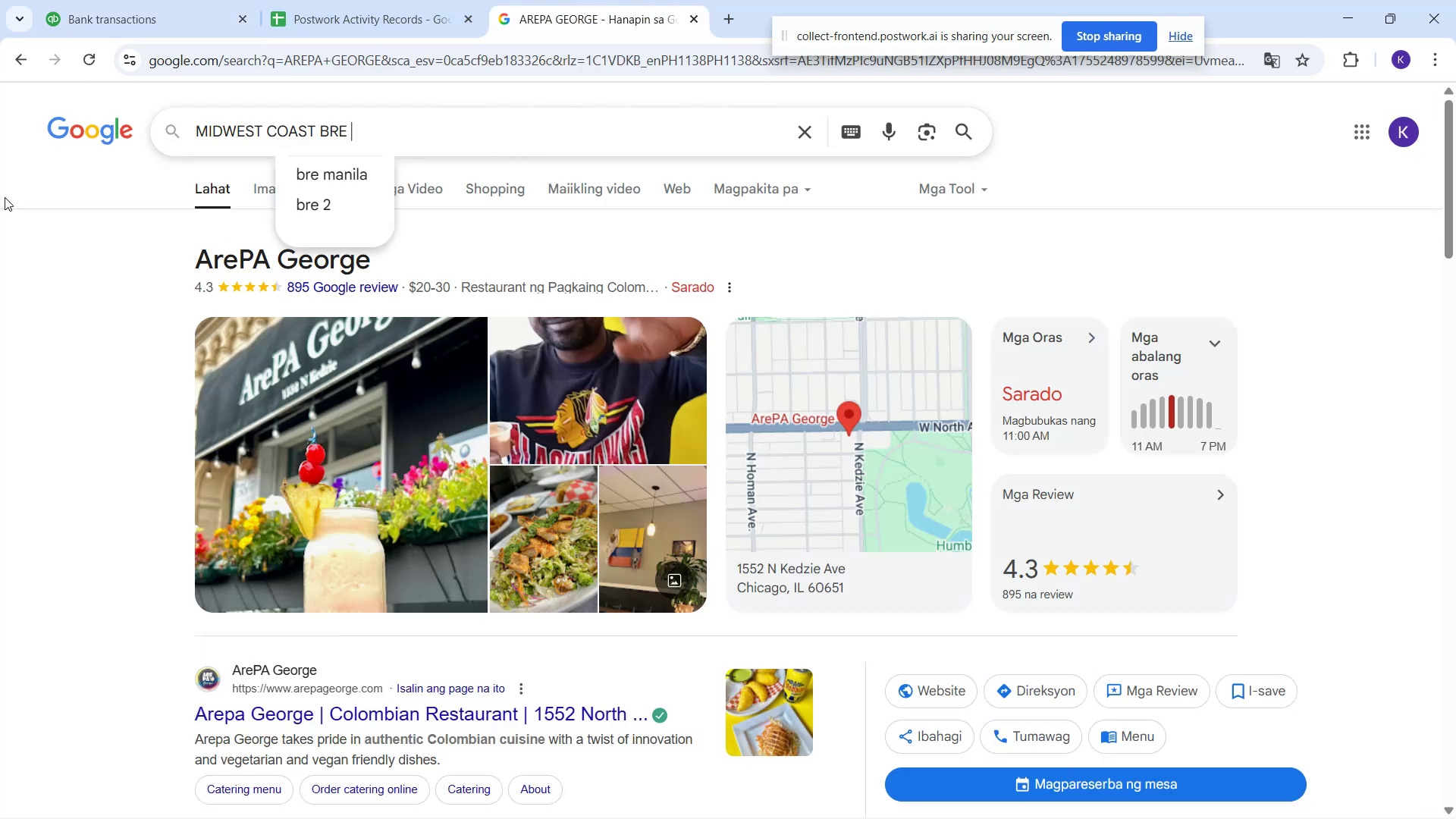 
key(Enter)
 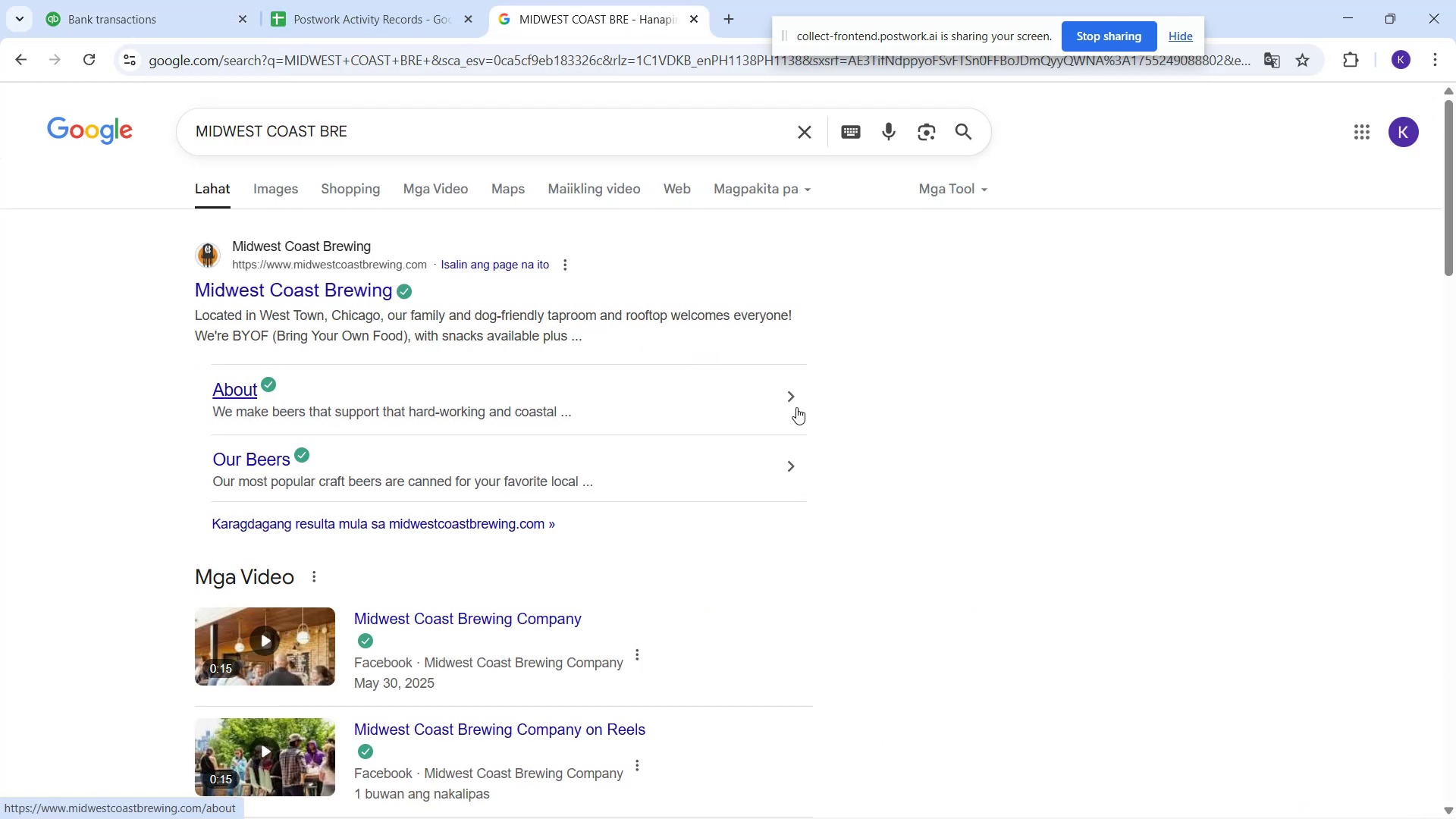 
wait(7.77)
 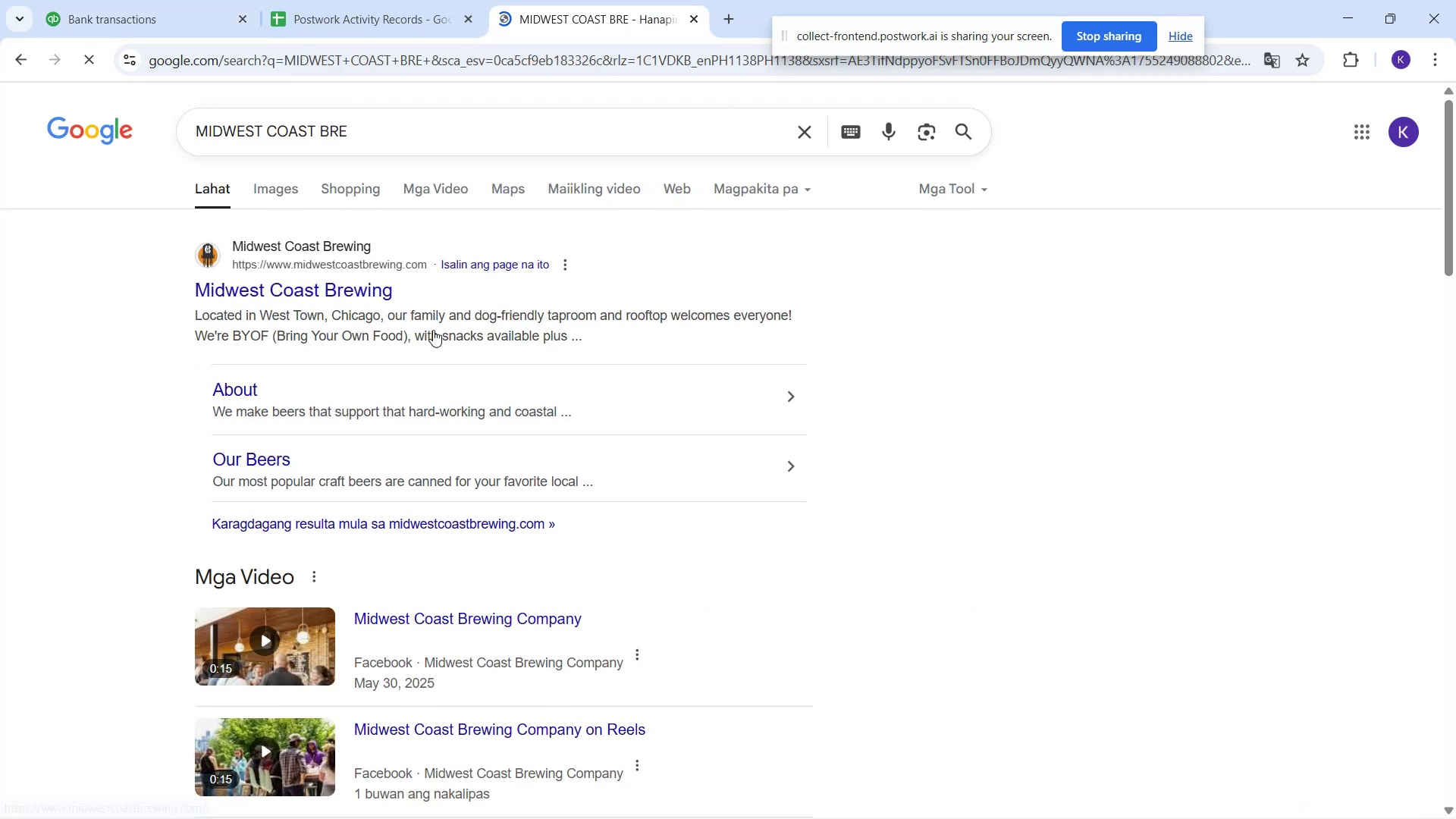 
left_click([294, 176])
 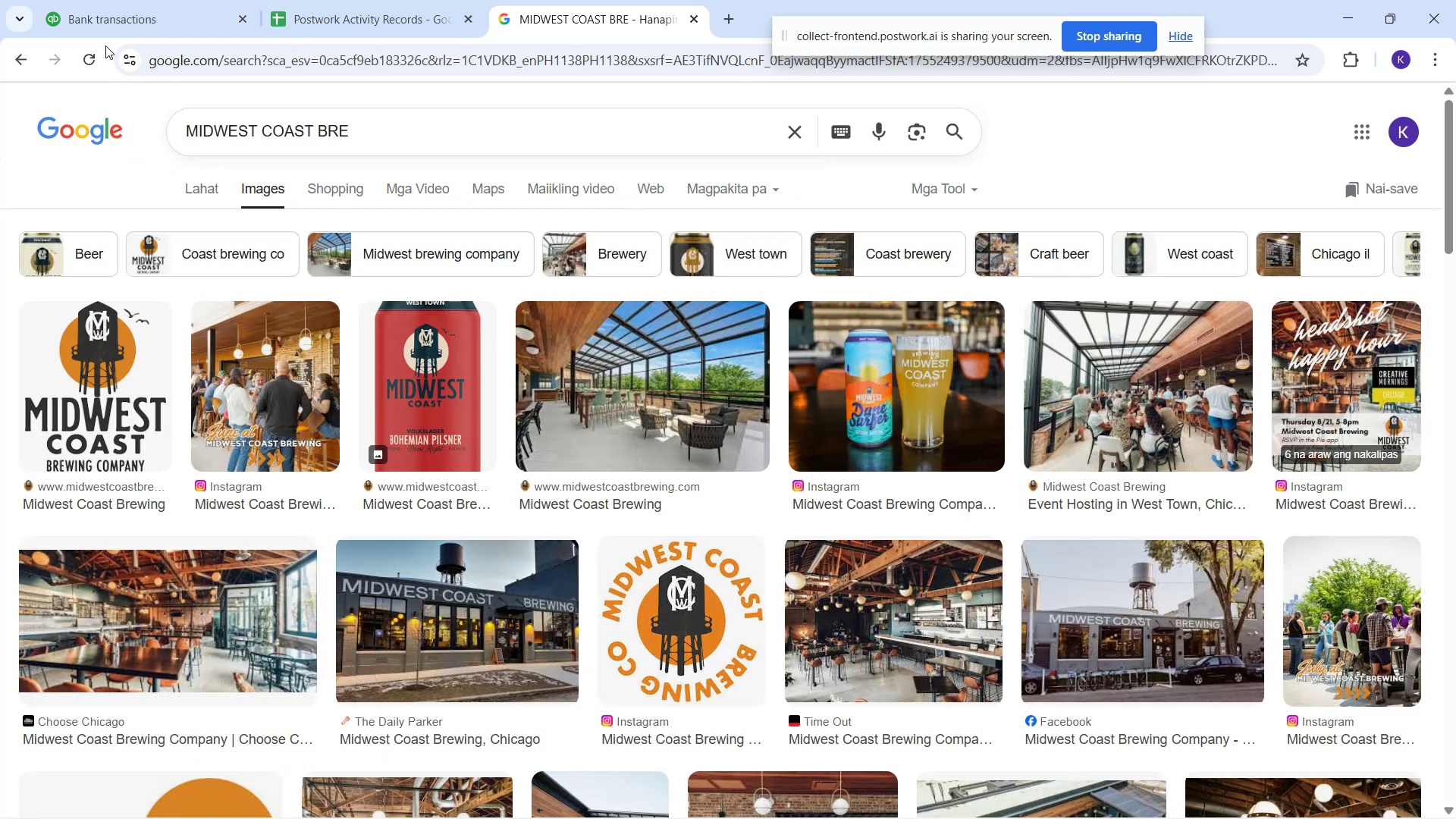 
left_click([150, 0])
 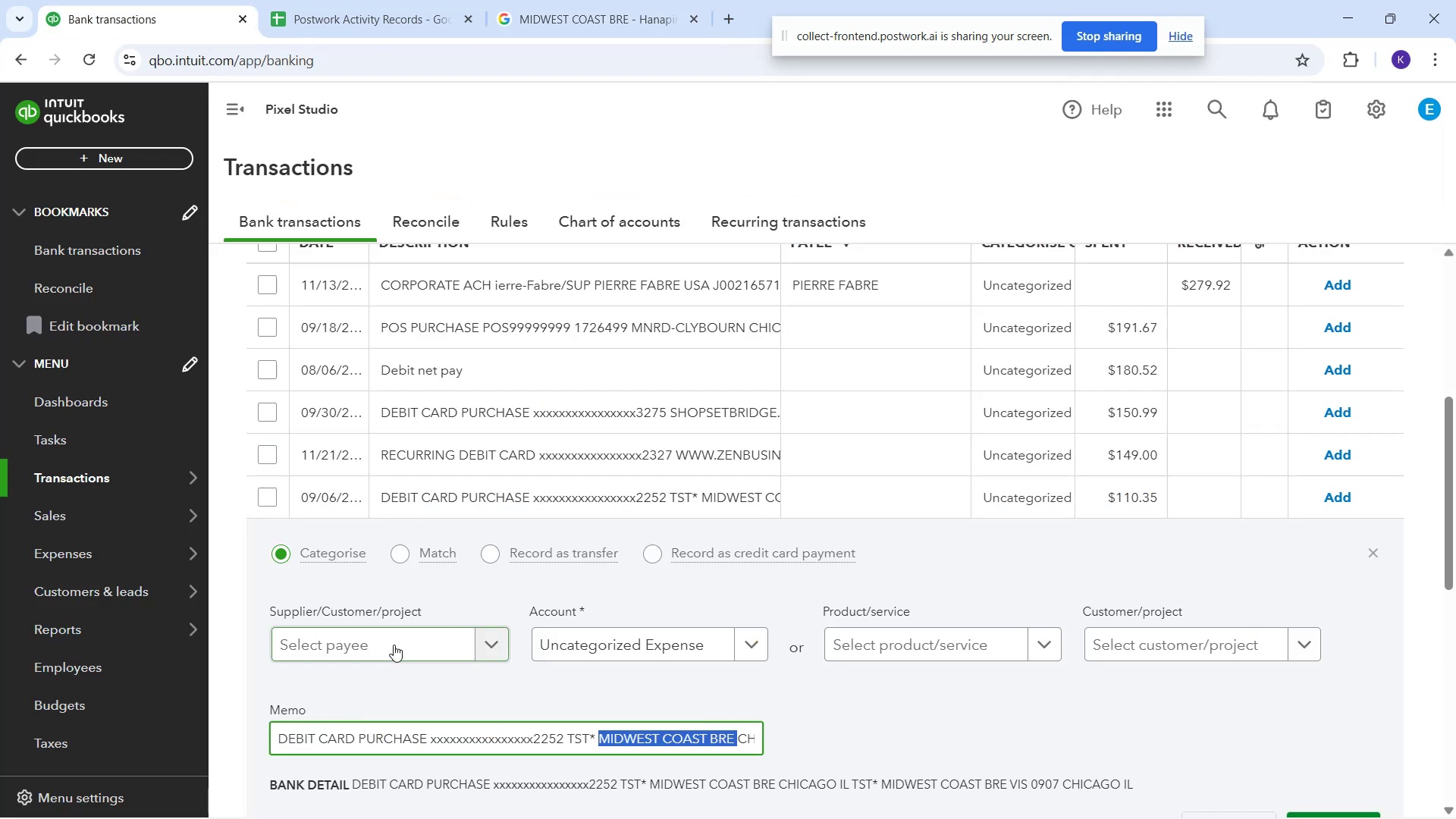 
left_click([385, 651])
 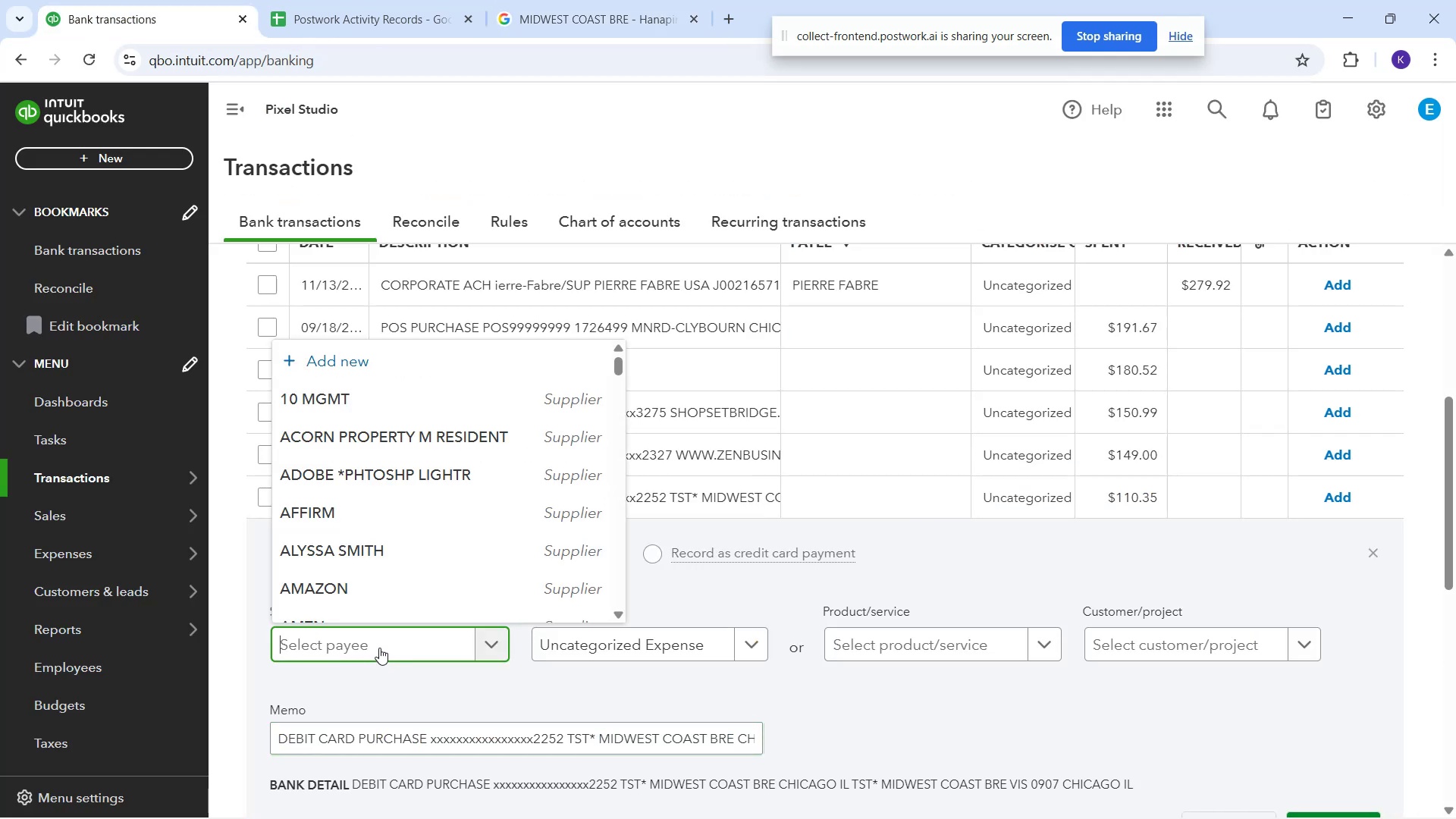 
type(midwe)
 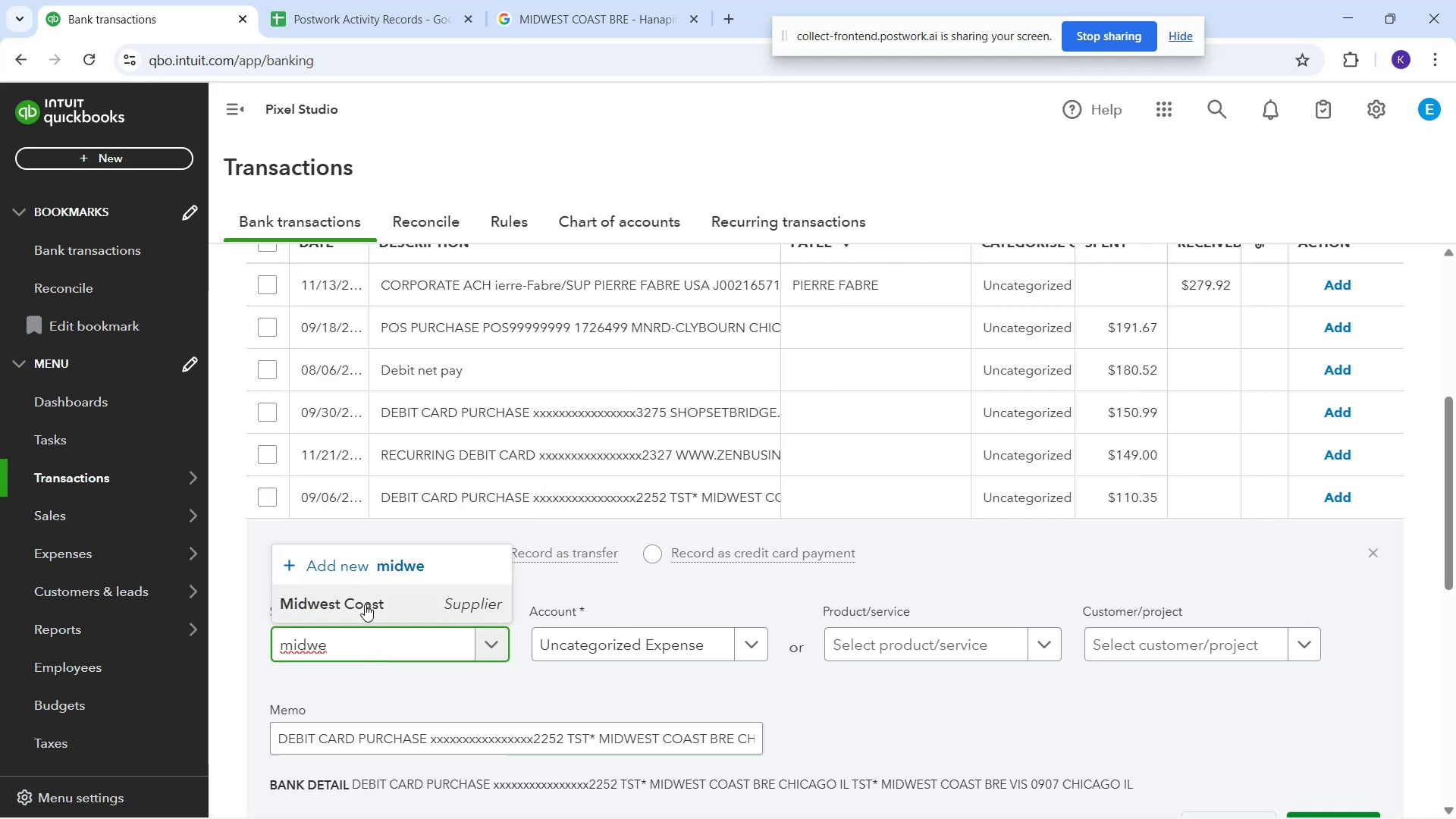 
left_click([365, 604])
 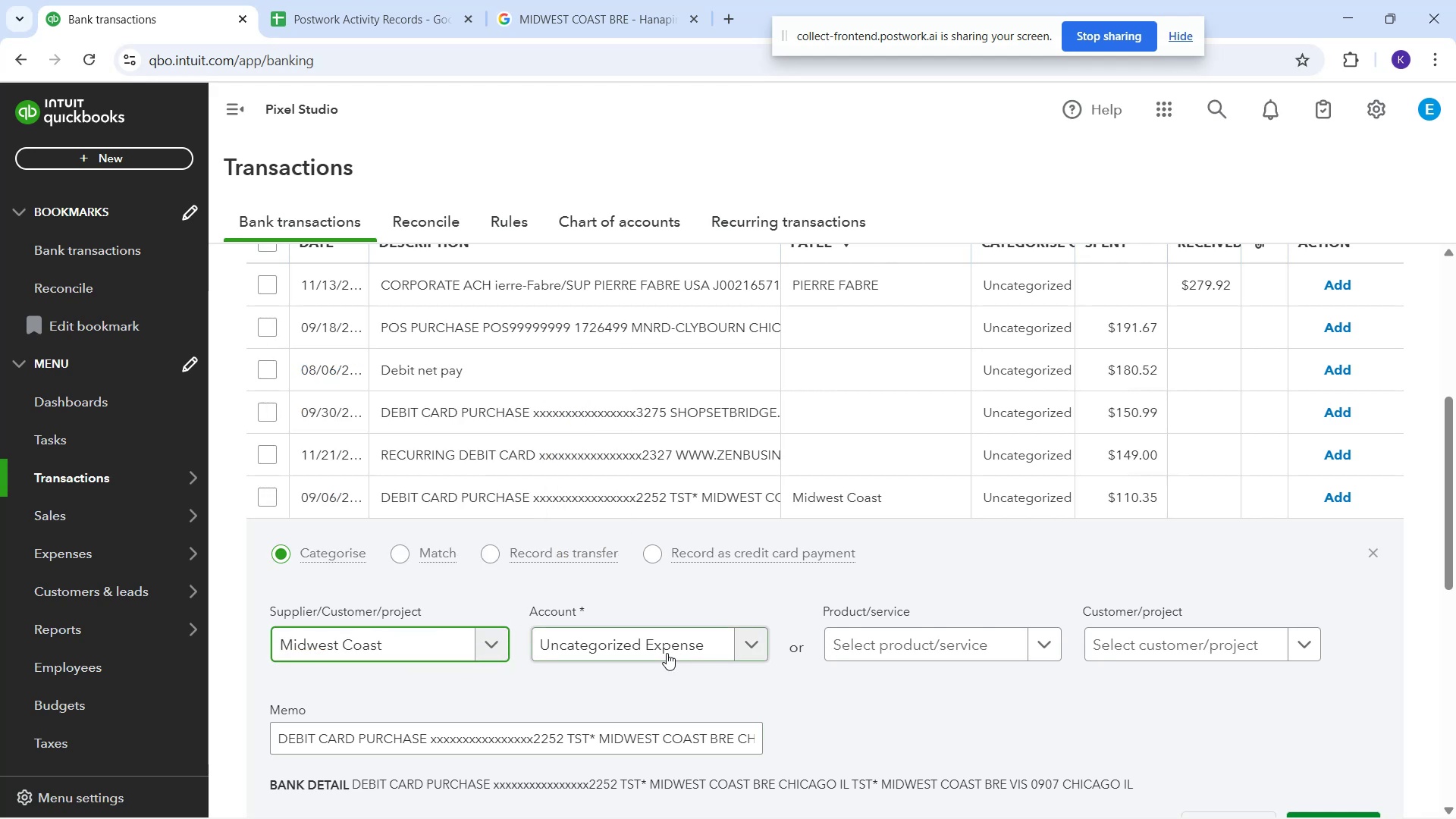 
left_click([666, 645])
 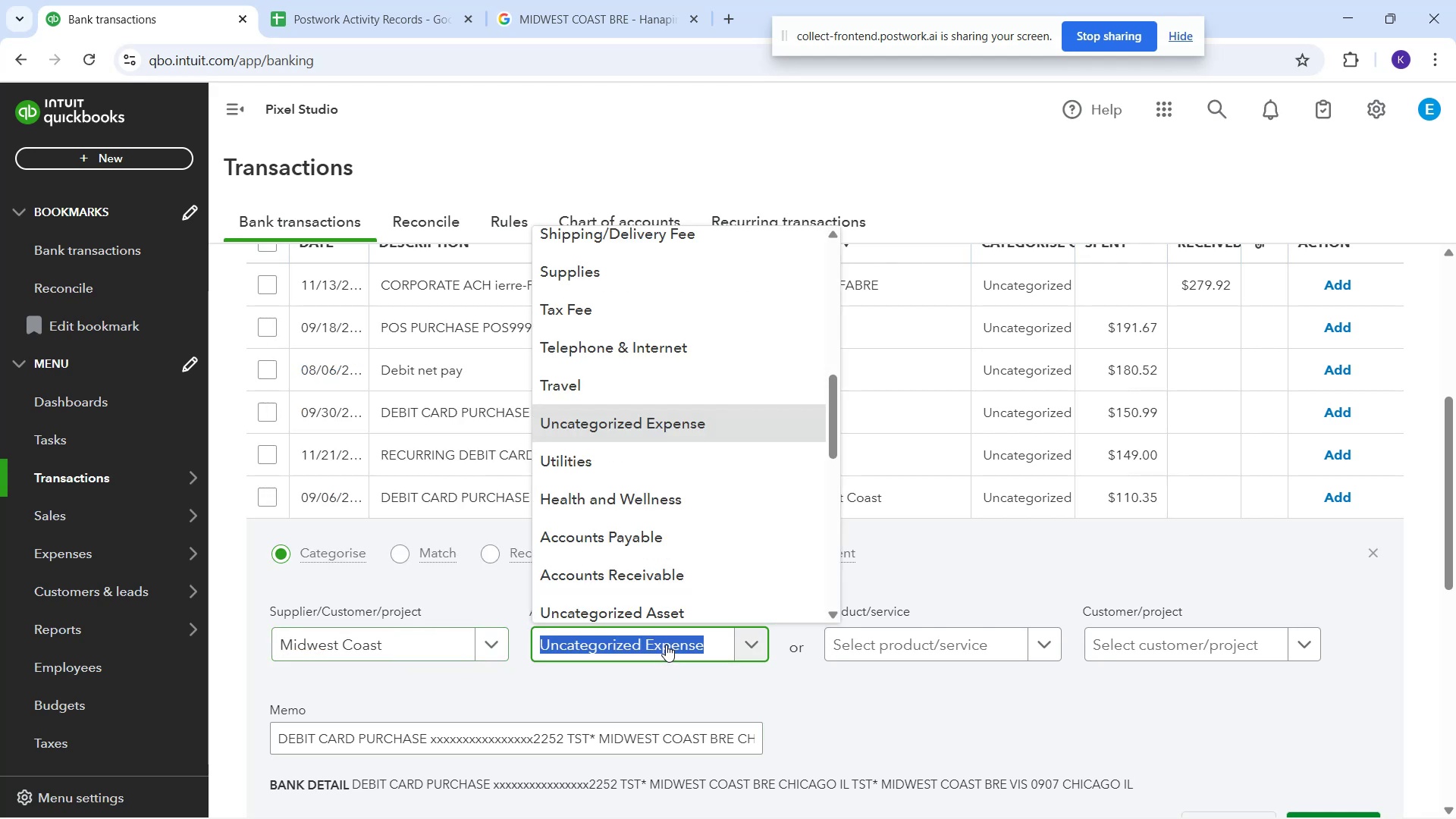 
type(meal)
 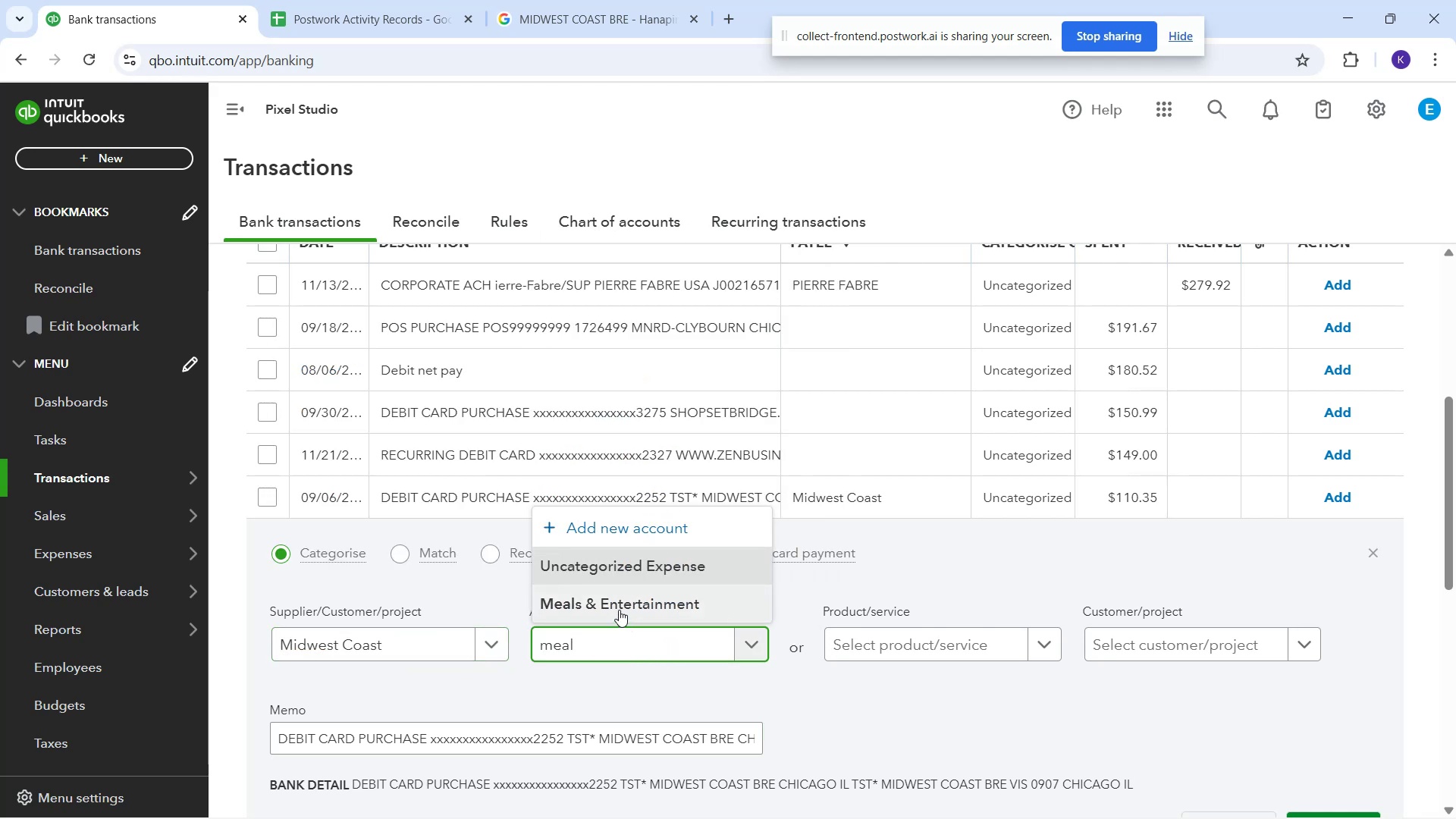 
left_click([615, 605])
 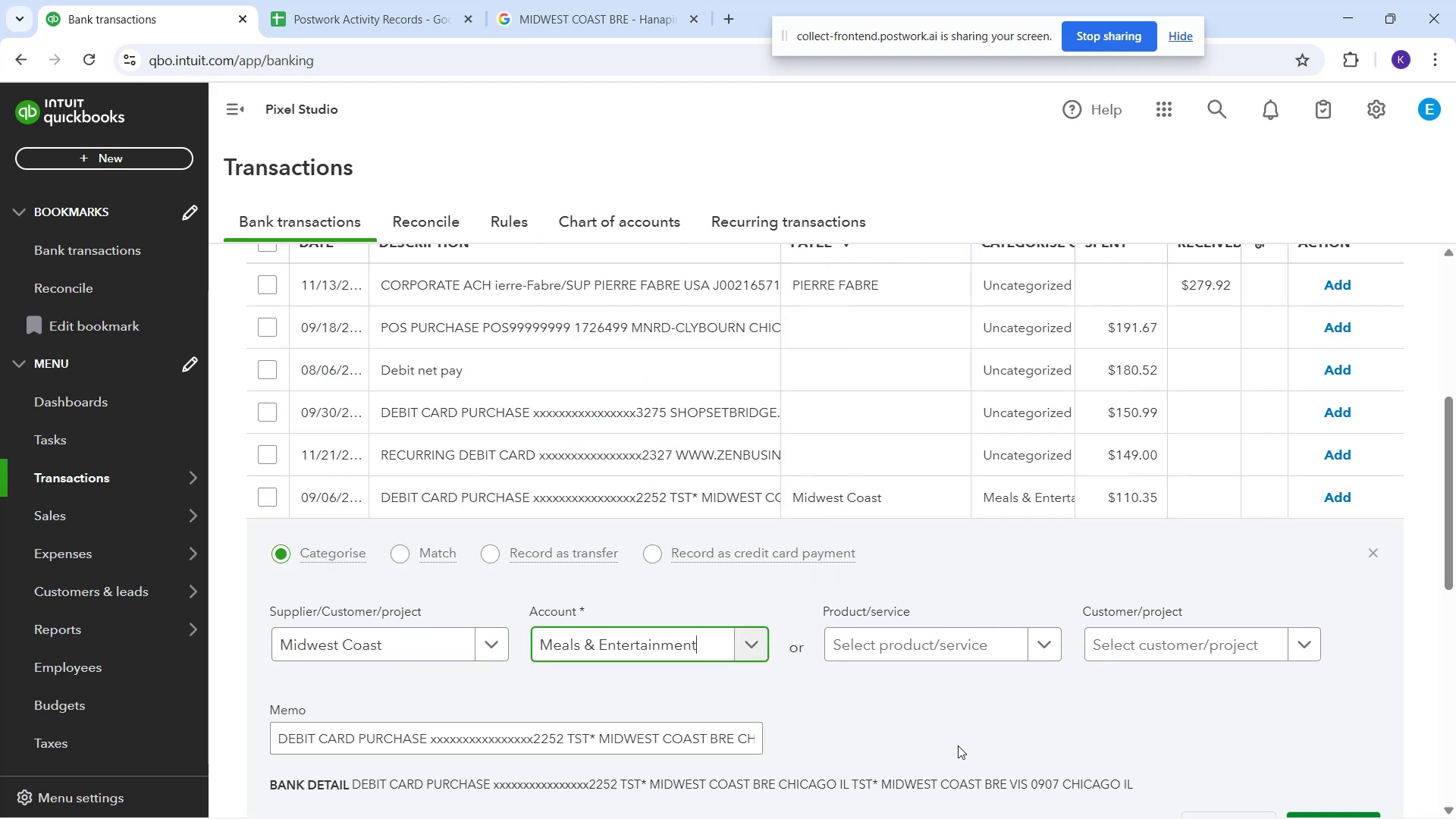 
scroll: coordinate [975, 752], scroll_direction: down, amount: 1.0
 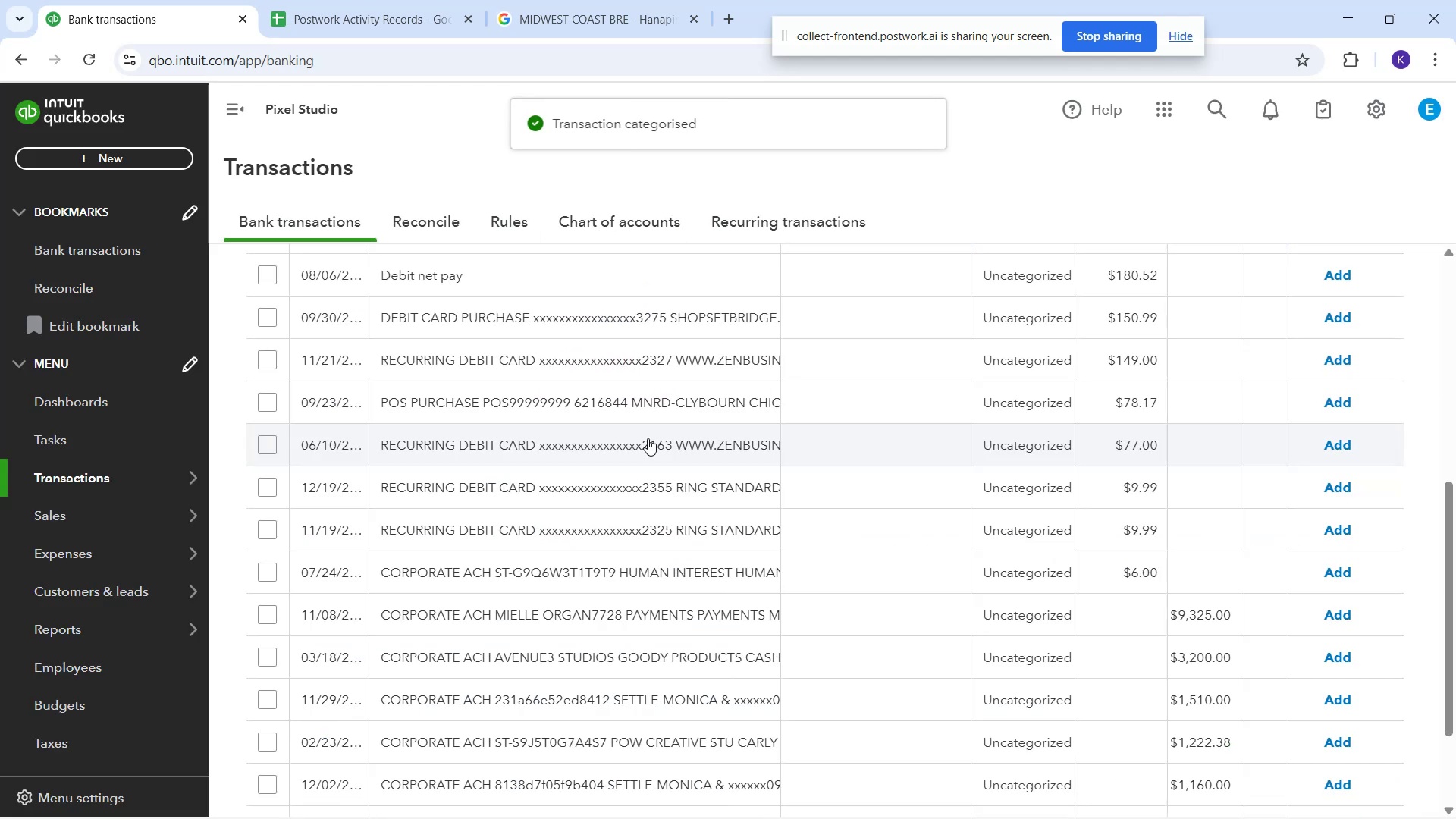 
left_click([654, 382])
 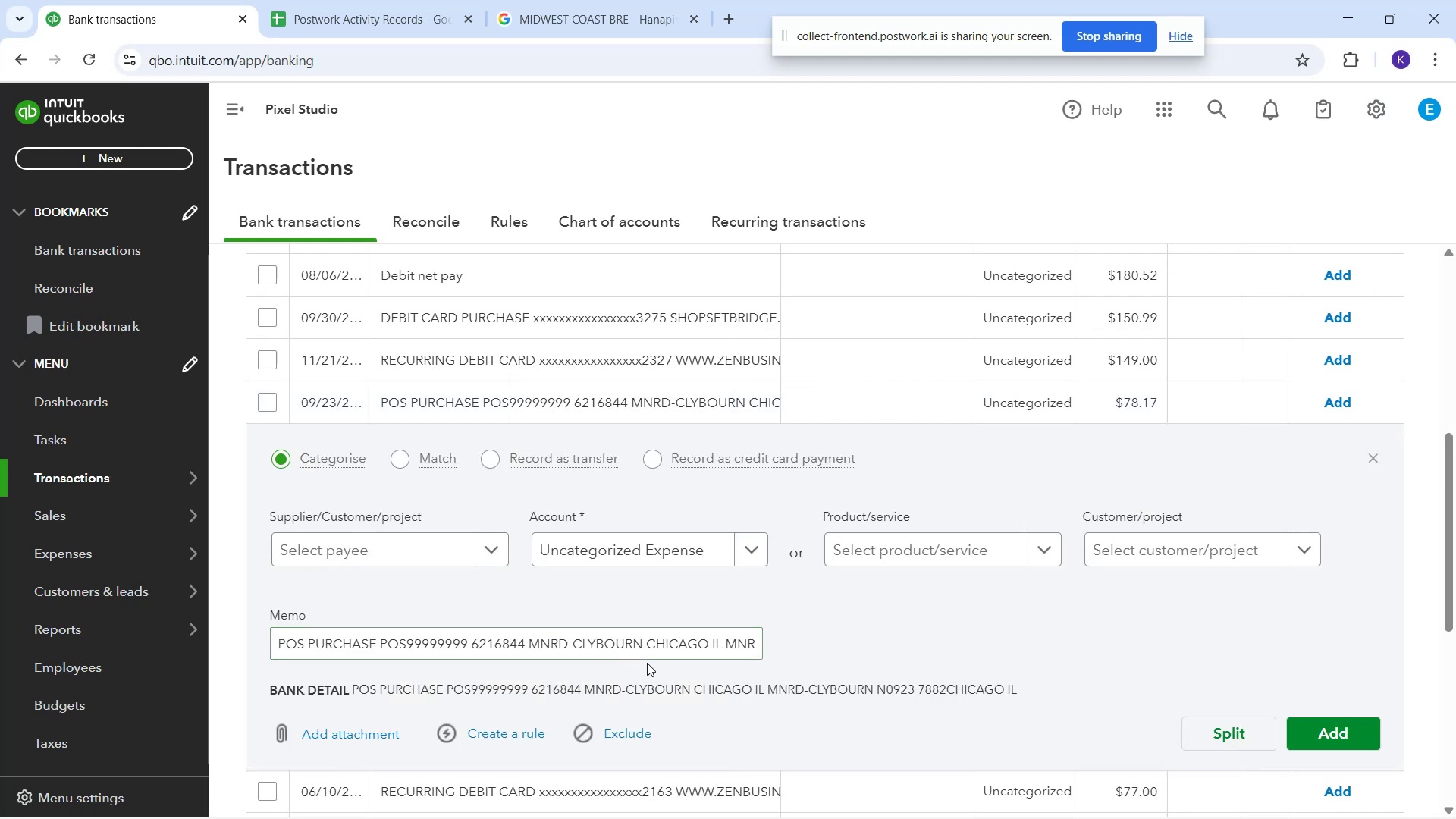 
wait(5.02)
 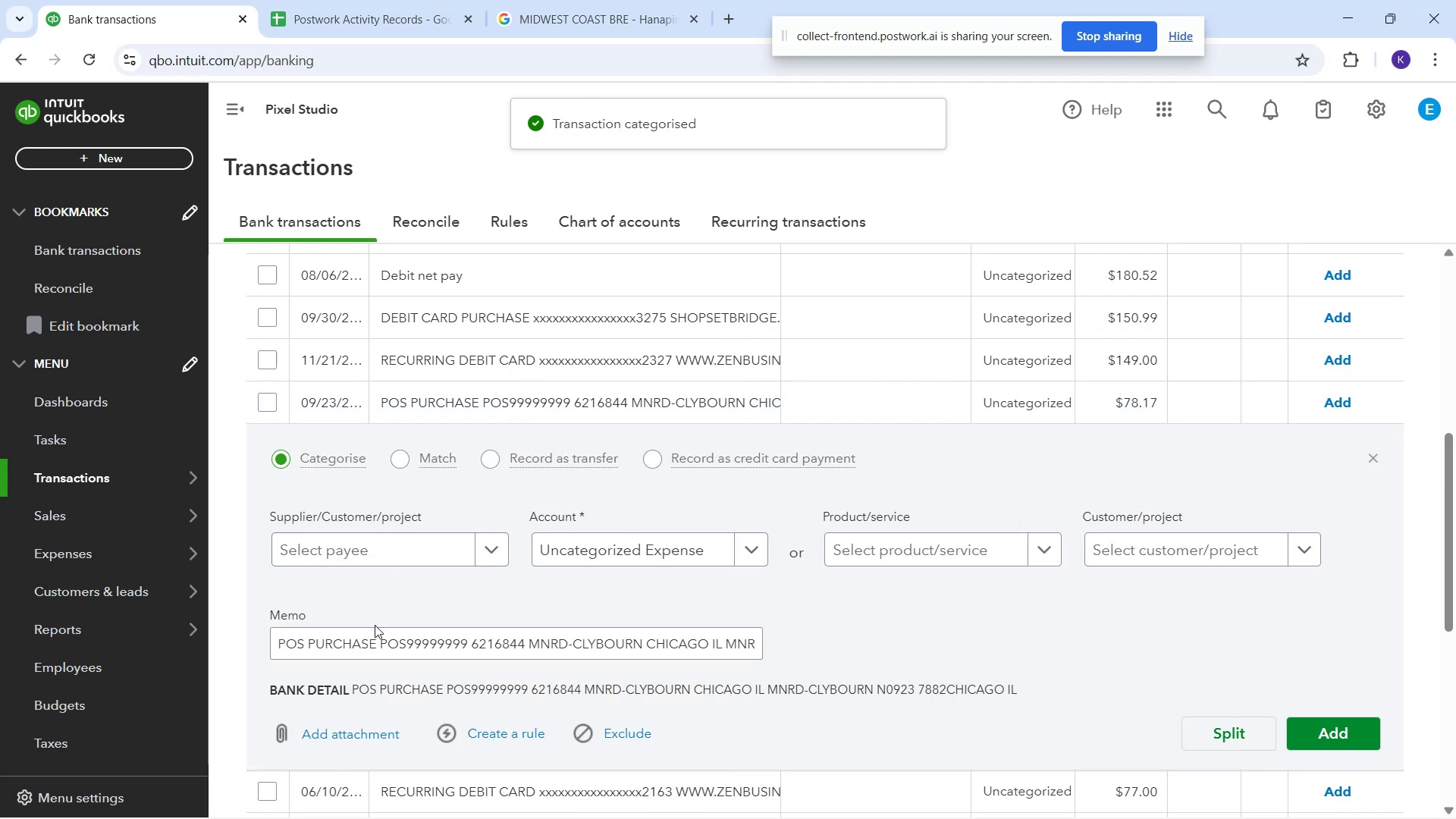 
left_click([726, 358])
 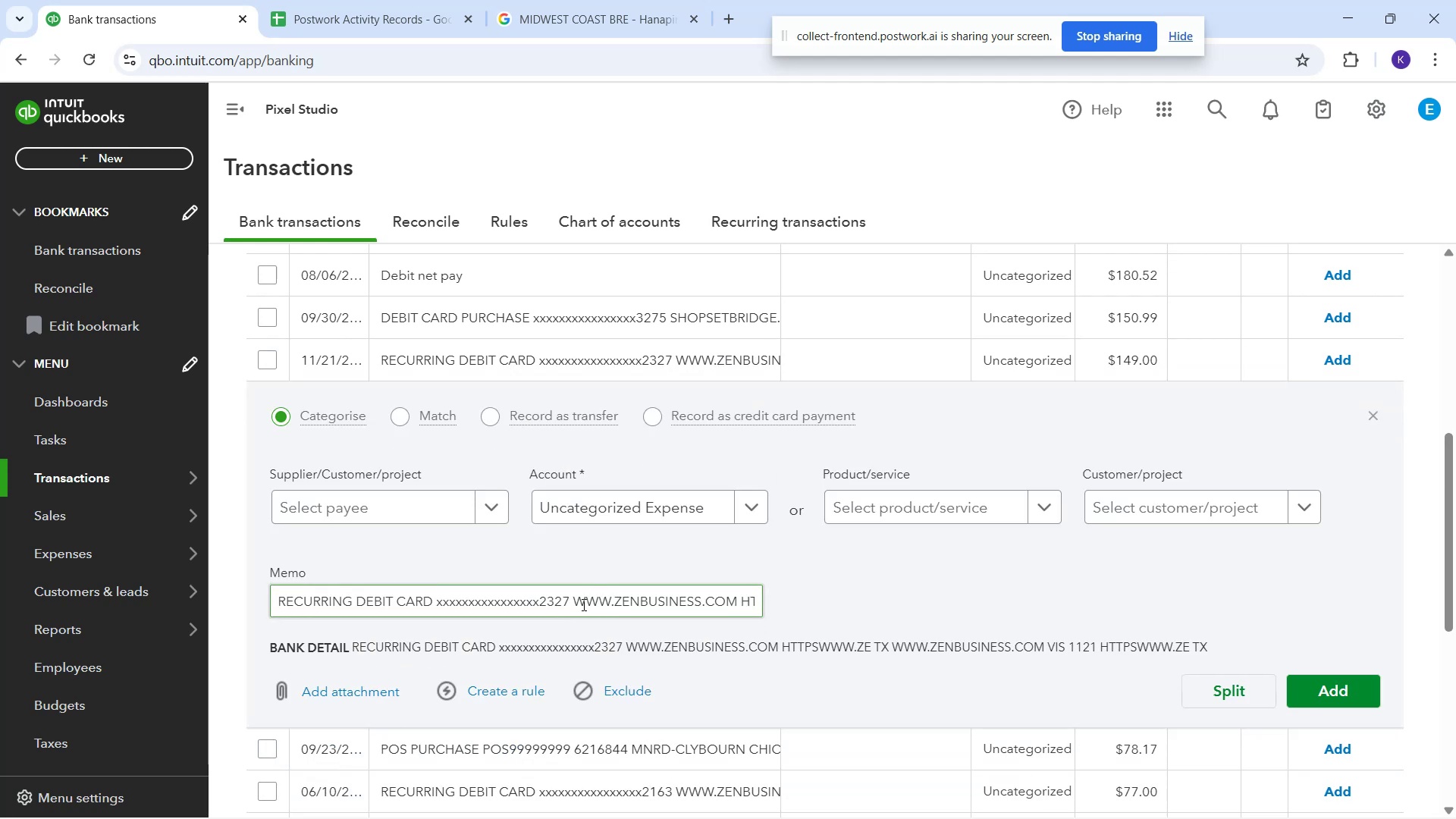 
left_click_drag(start_coordinate=[580, 602], to_coordinate=[737, 600])
 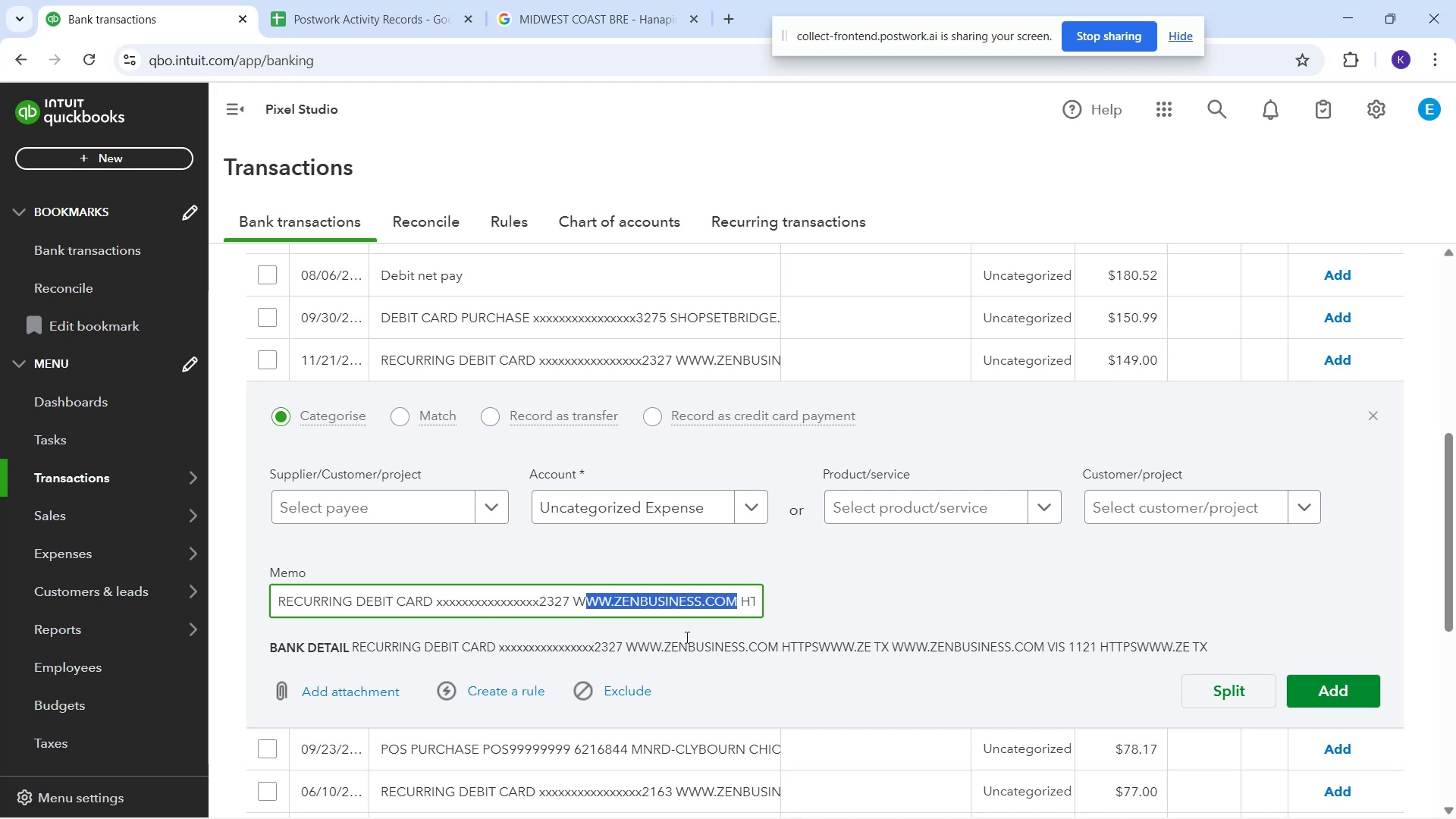 
key(Control+C)
 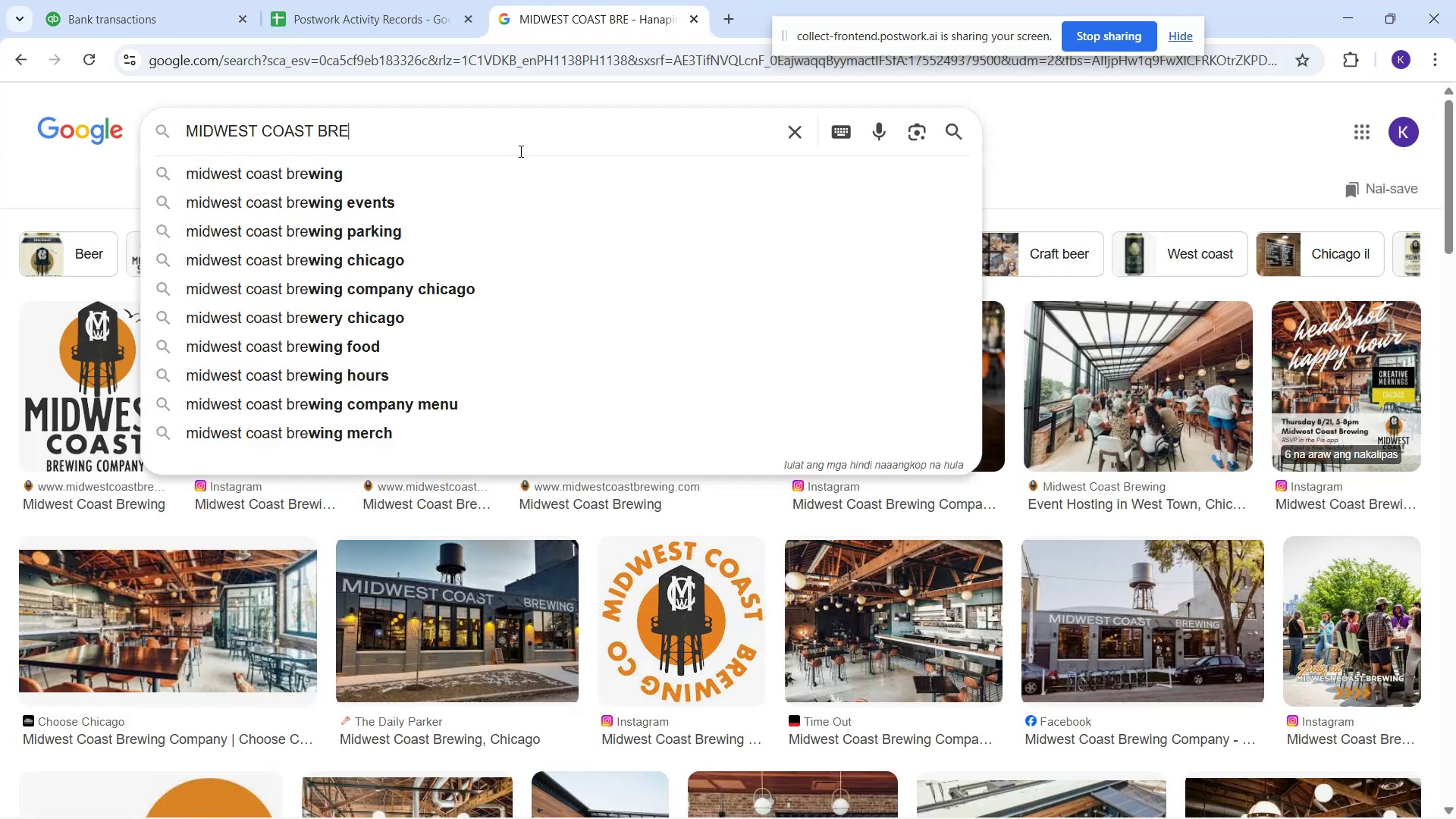 
left_click([503, 133])
 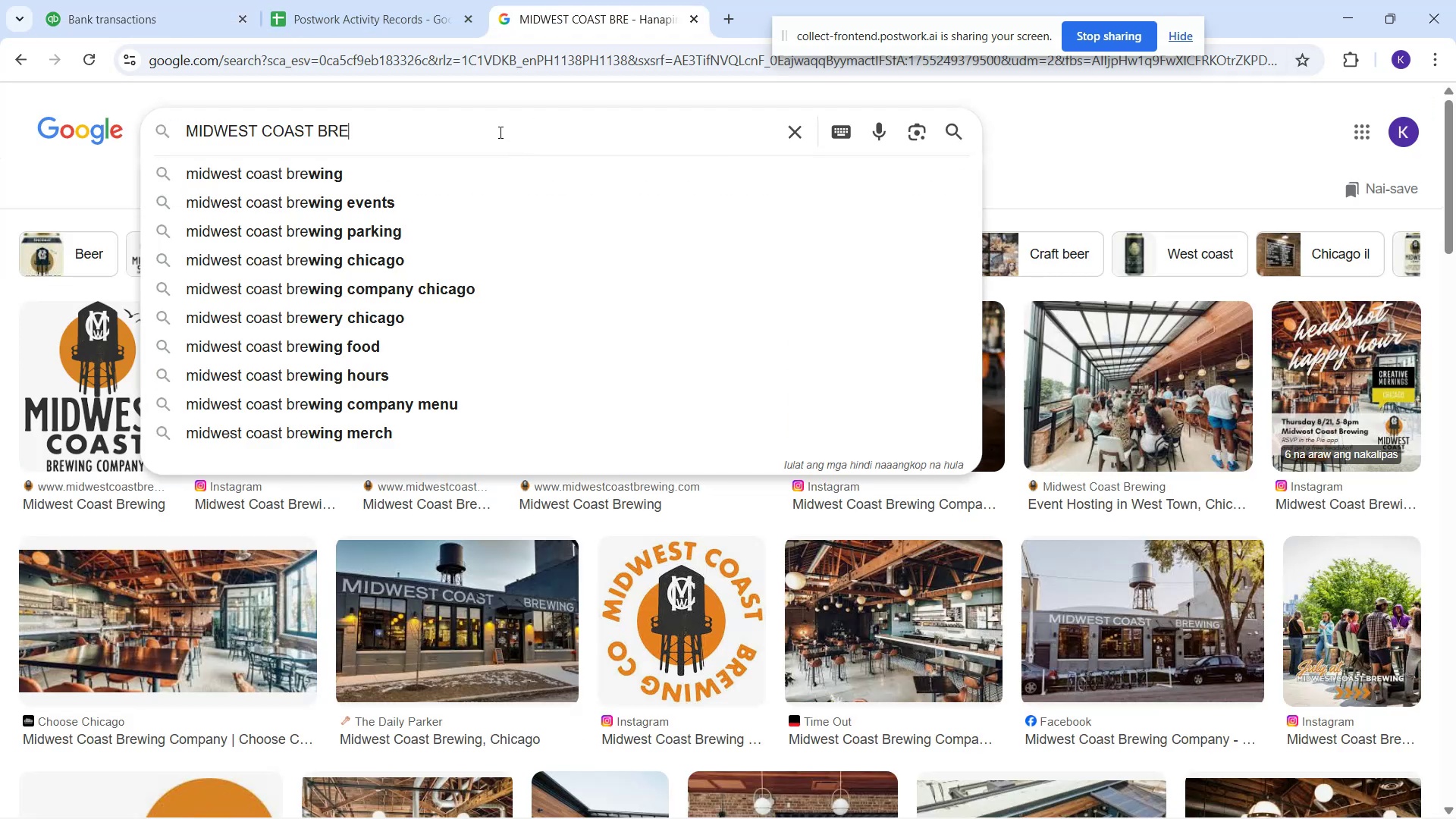 
key(Control+A)
 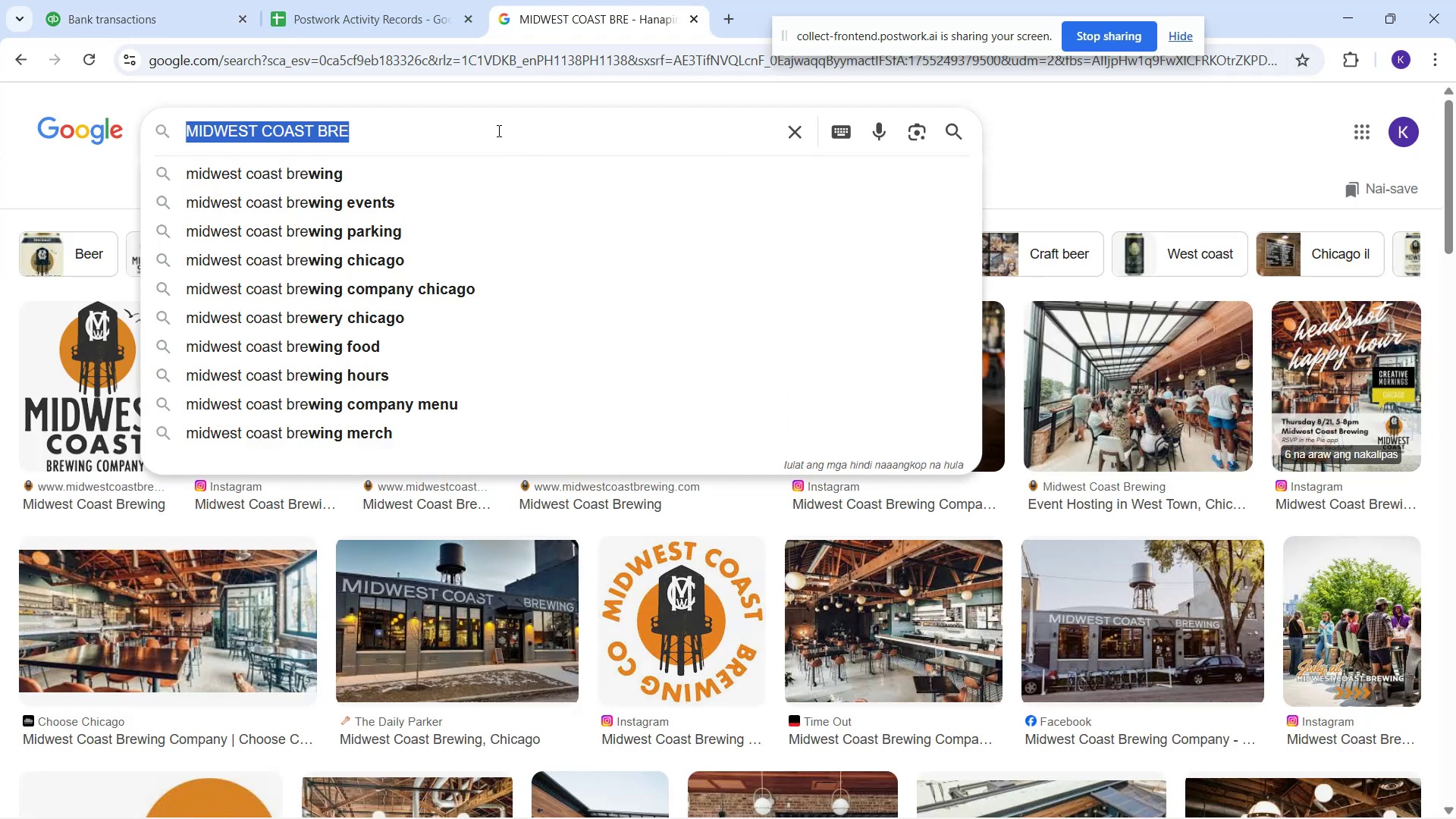 
key(W)
 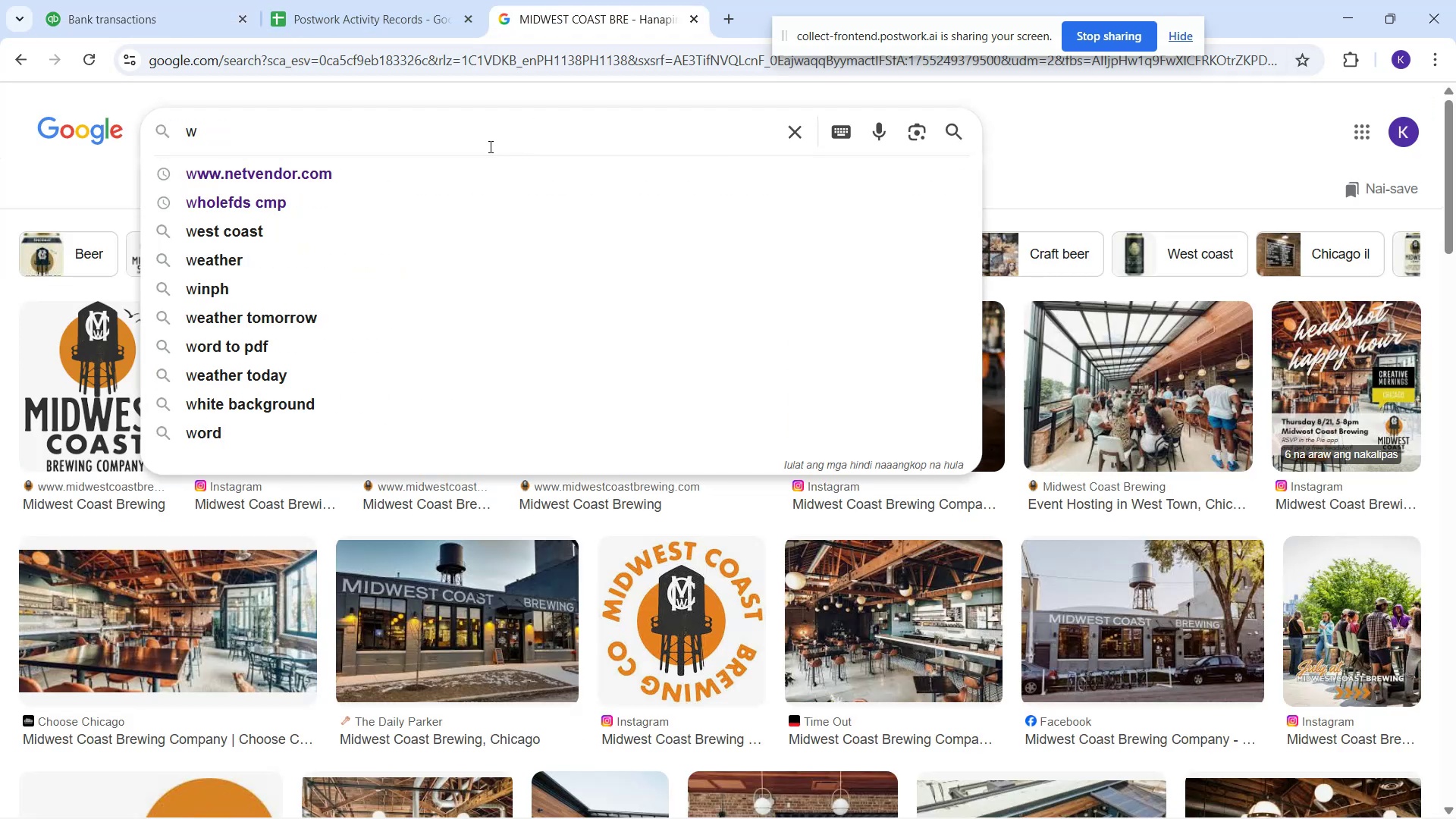 
key(Control+V)
 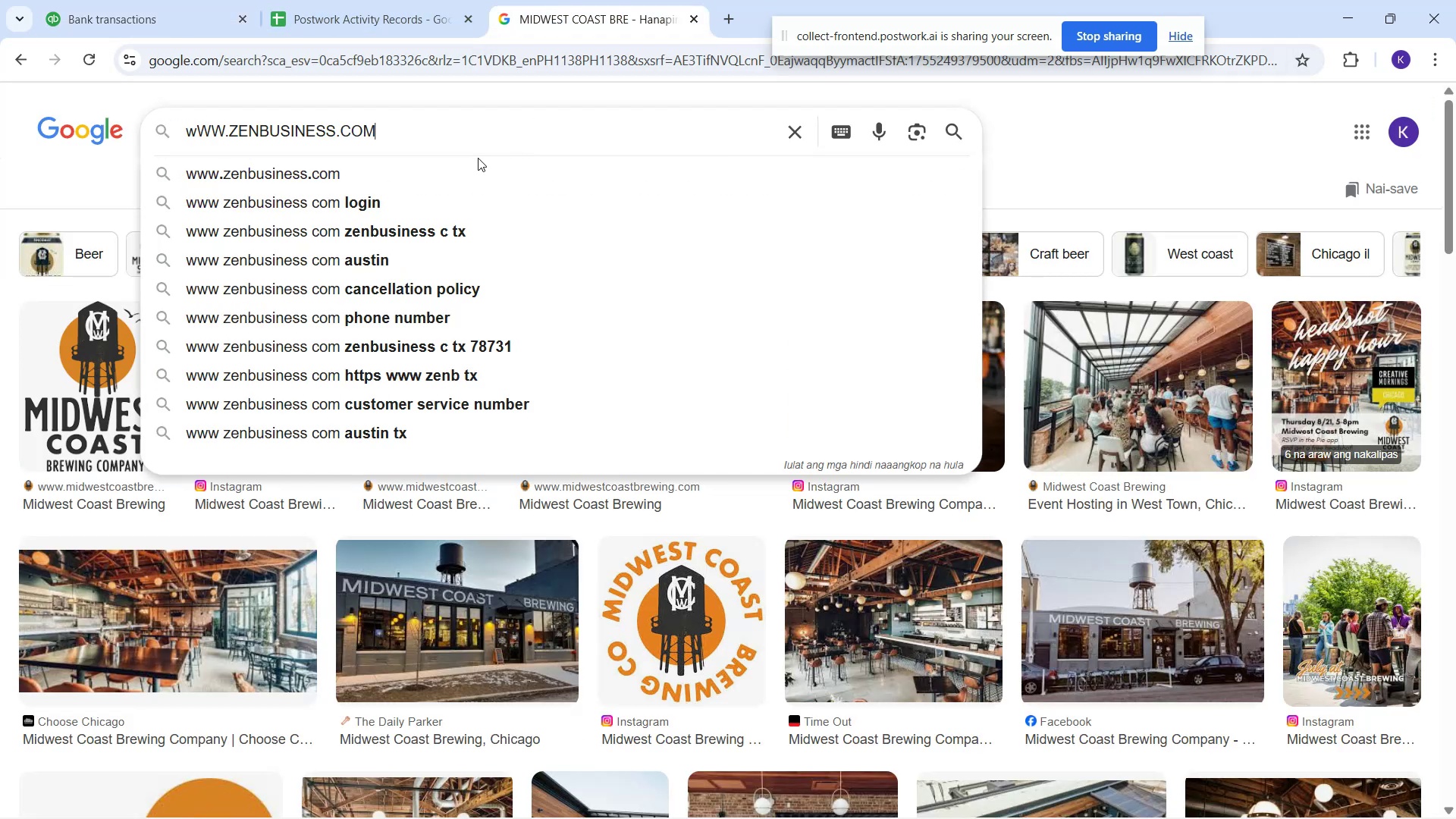 
key(Enter)
 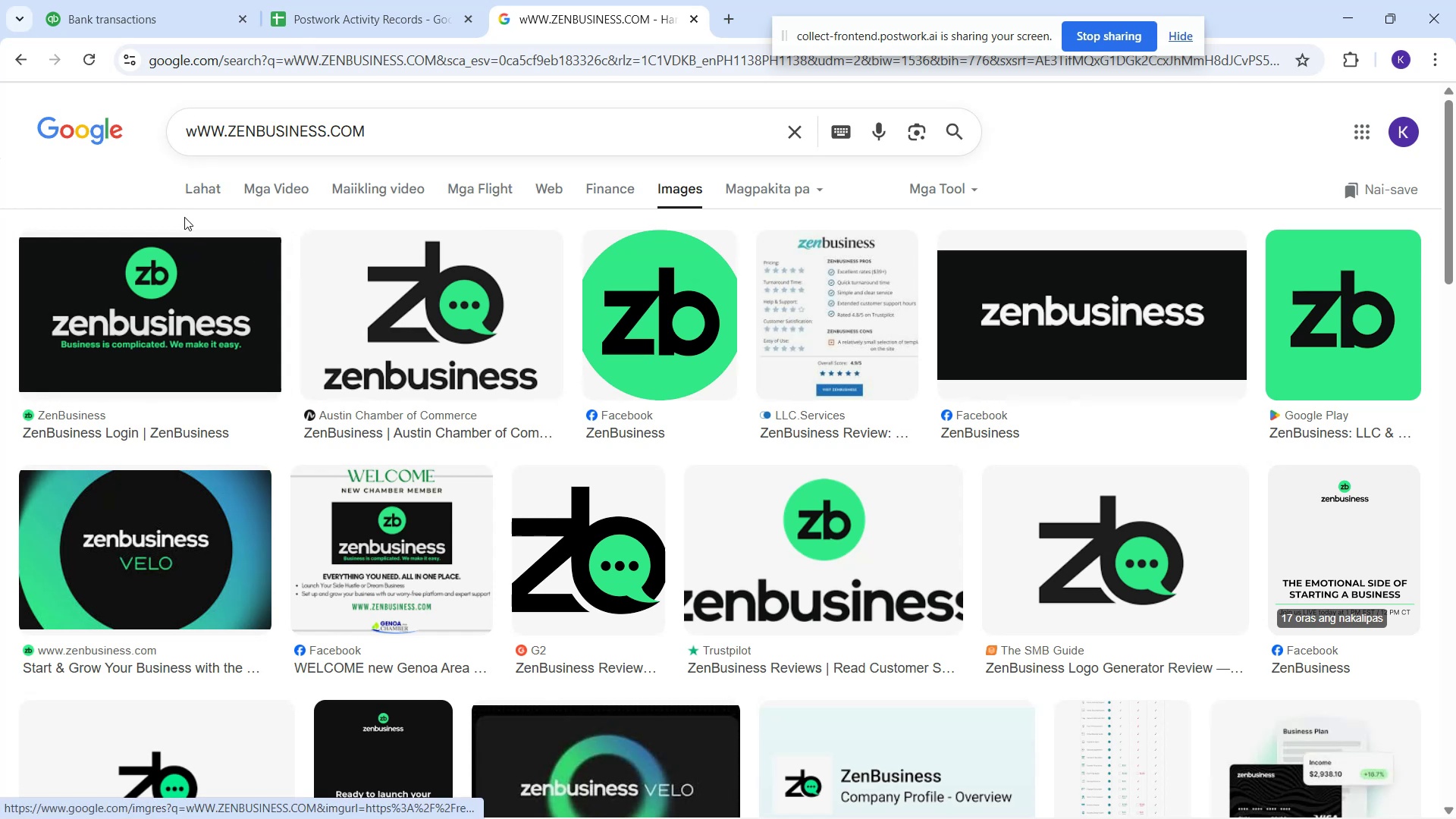 
left_click_drag(start_coordinate=[190, 192], to_coordinate=[190, 196])
 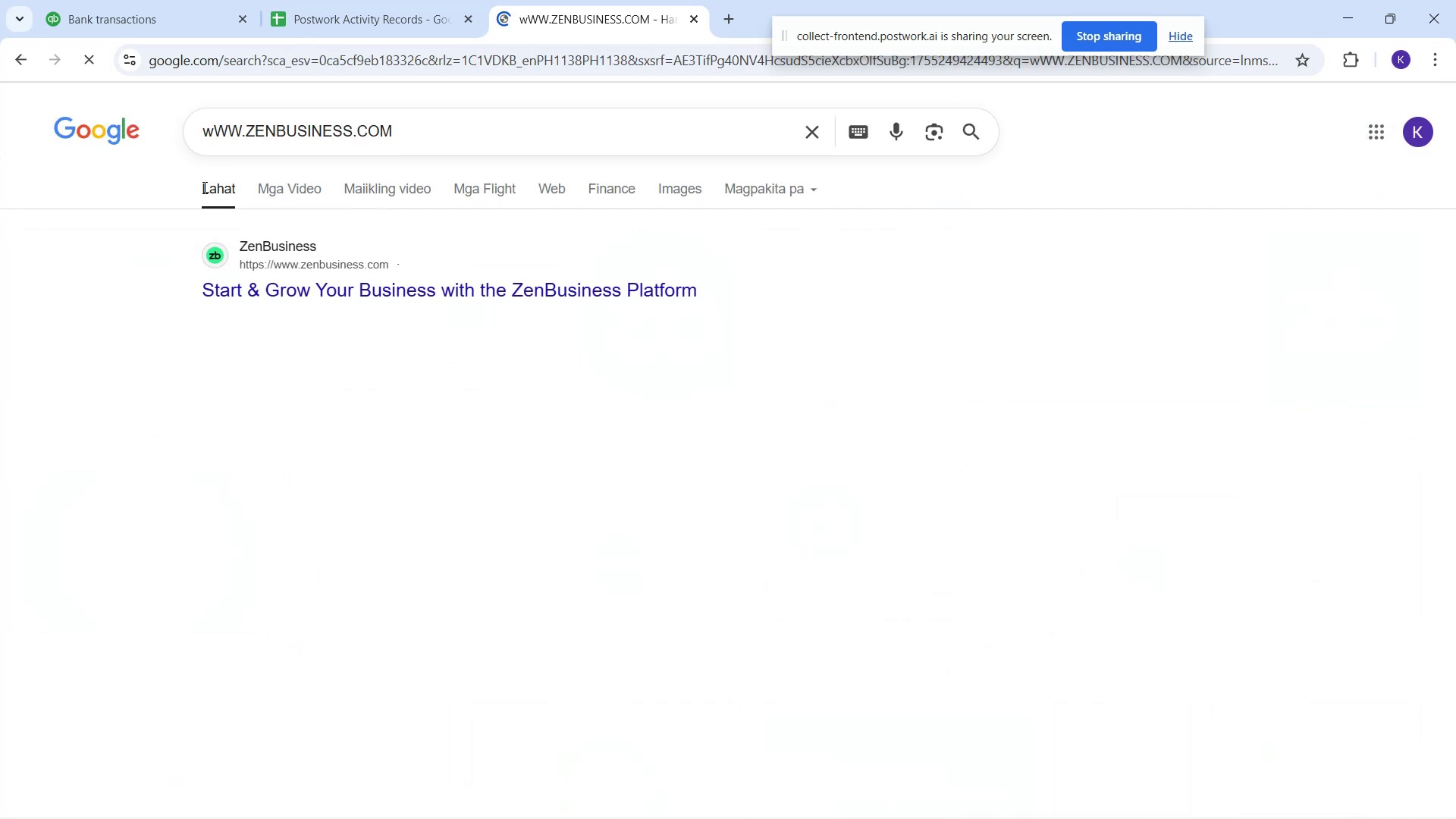 
wait(9.35)
 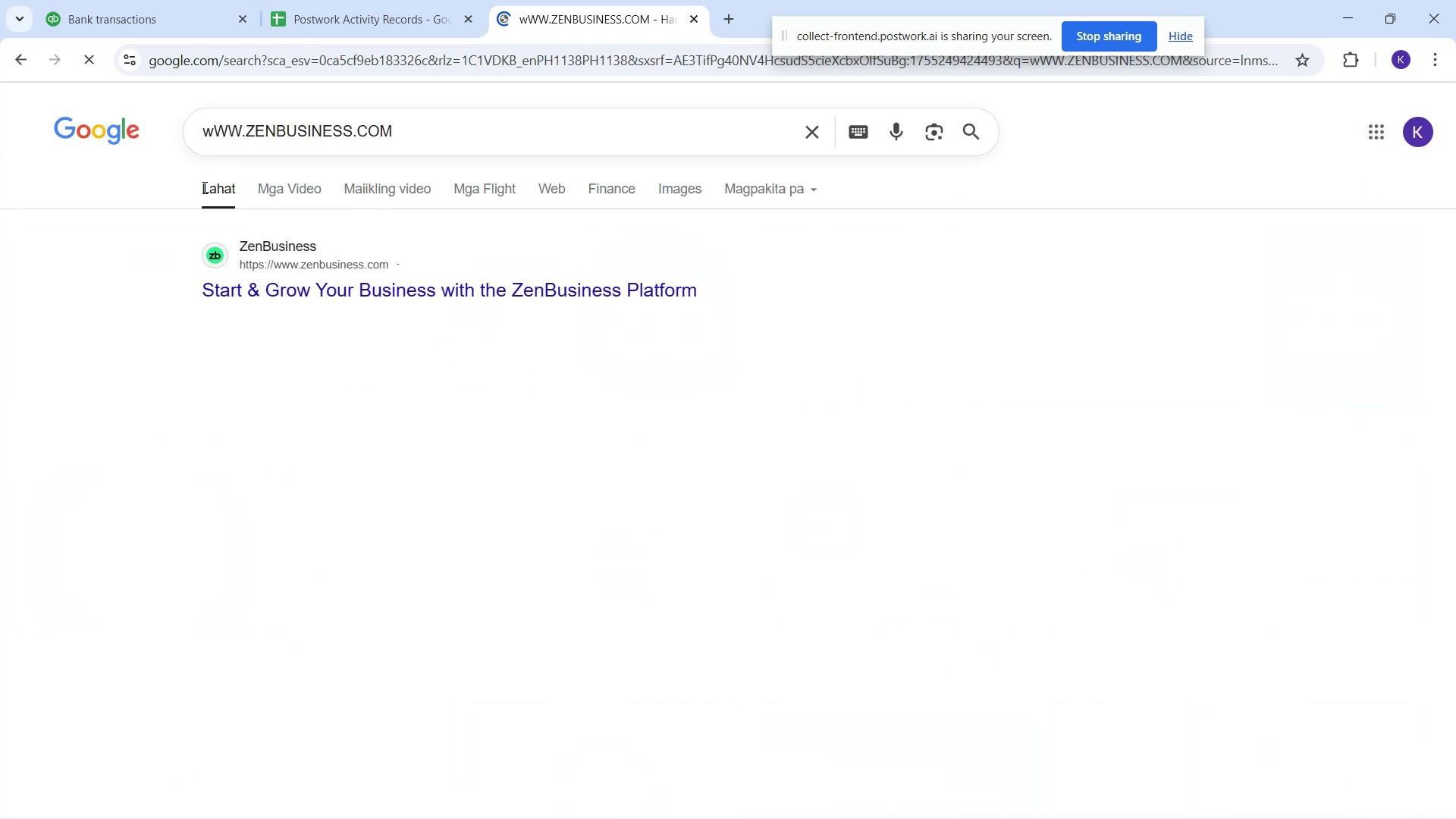 
left_click([104, 27])
 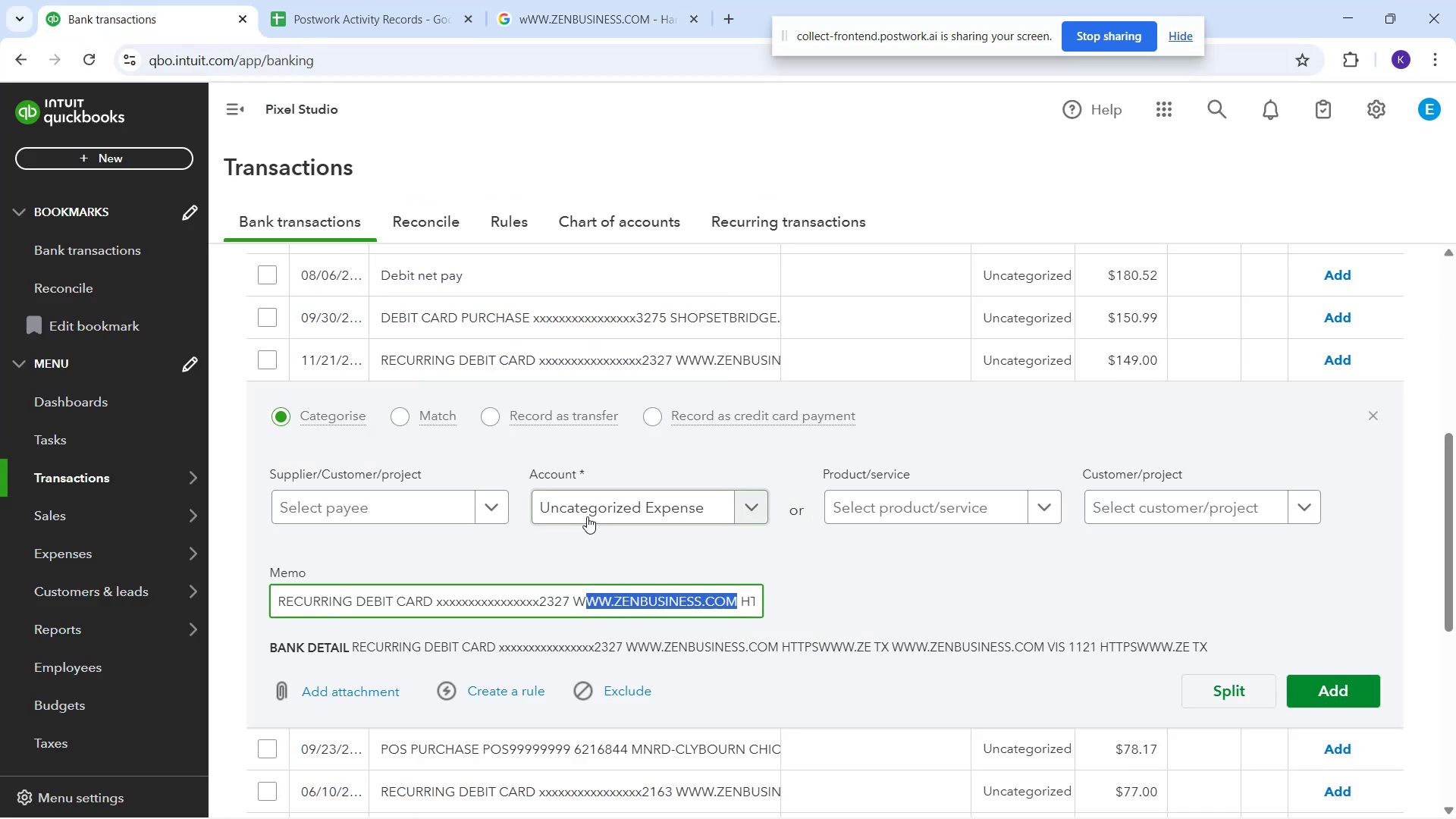 
left_click([585, 510])
 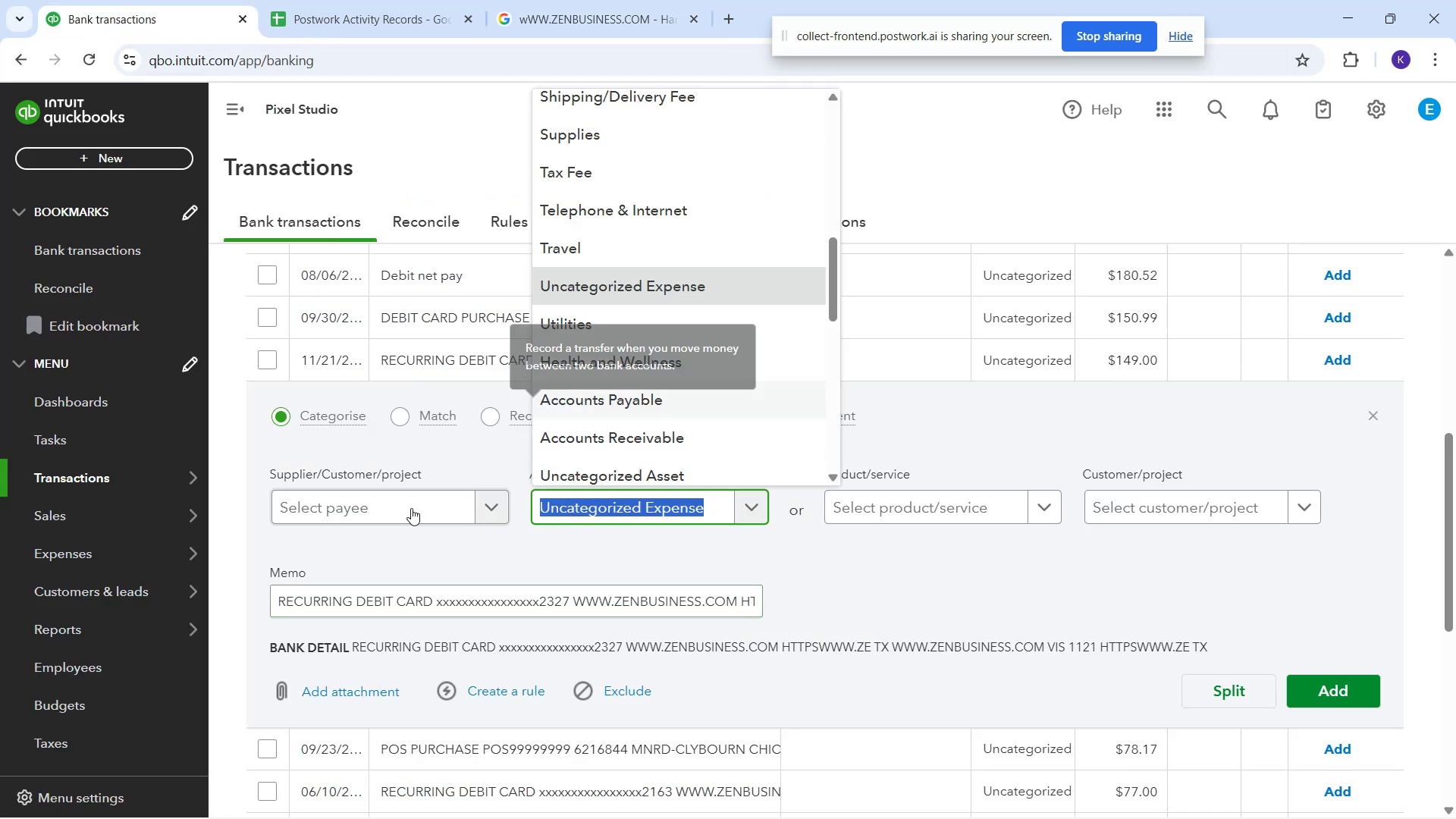 
left_click([363, 500])
 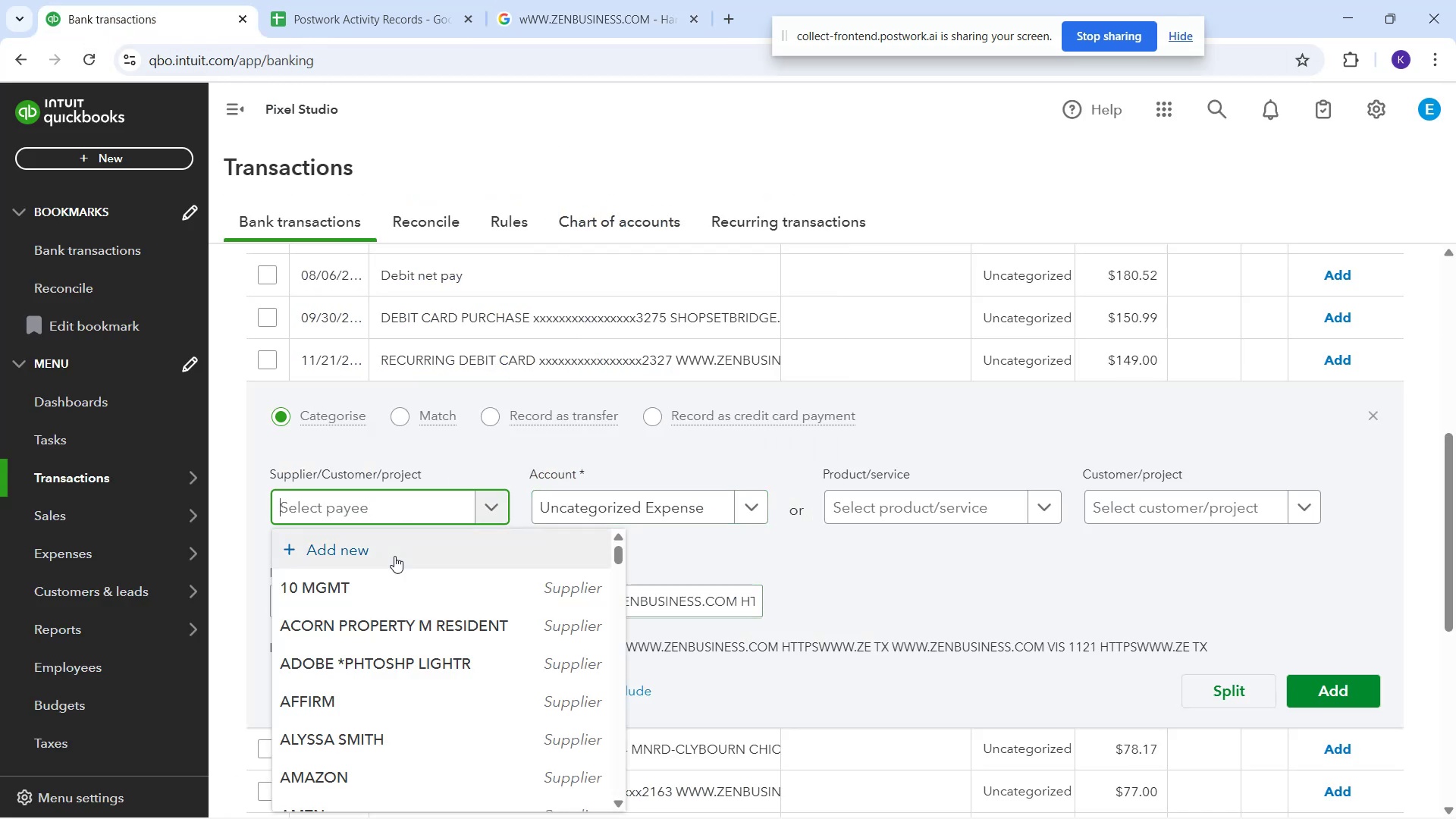 
type(S)
key(Backspace)
type(ZenB)
 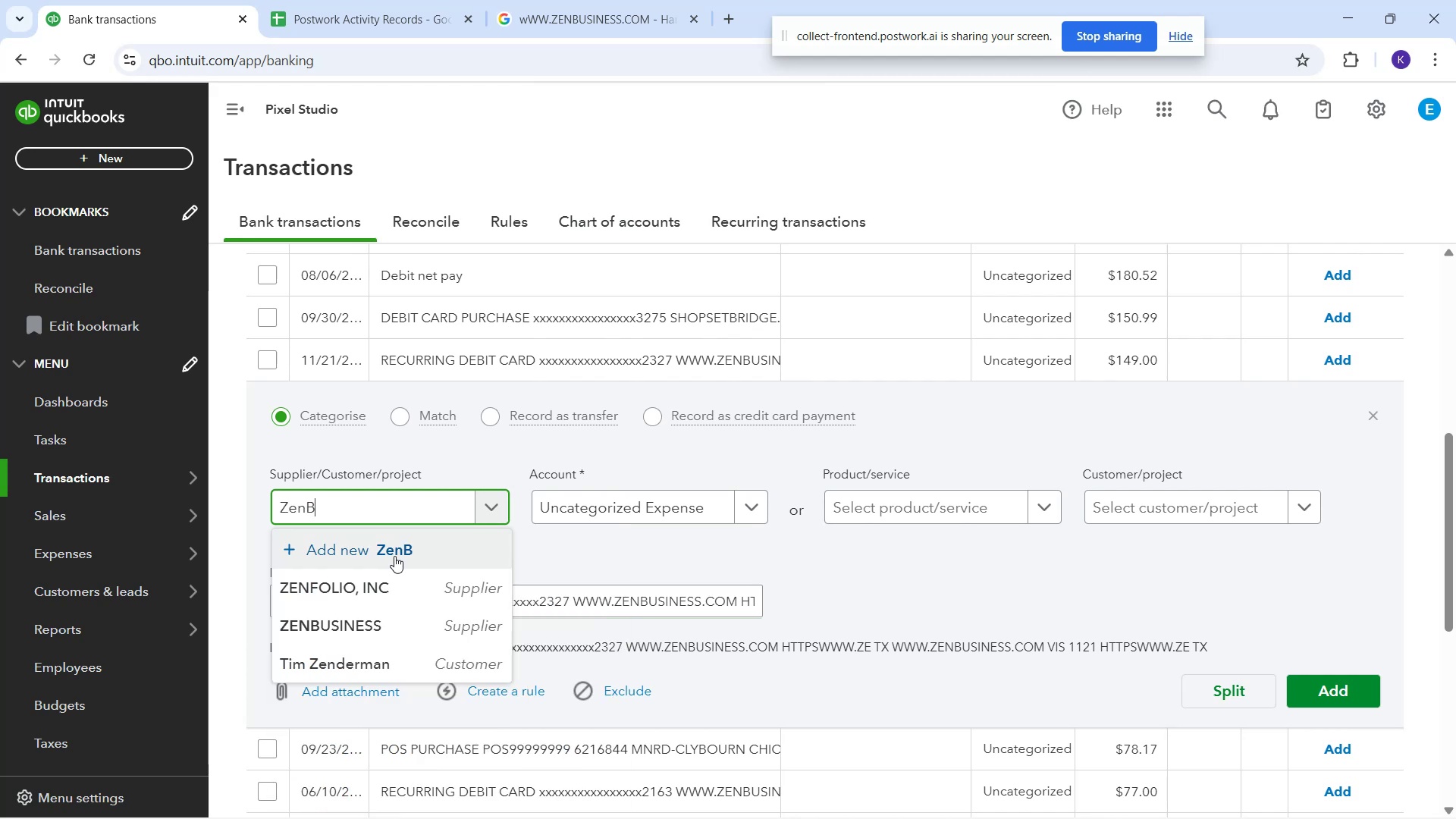 
left_click_drag(start_coordinate=[394, 566], to_coordinate=[398, 586])
 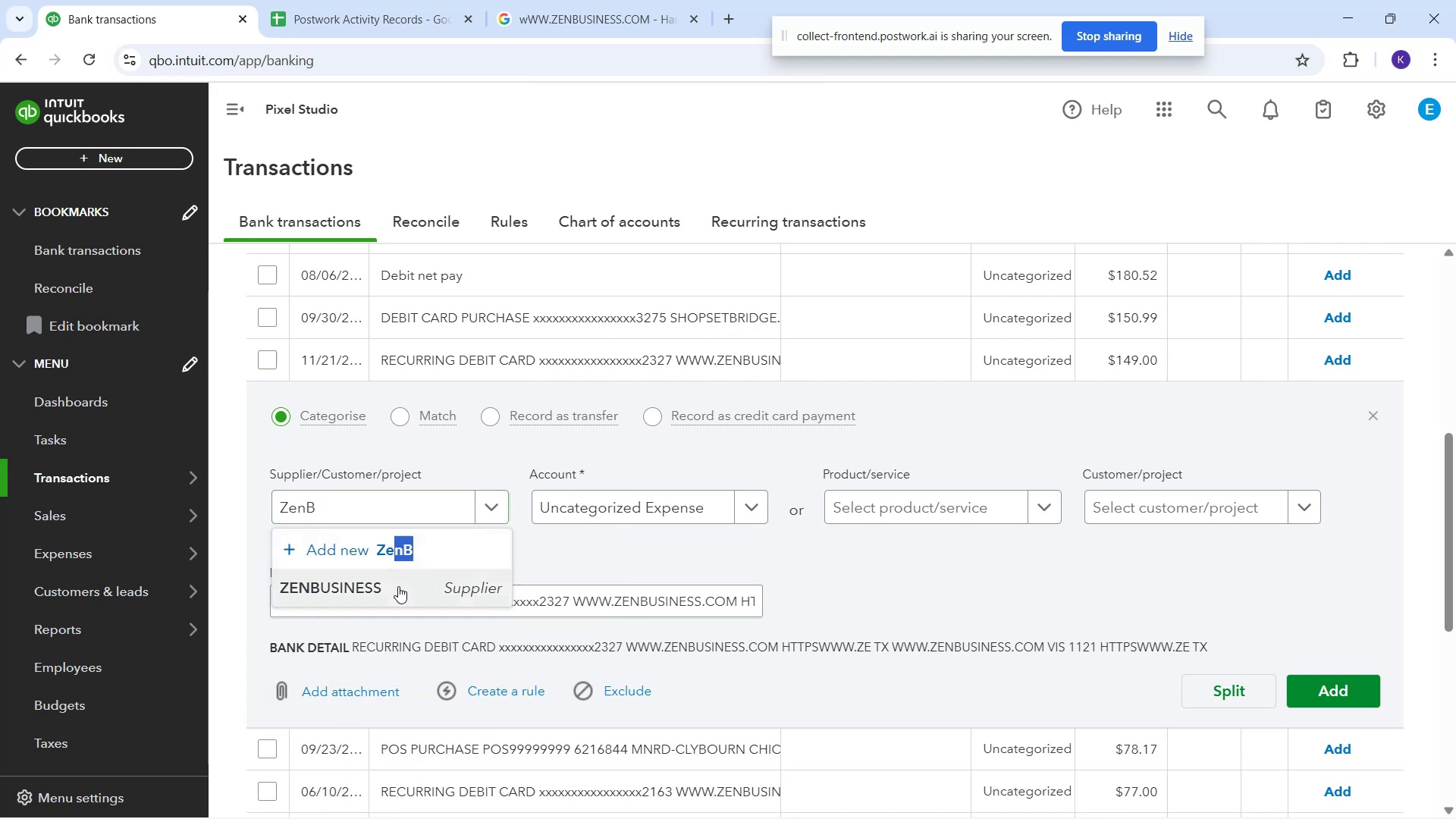 
left_click([398, 586])
 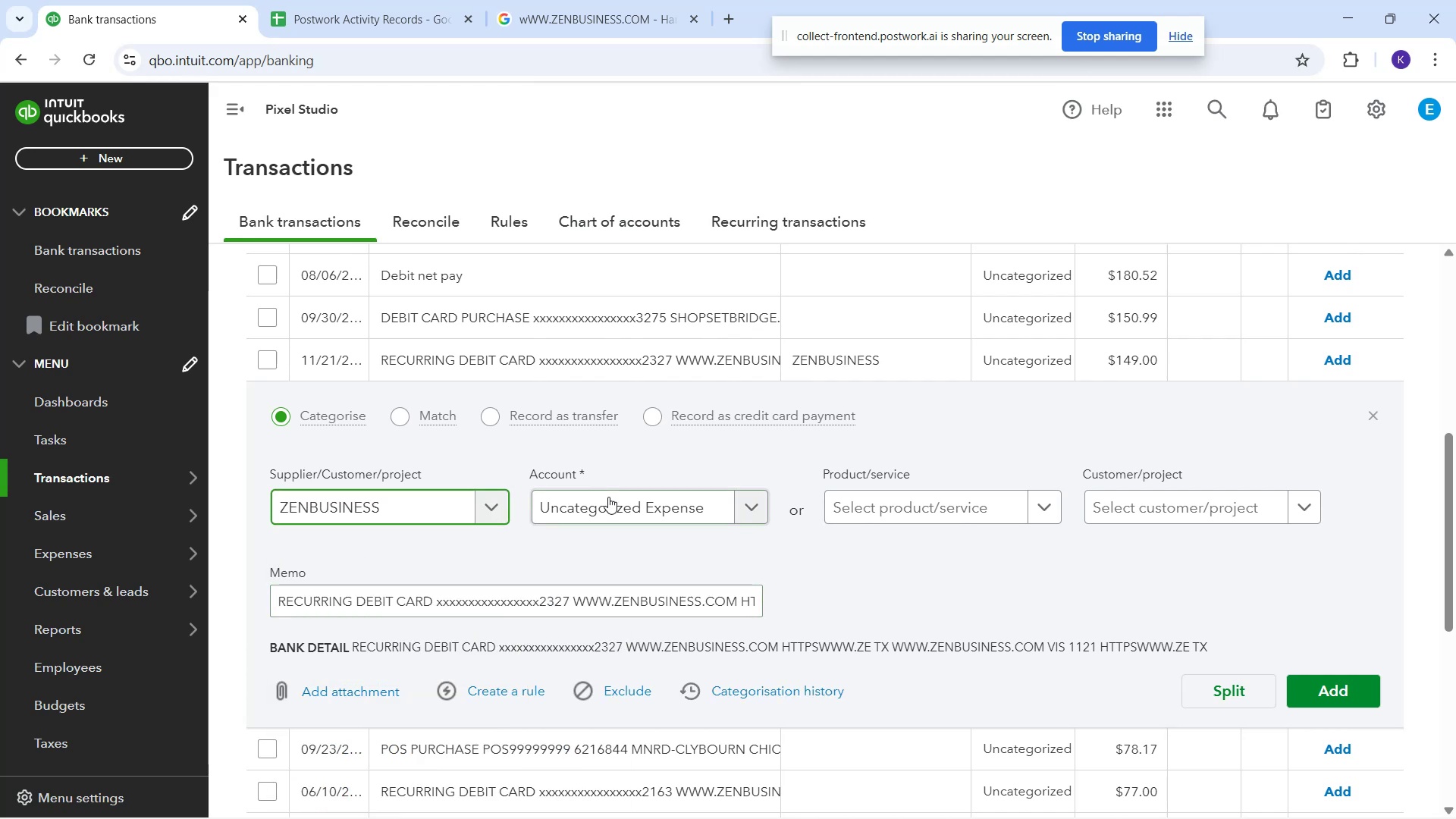 
left_click([609, 497])
 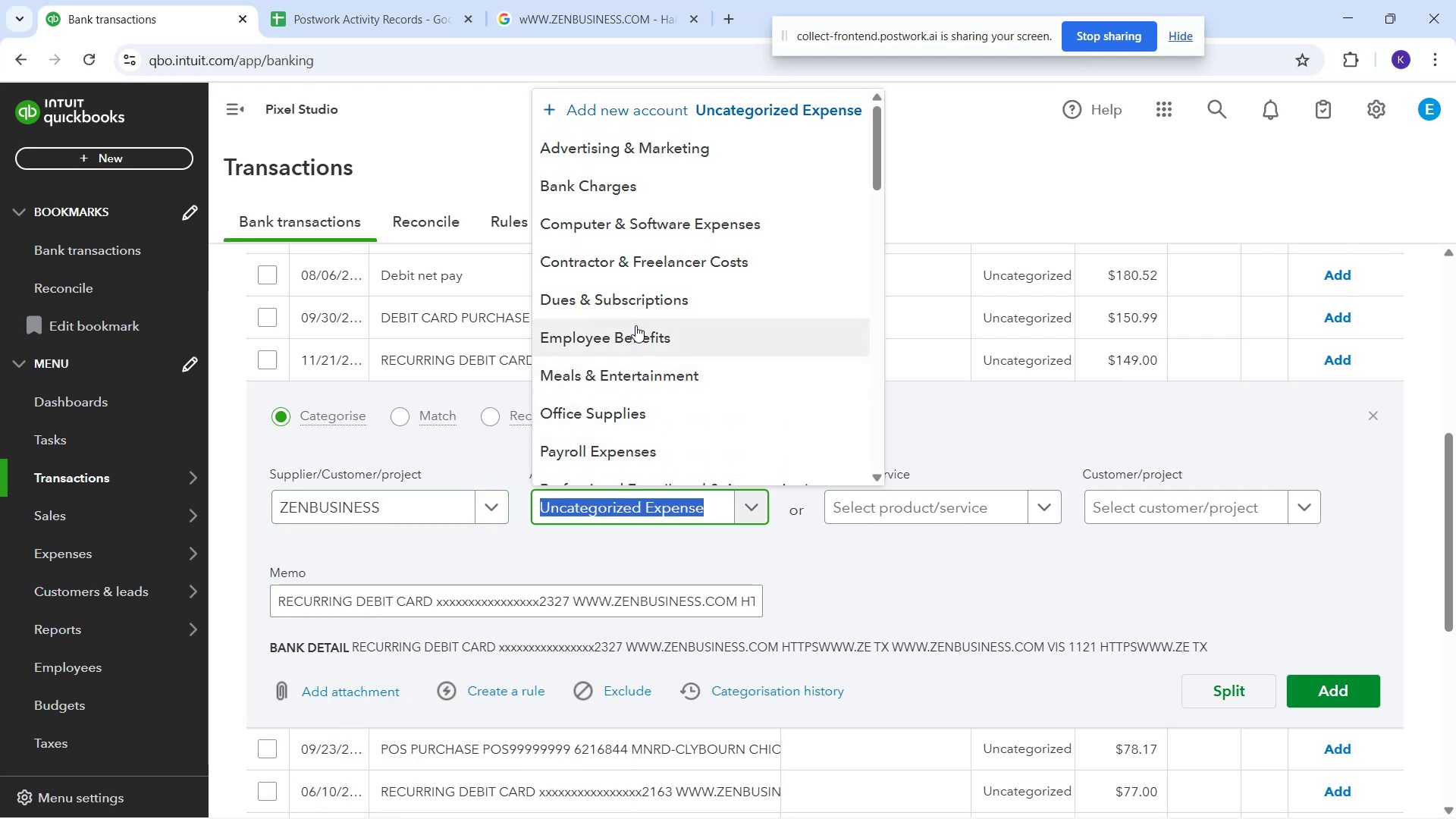 
scroll: coordinate [623, 325], scroll_direction: down, amount: 2.0
 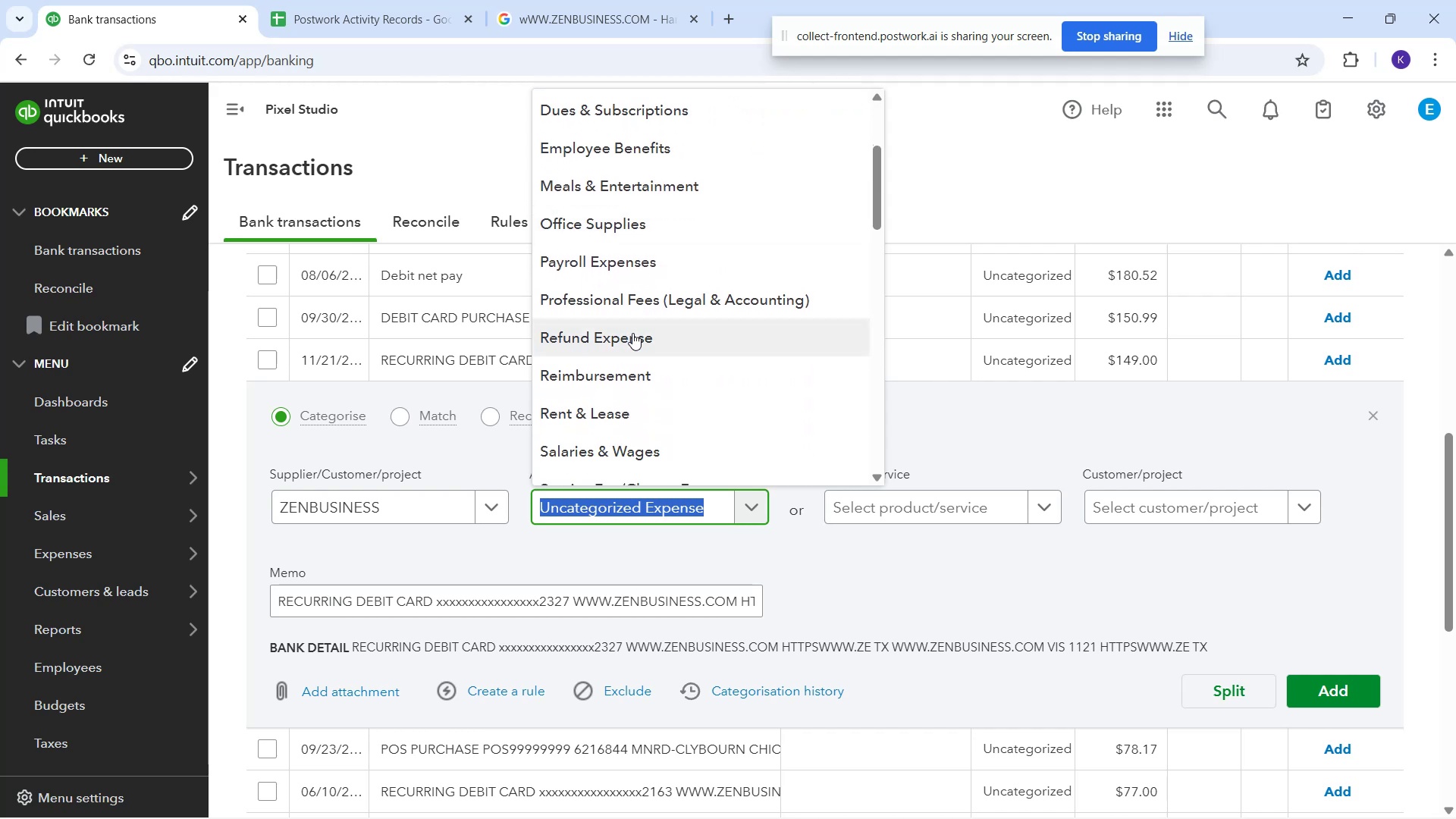 
scroll: coordinate [632, 333], scroll_direction: up, amount: 1.0
 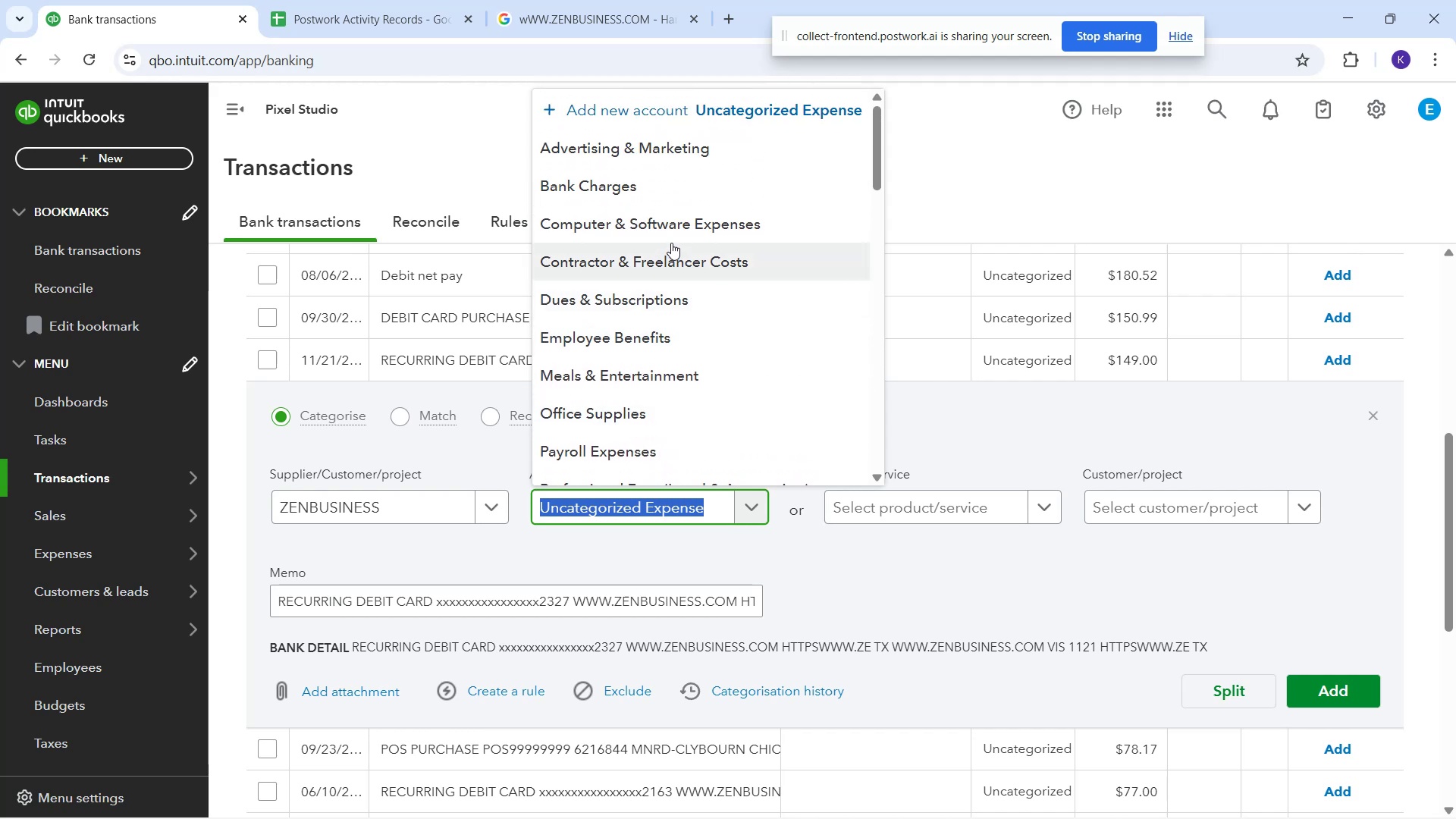 
left_click([671, 234])
 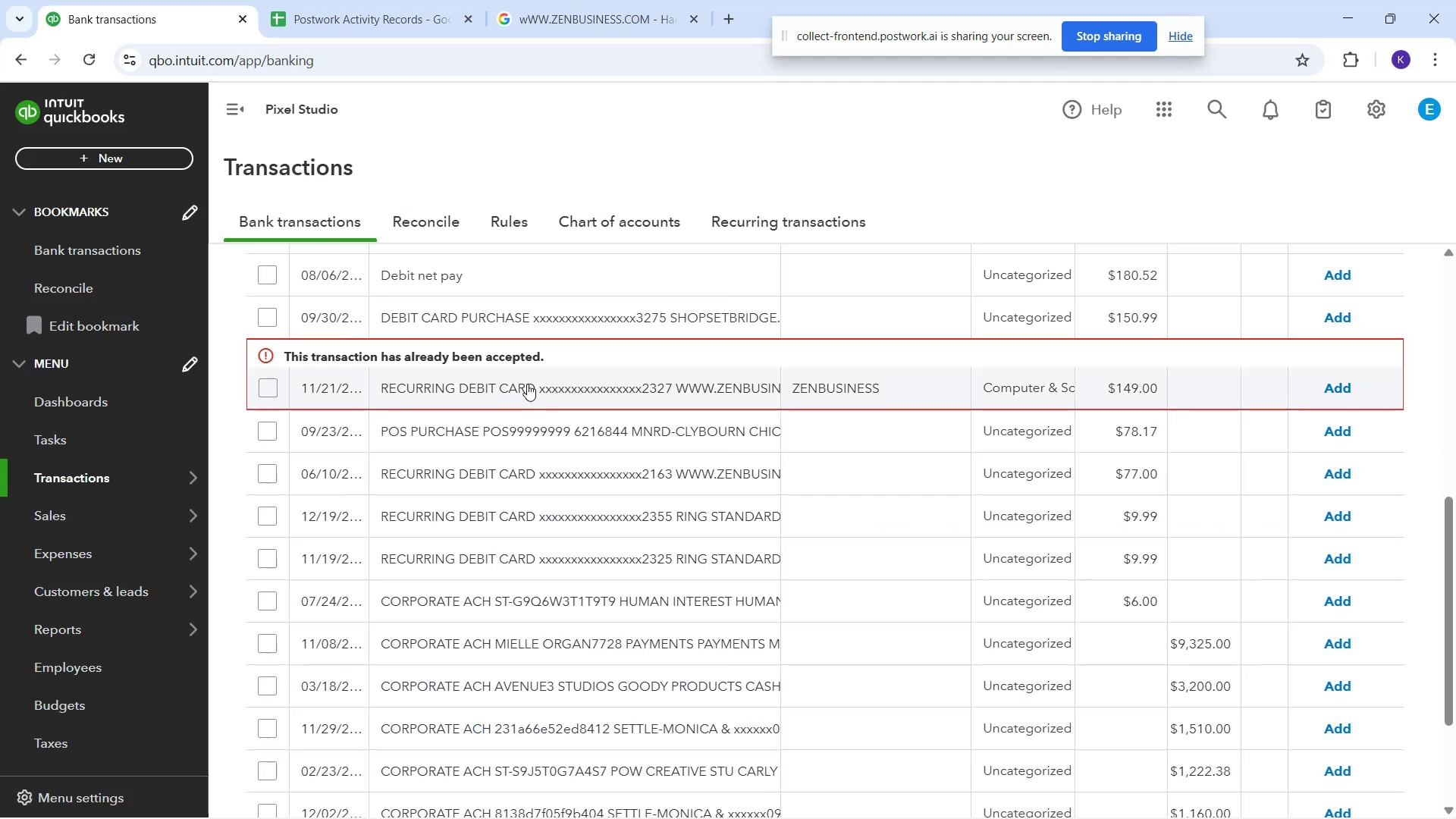 
wait(7.34)
 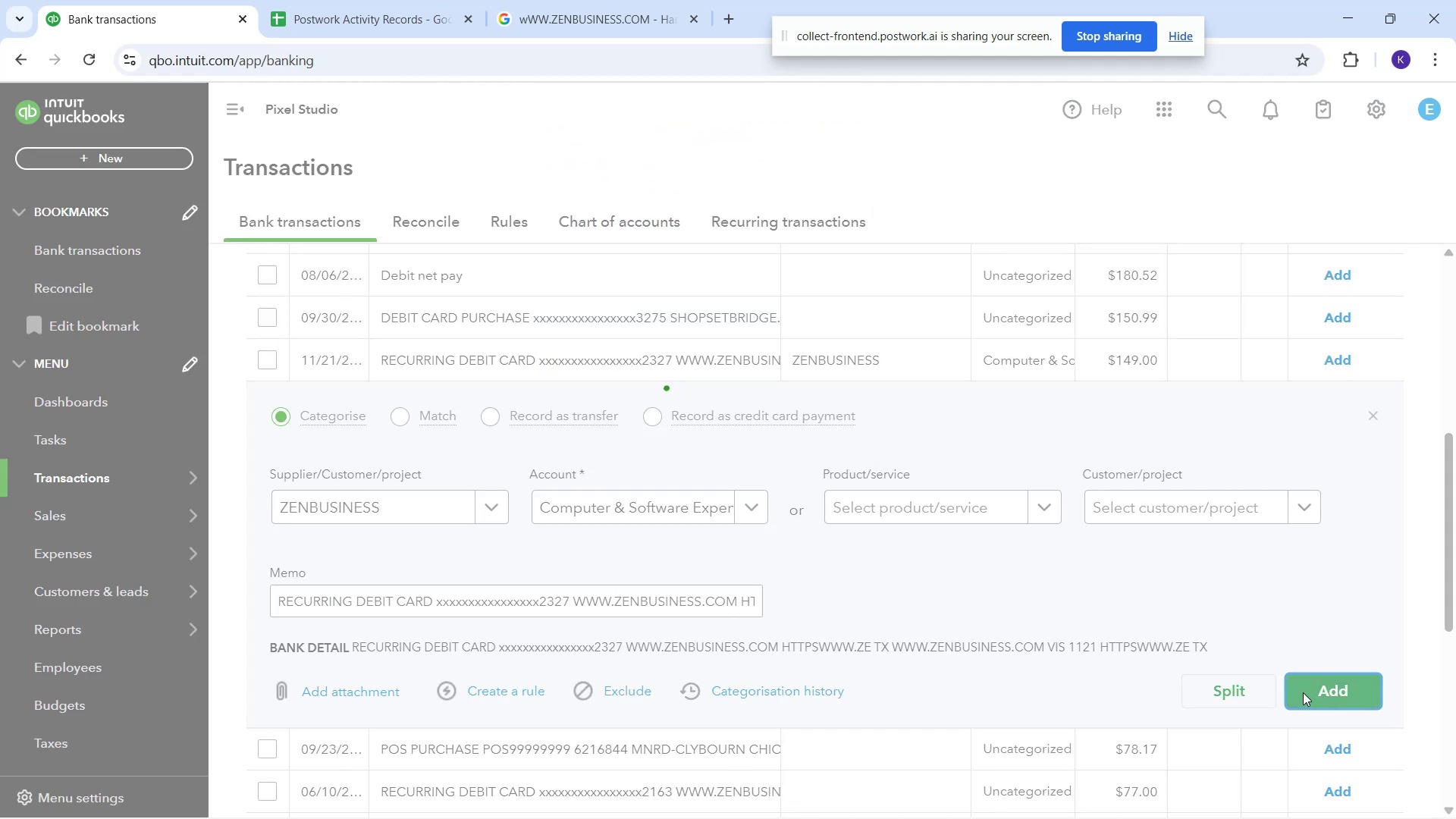 
scroll: coordinate [321, 191], scroll_direction: up, amount: 2.0
 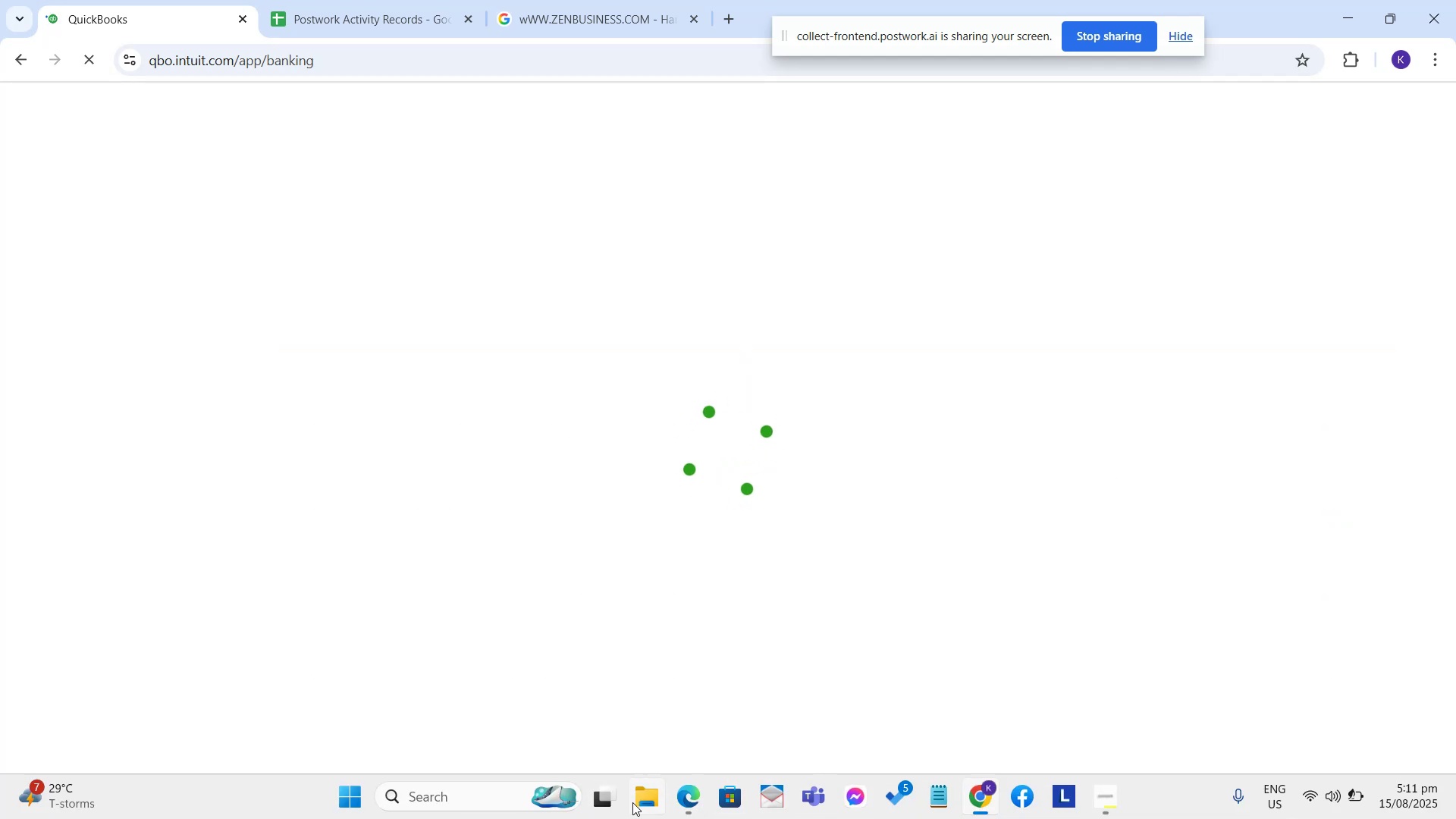 
wait(16.92)
 